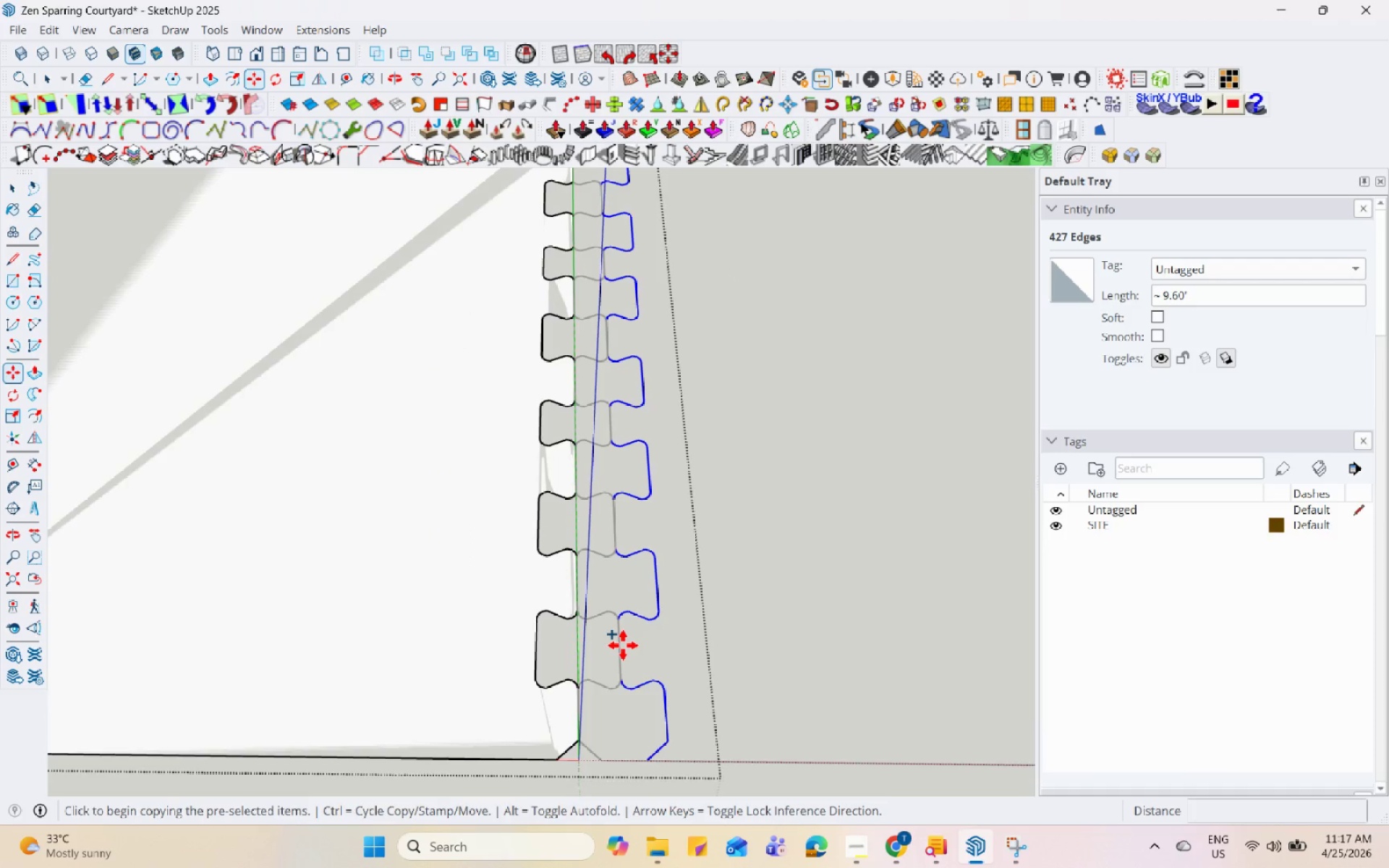 
key(Space)
 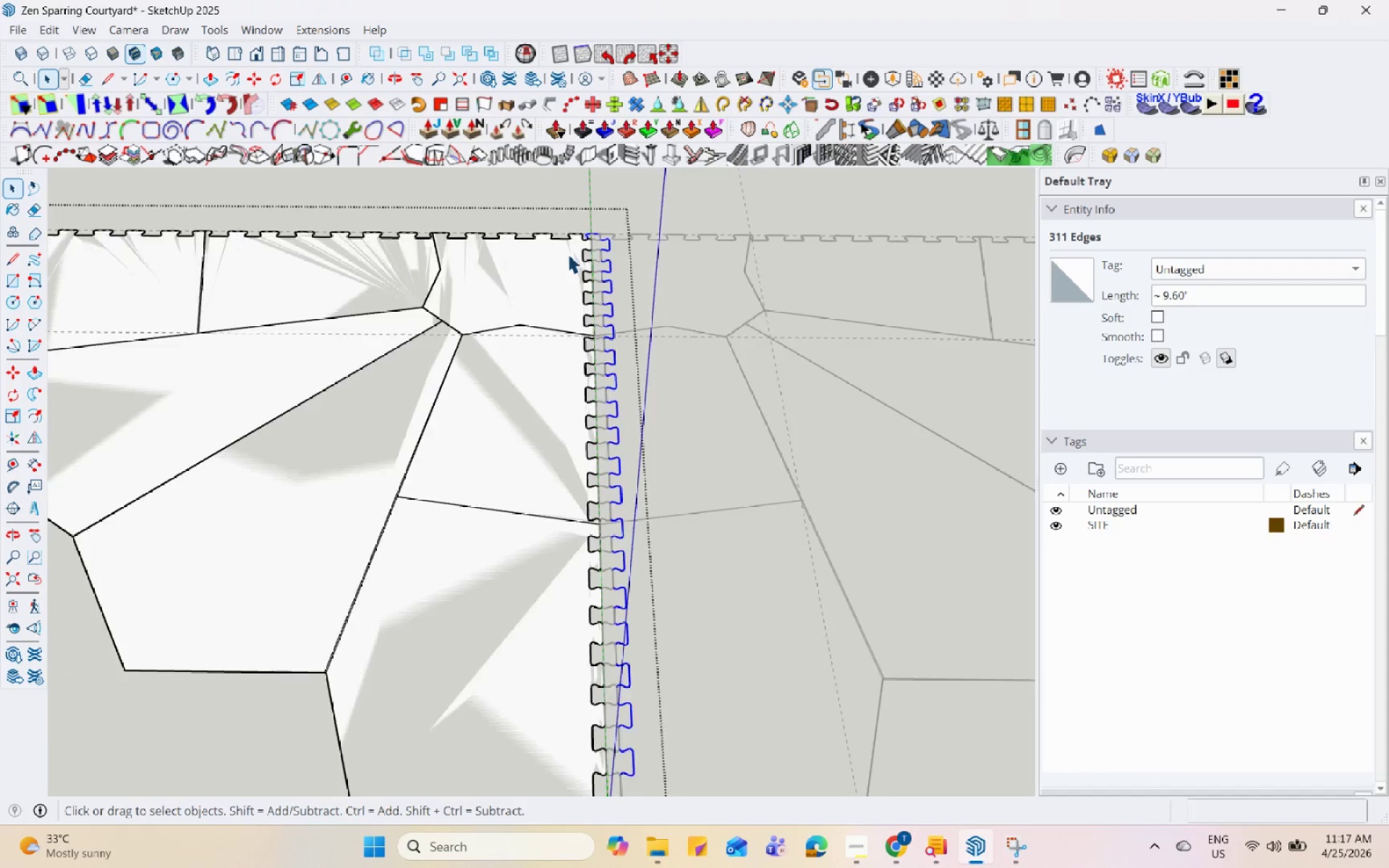 
left_click_drag(start_coordinate=[576, 216], to_coordinate=[566, 450])
 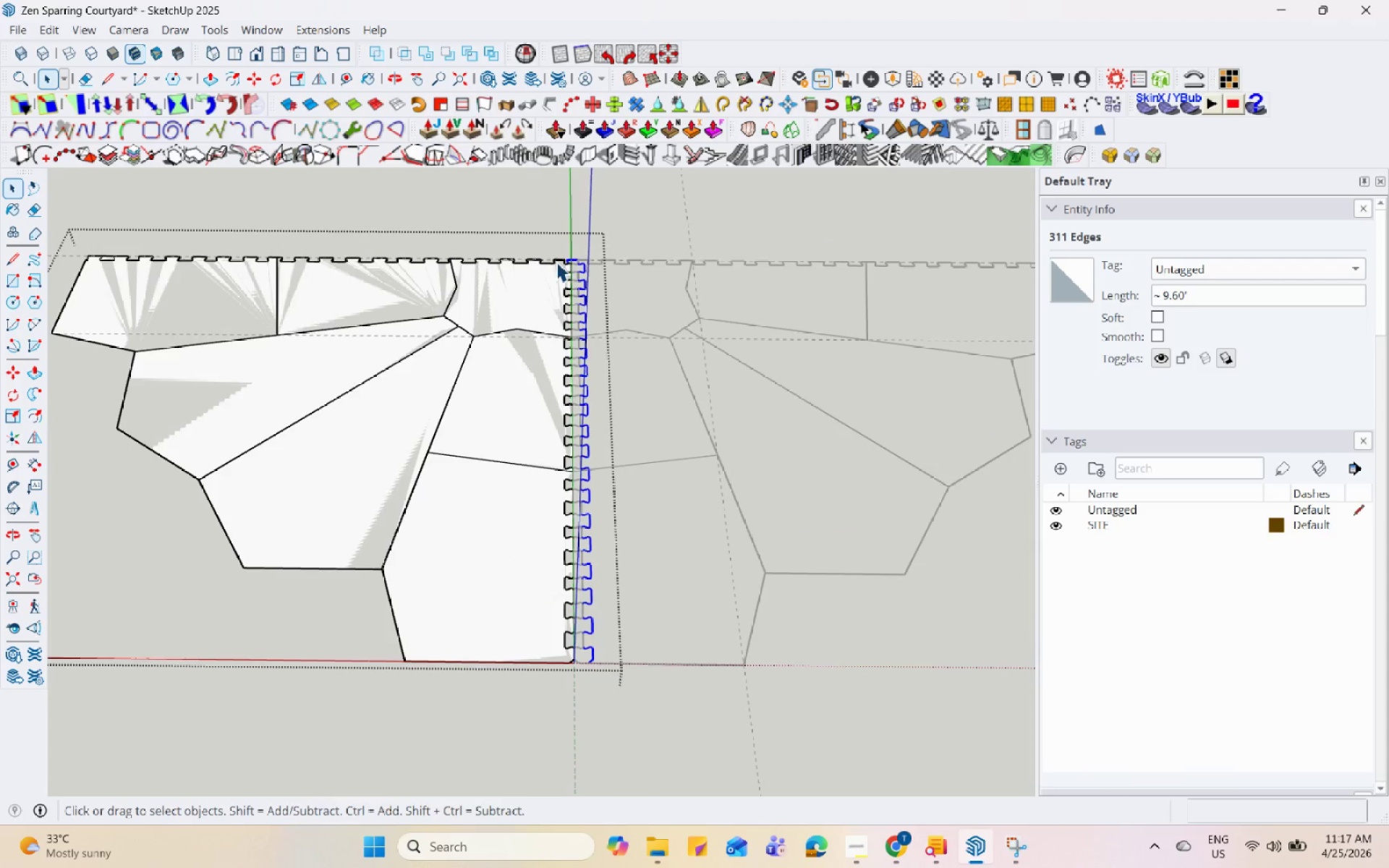 
scroll: coordinate [566, 431], scroll_direction: down, amount: 20.0
 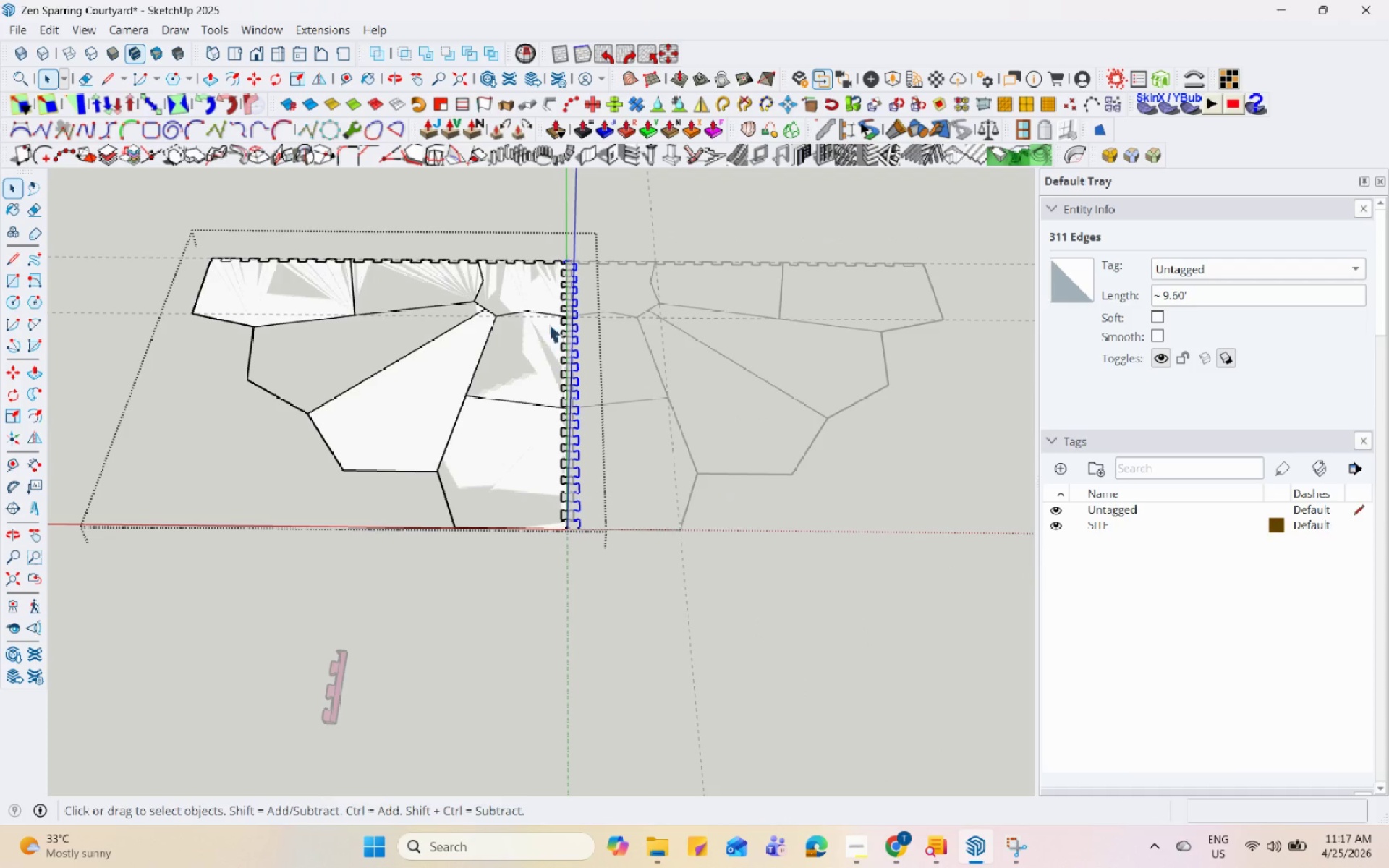 
left_click_drag(start_coordinate=[553, 232], to_coordinate=[578, 720])
 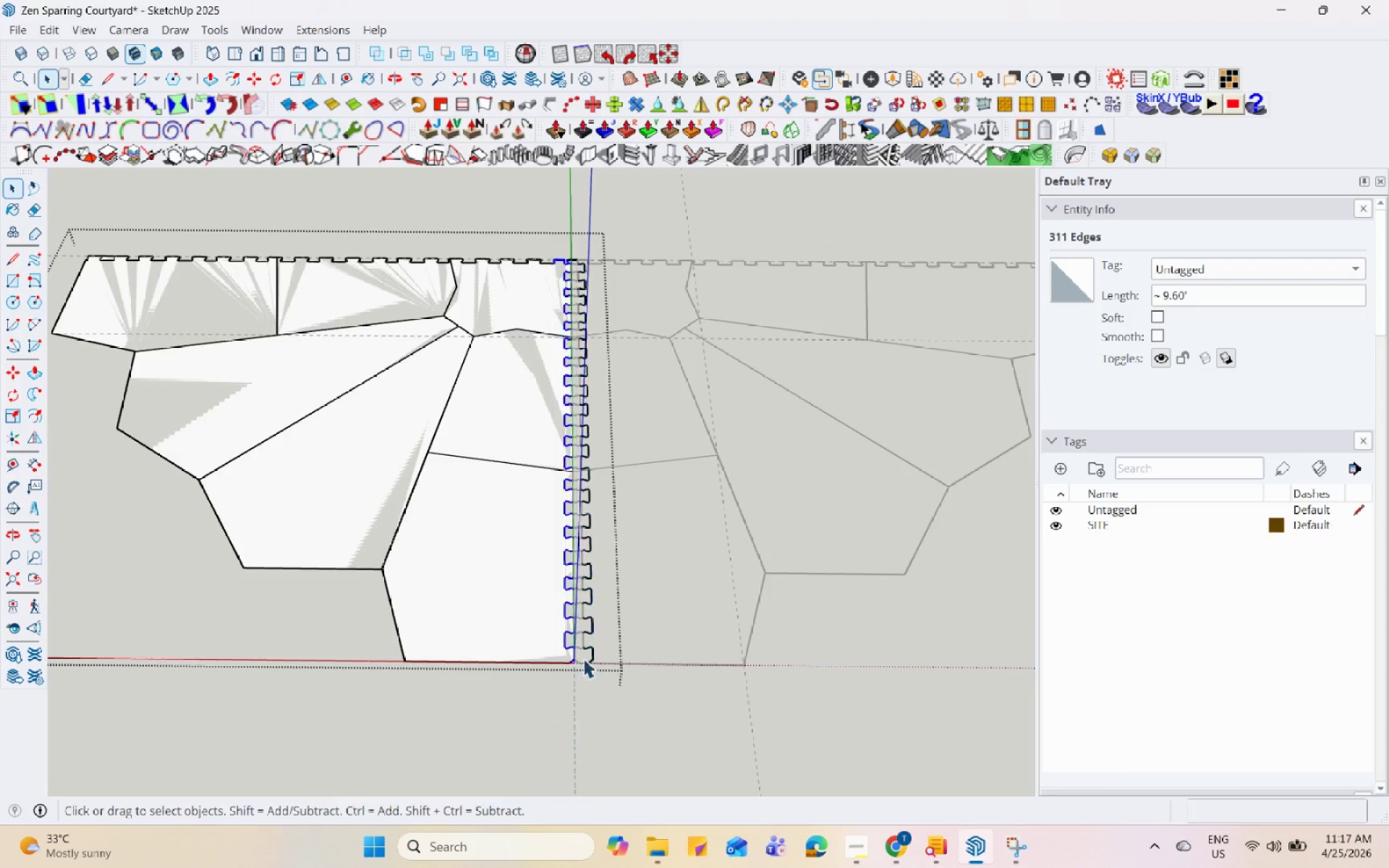 
scroll: coordinate [572, 610], scroll_direction: up, amount: 11.0
 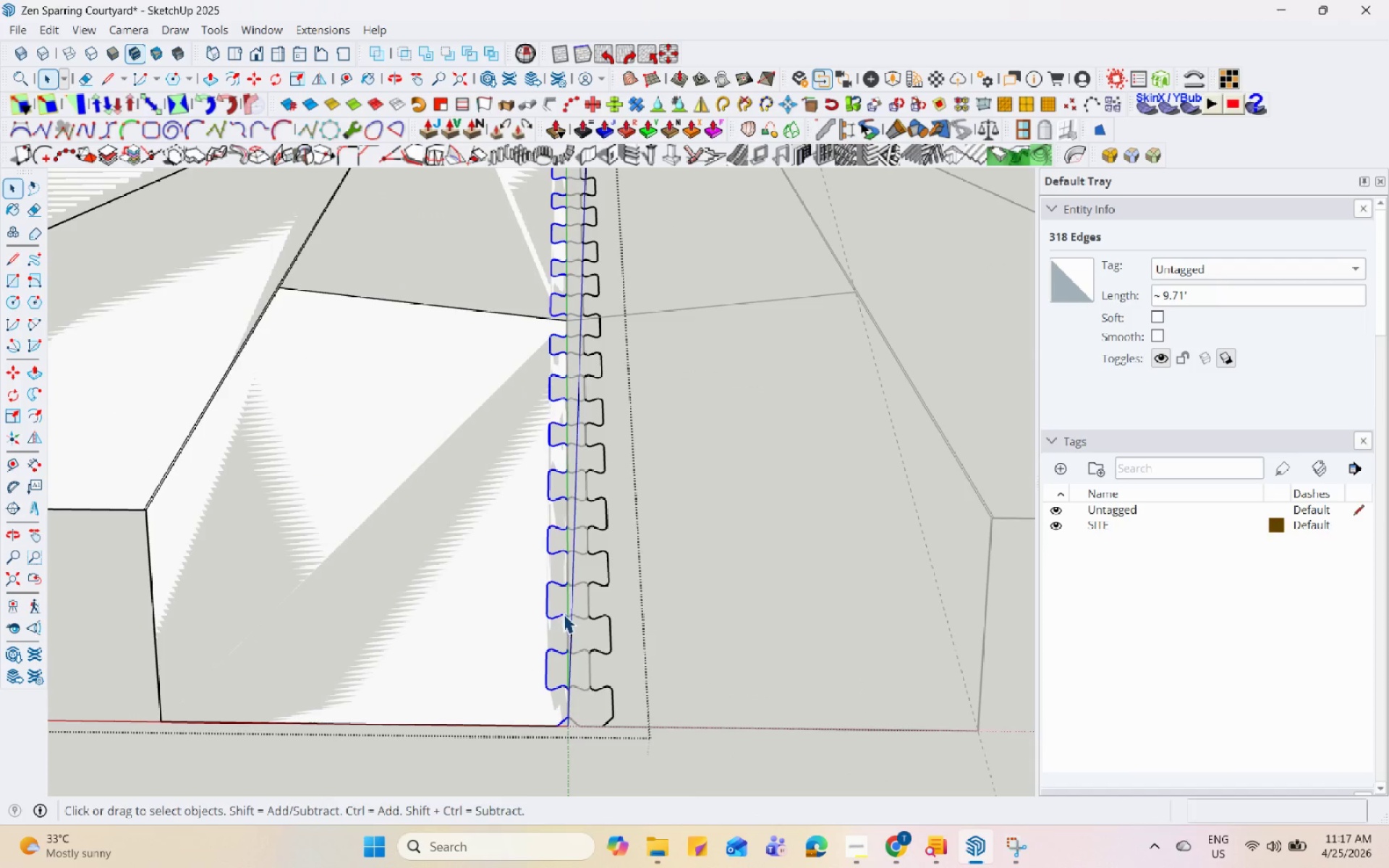 
right_click([559, 615])
 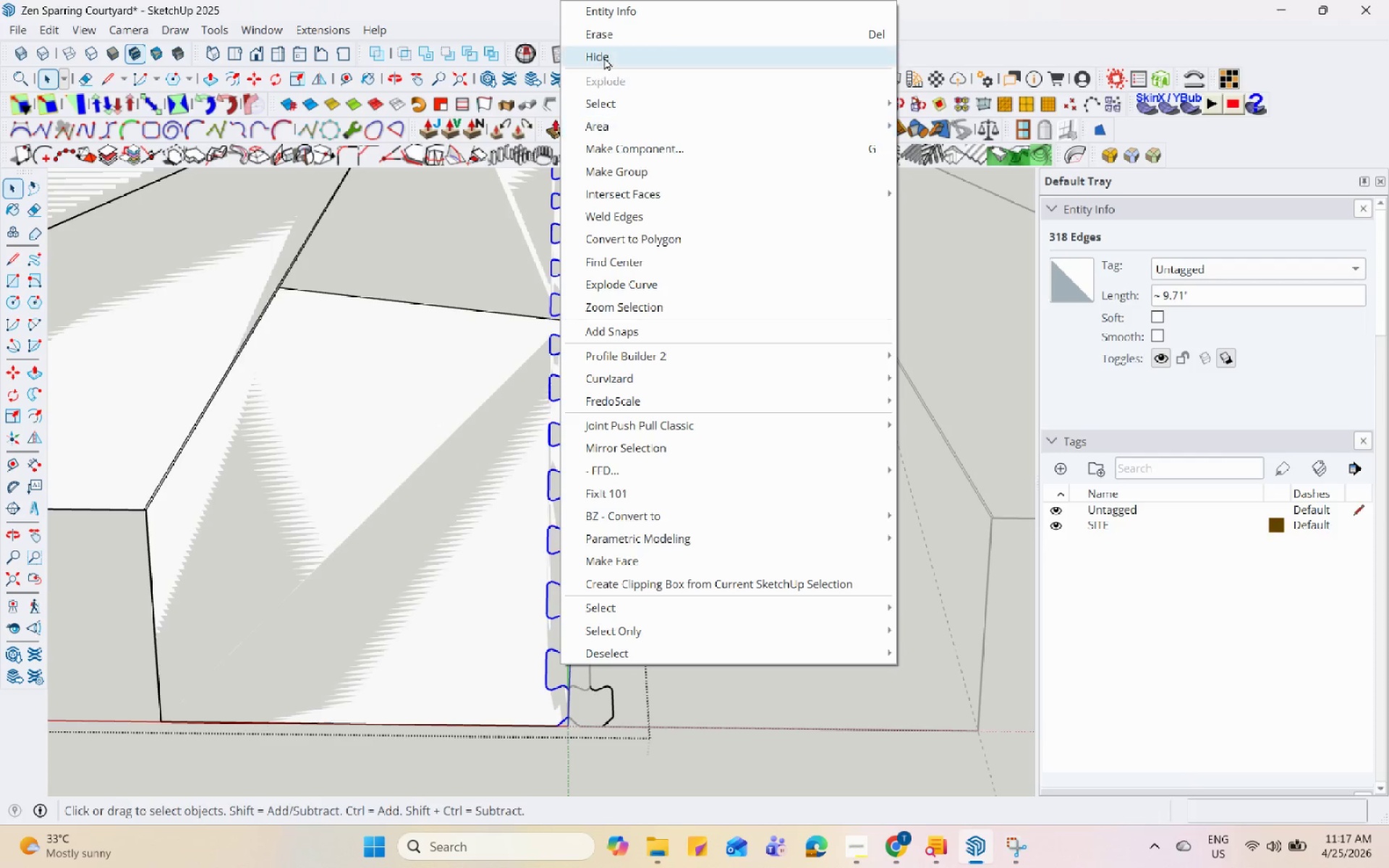 
left_click([612, 35])
 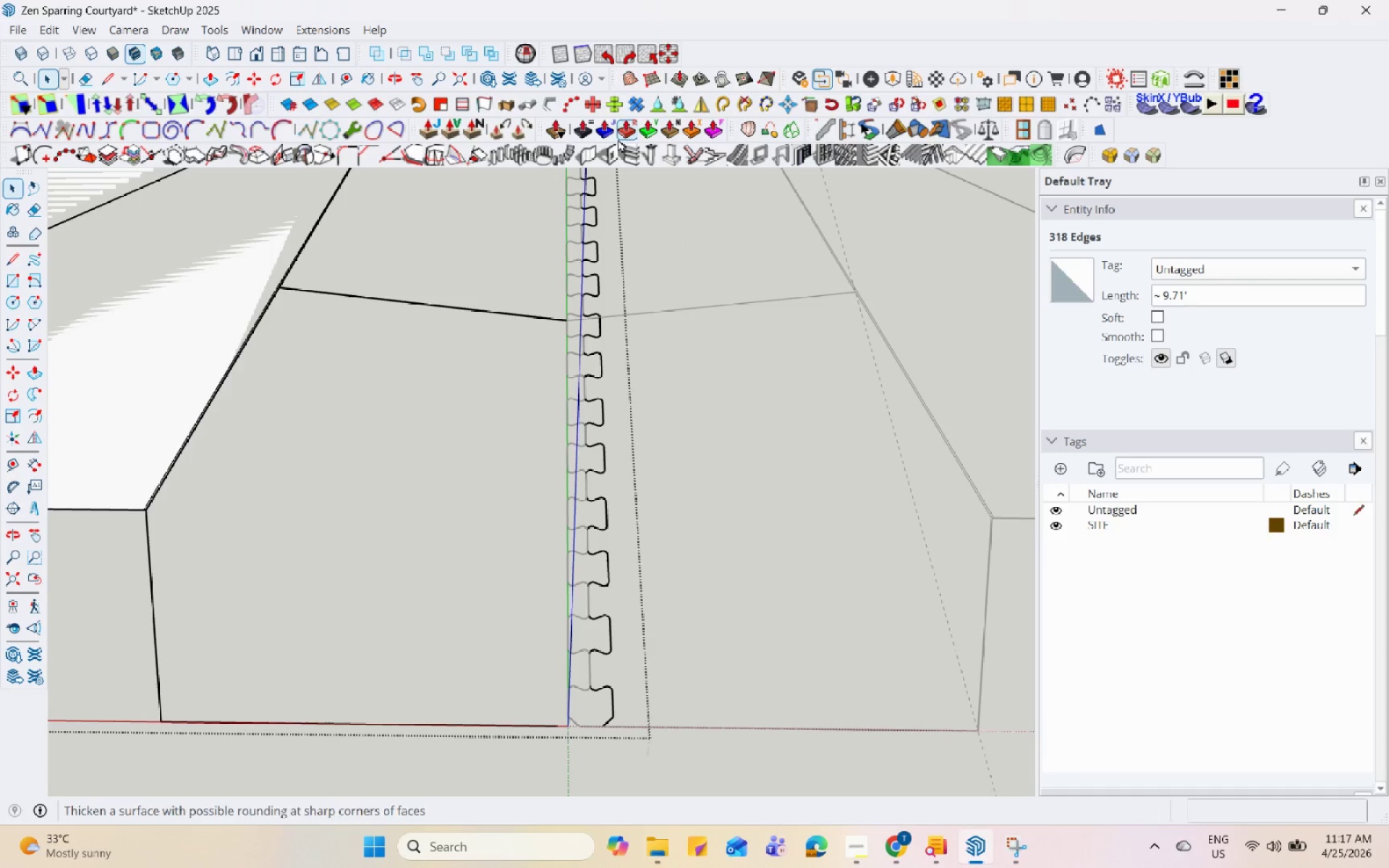 
key(Control+Z)
 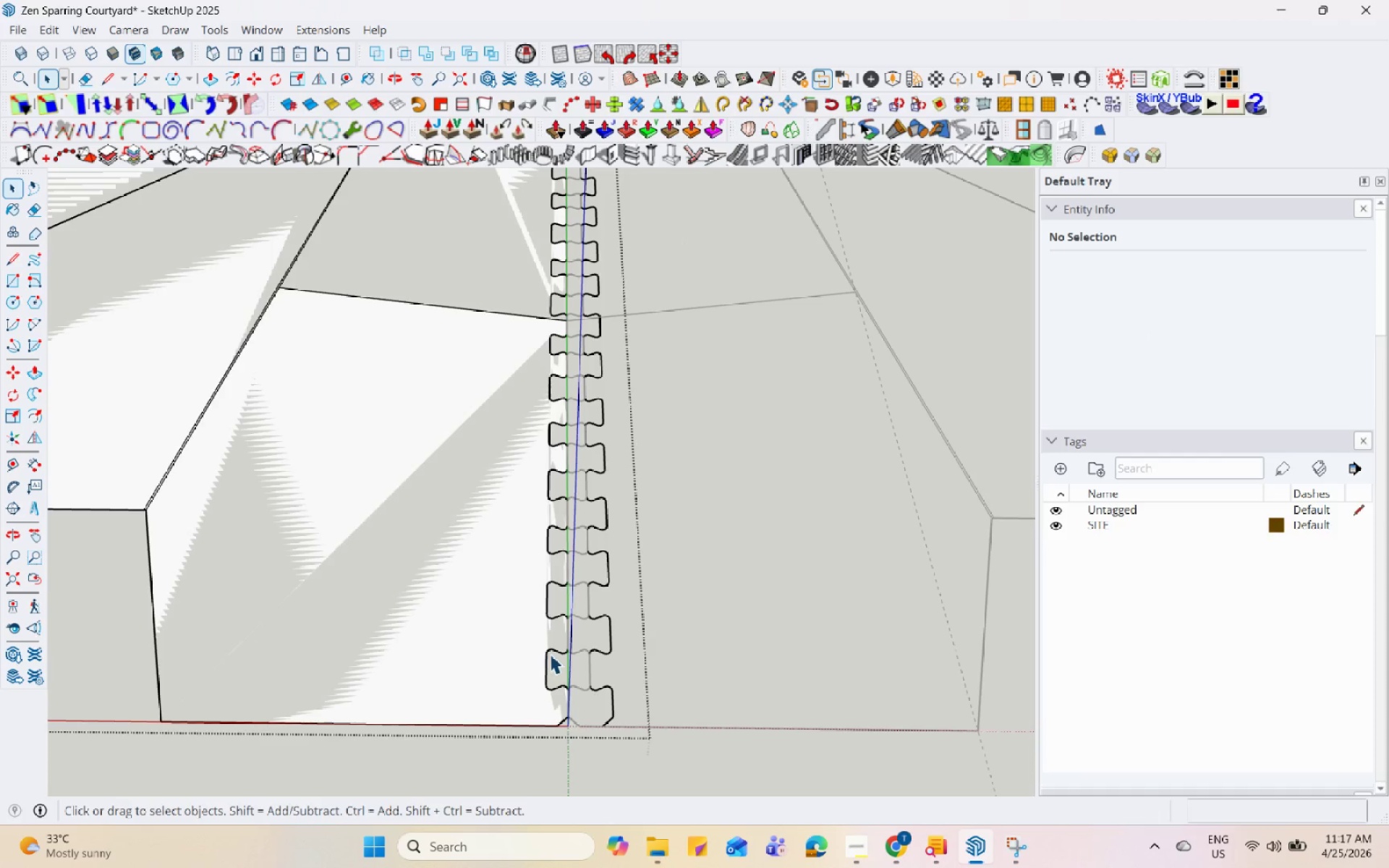 
scroll: coordinate [582, 668], scroll_direction: up, amount: 1.0
 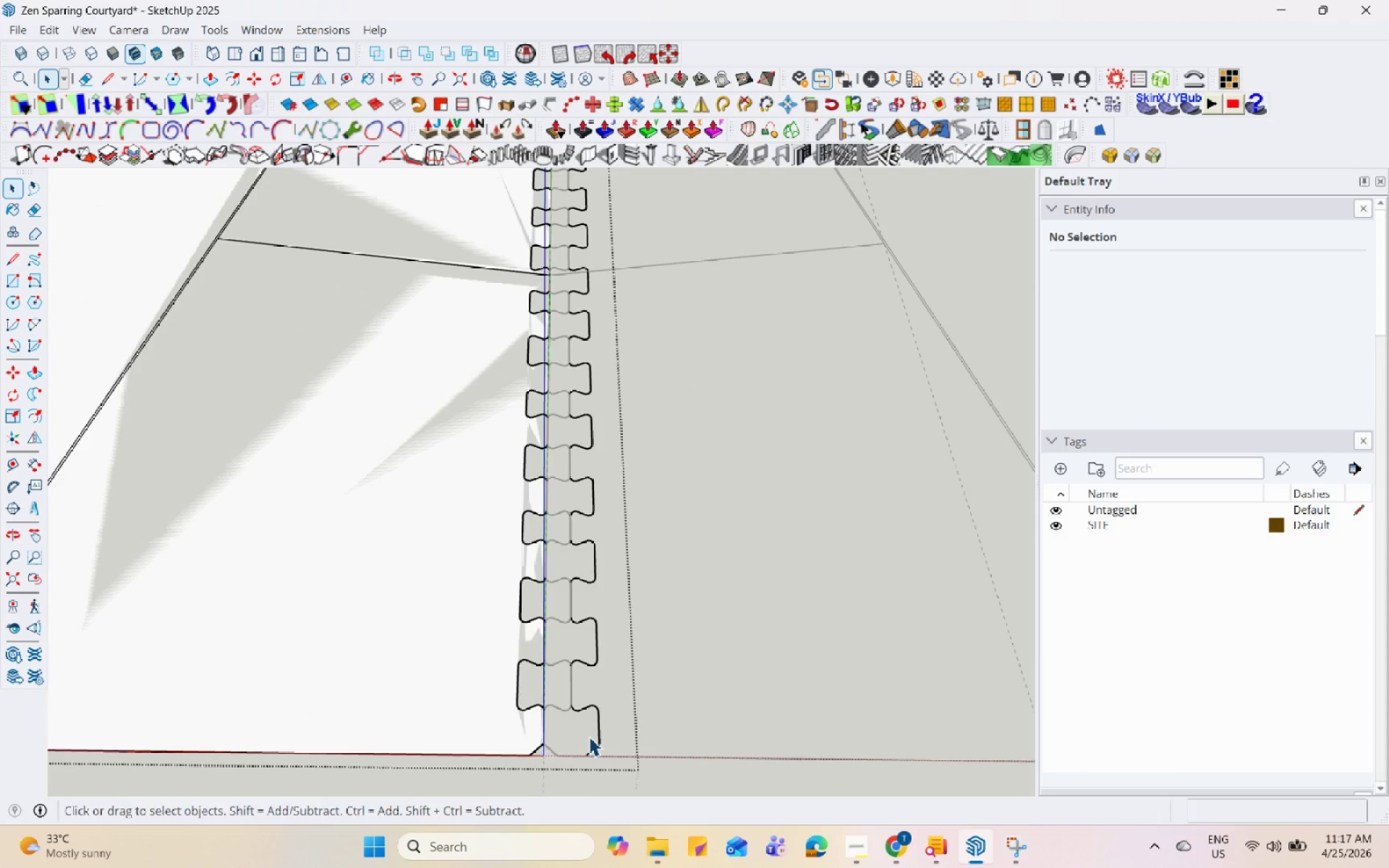 
scroll: coordinate [589, 736], scroll_direction: down, amount: 1.0
 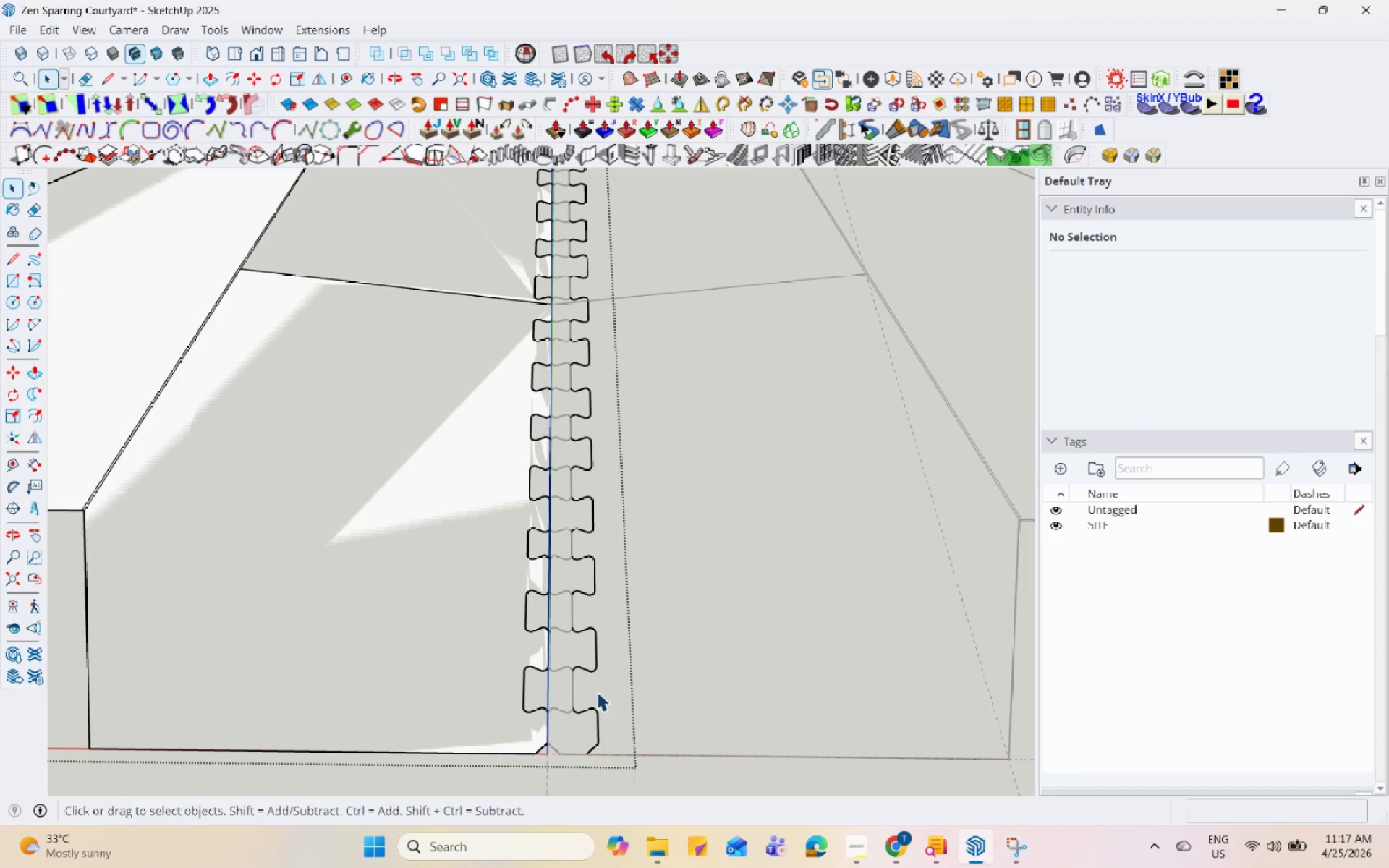 
left_click_drag(start_coordinate=[571, 275], to_coordinate=[585, 519])
 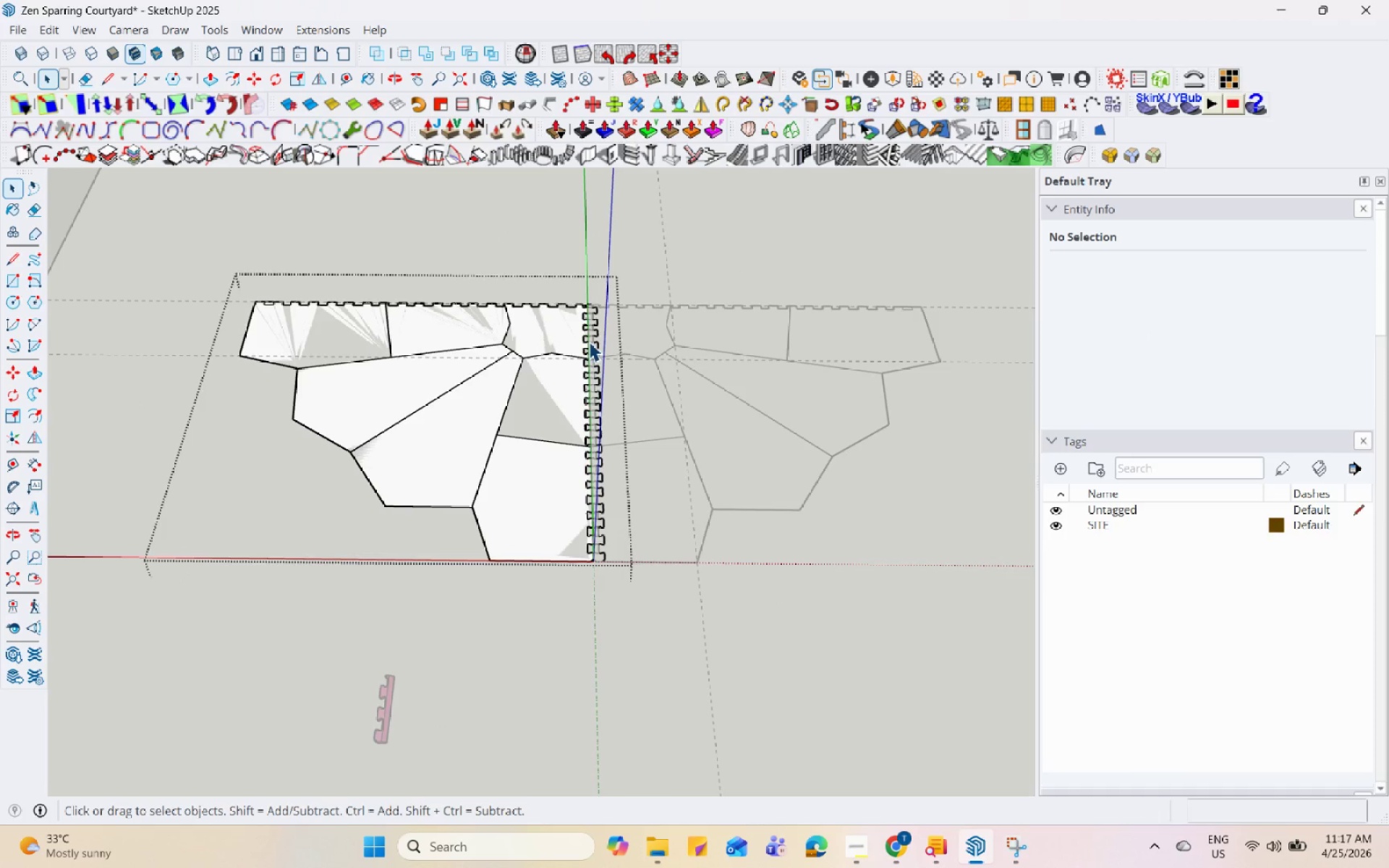 
scroll: coordinate [603, 501], scroll_direction: down, amount: 14.0
 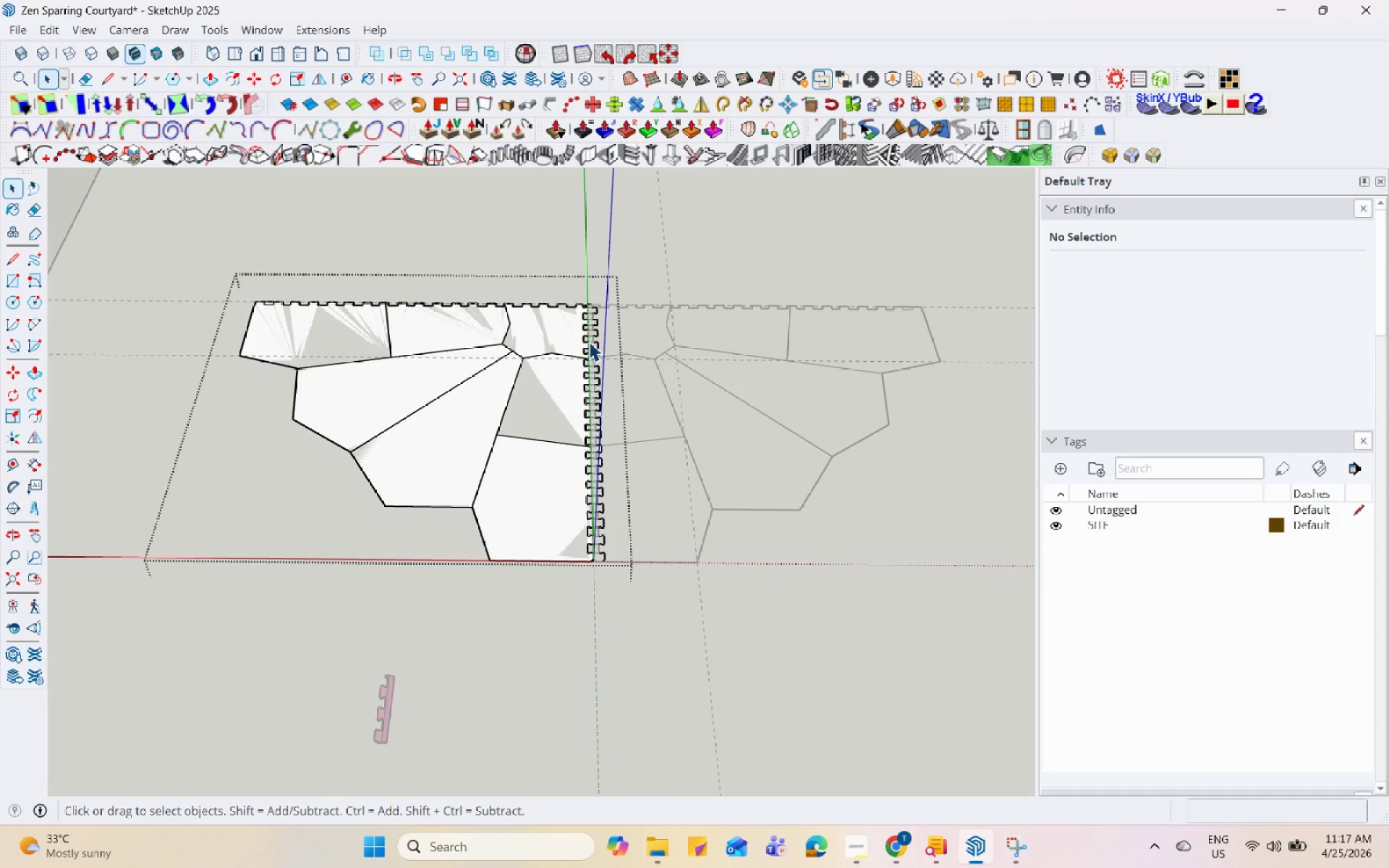 
left_click_drag(start_coordinate=[576, 277], to_coordinate=[606, 570])
 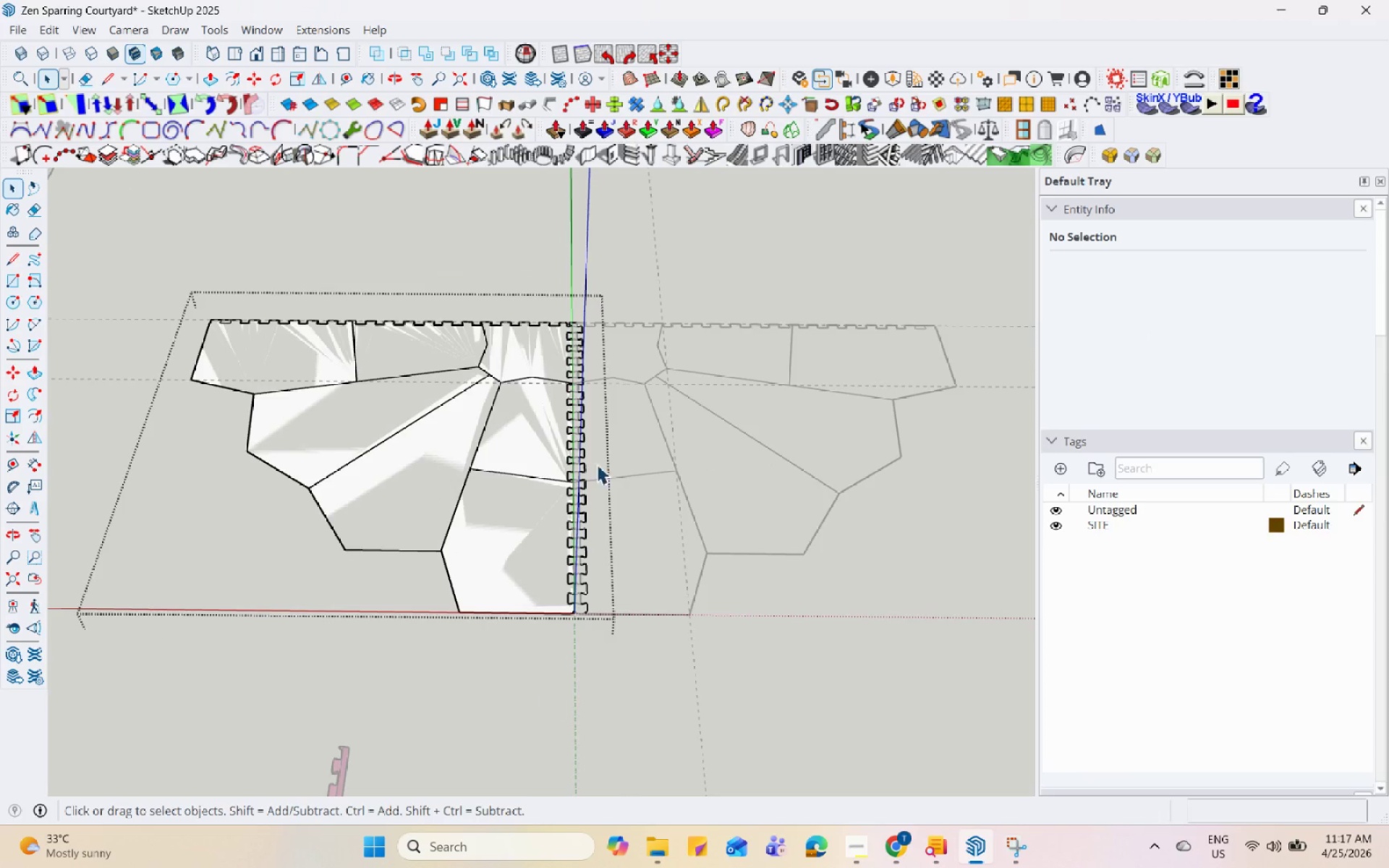 
scroll: coordinate [592, 565], scroll_direction: up, amount: 6.0
 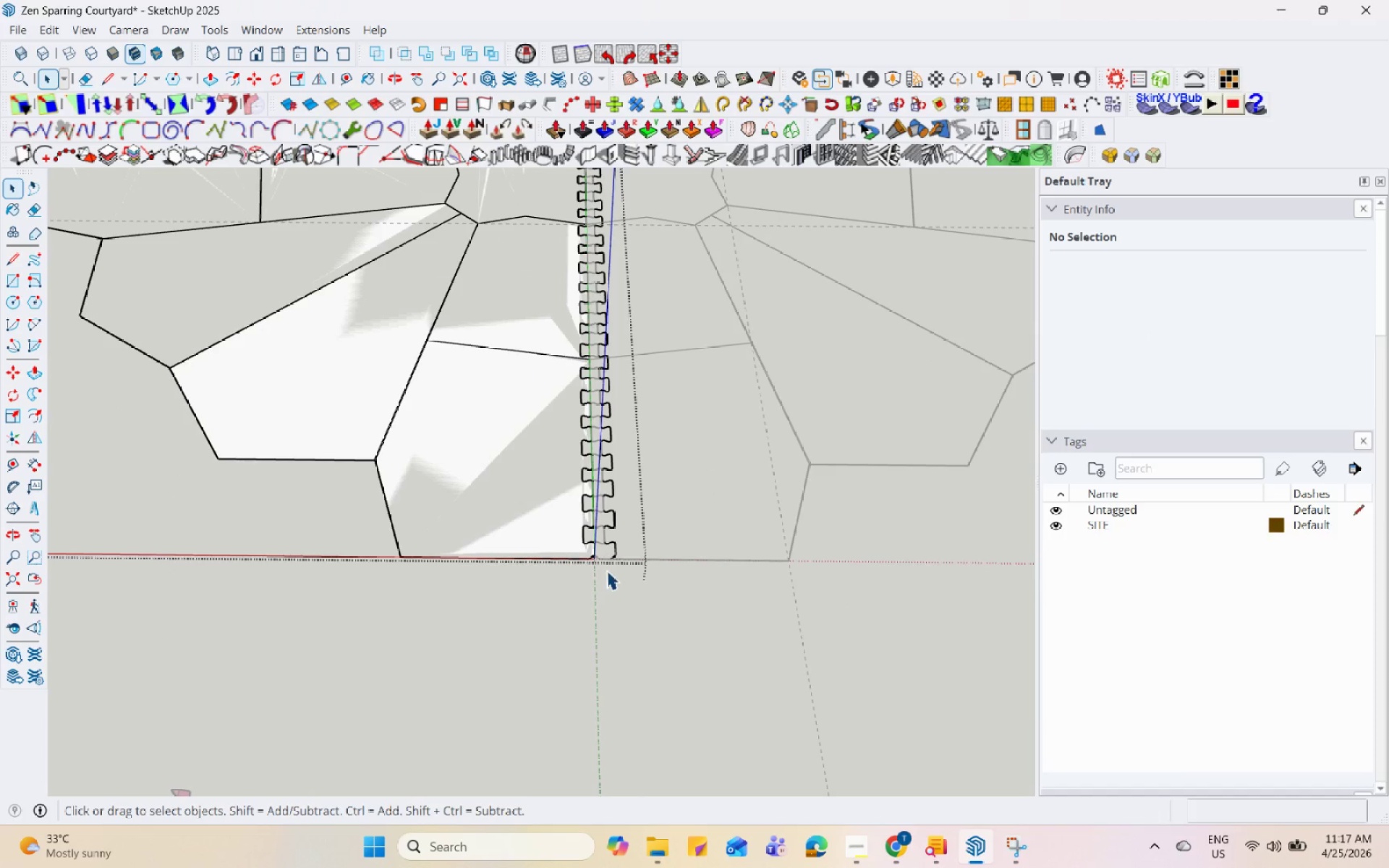 
scroll: coordinate [545, 694], scroll_direction: down, amount: 6.0
 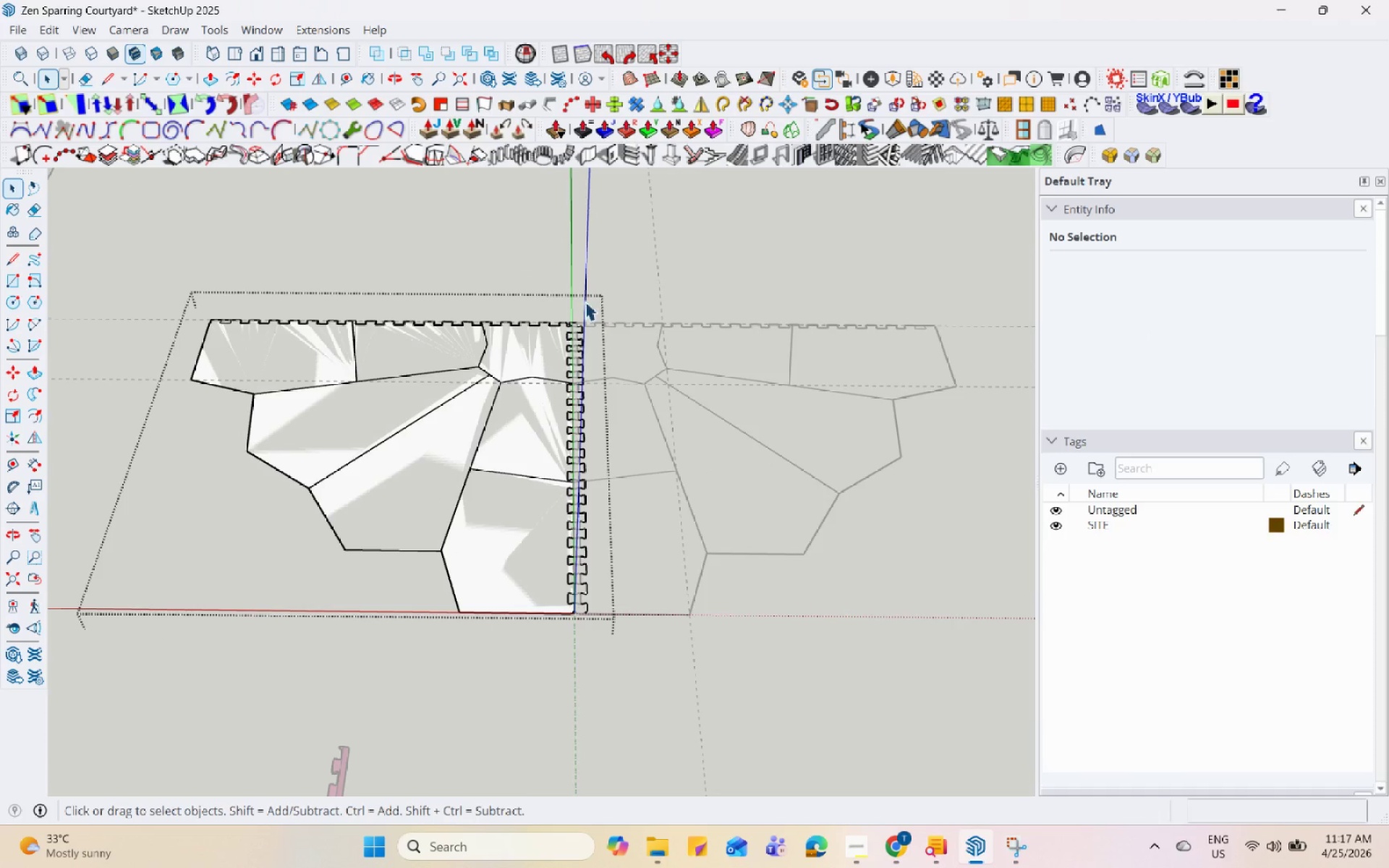 
left_click_drag(start_coordinate=[561, 304], to_coordinate=[569, 607])
 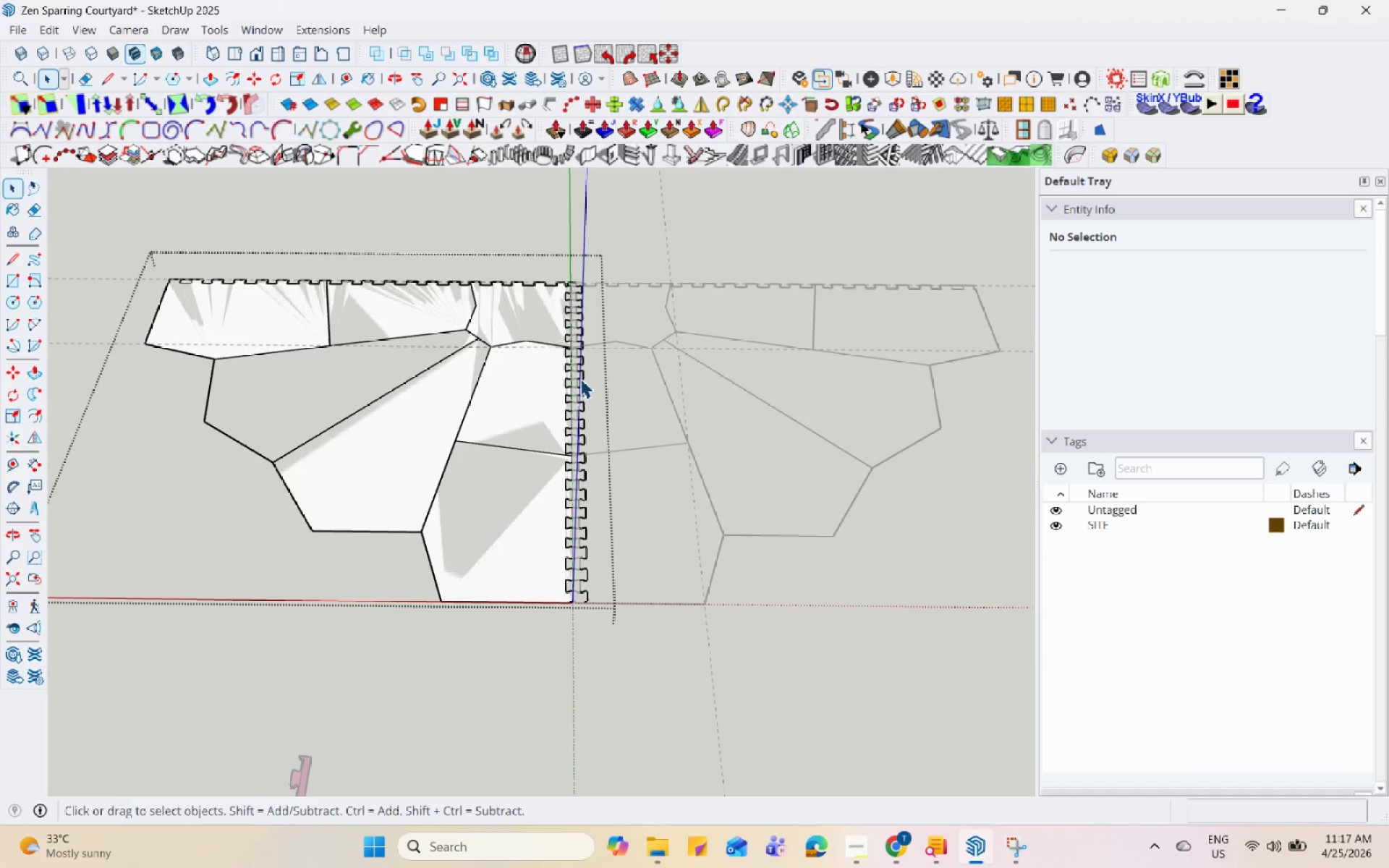 
scroll: coordinate [569, 637], scroll_direction: up, amount: 1.0
 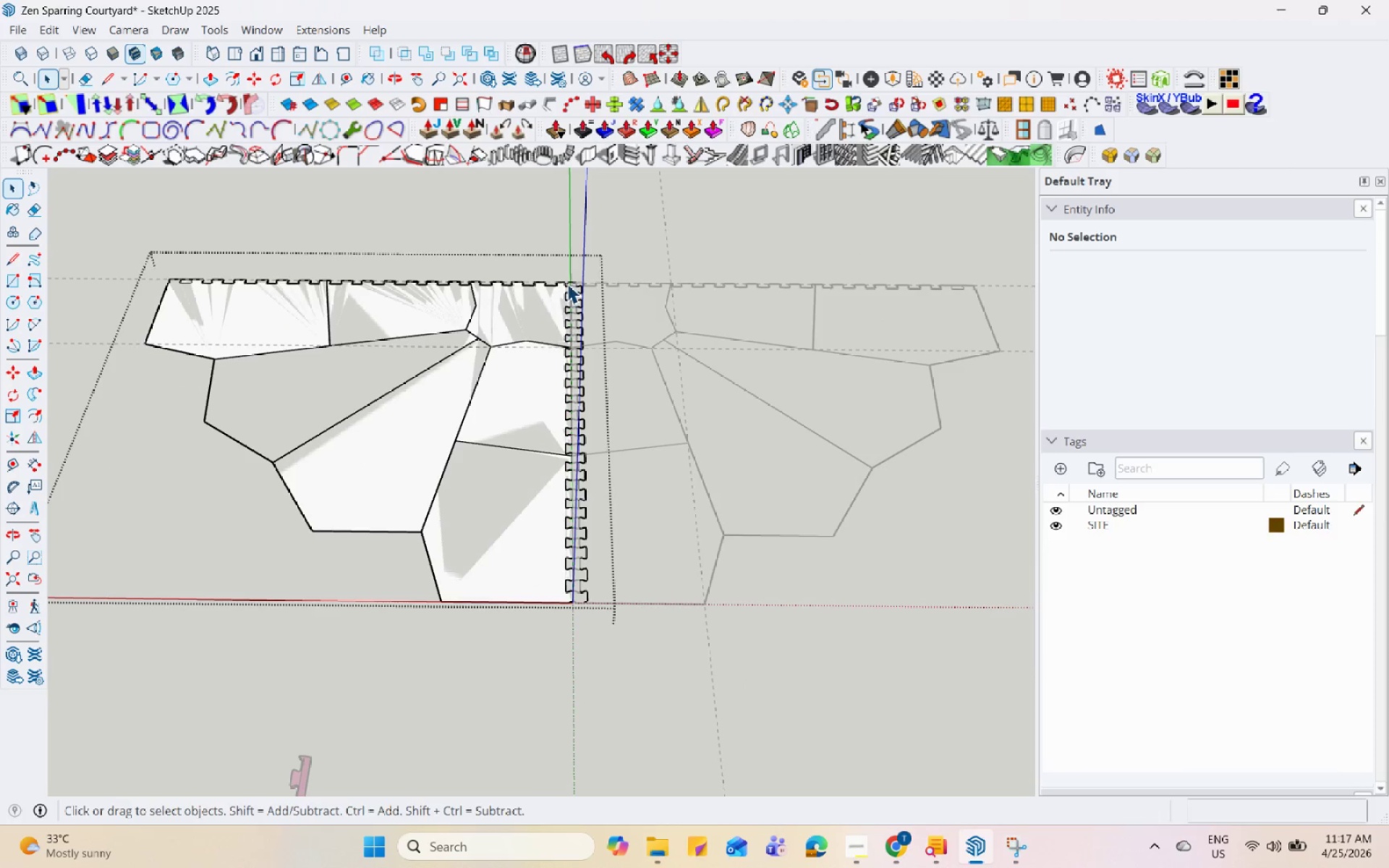 
left_click_drag(start_coordinate=[566, 246], to_coordinate=[576, 543])
 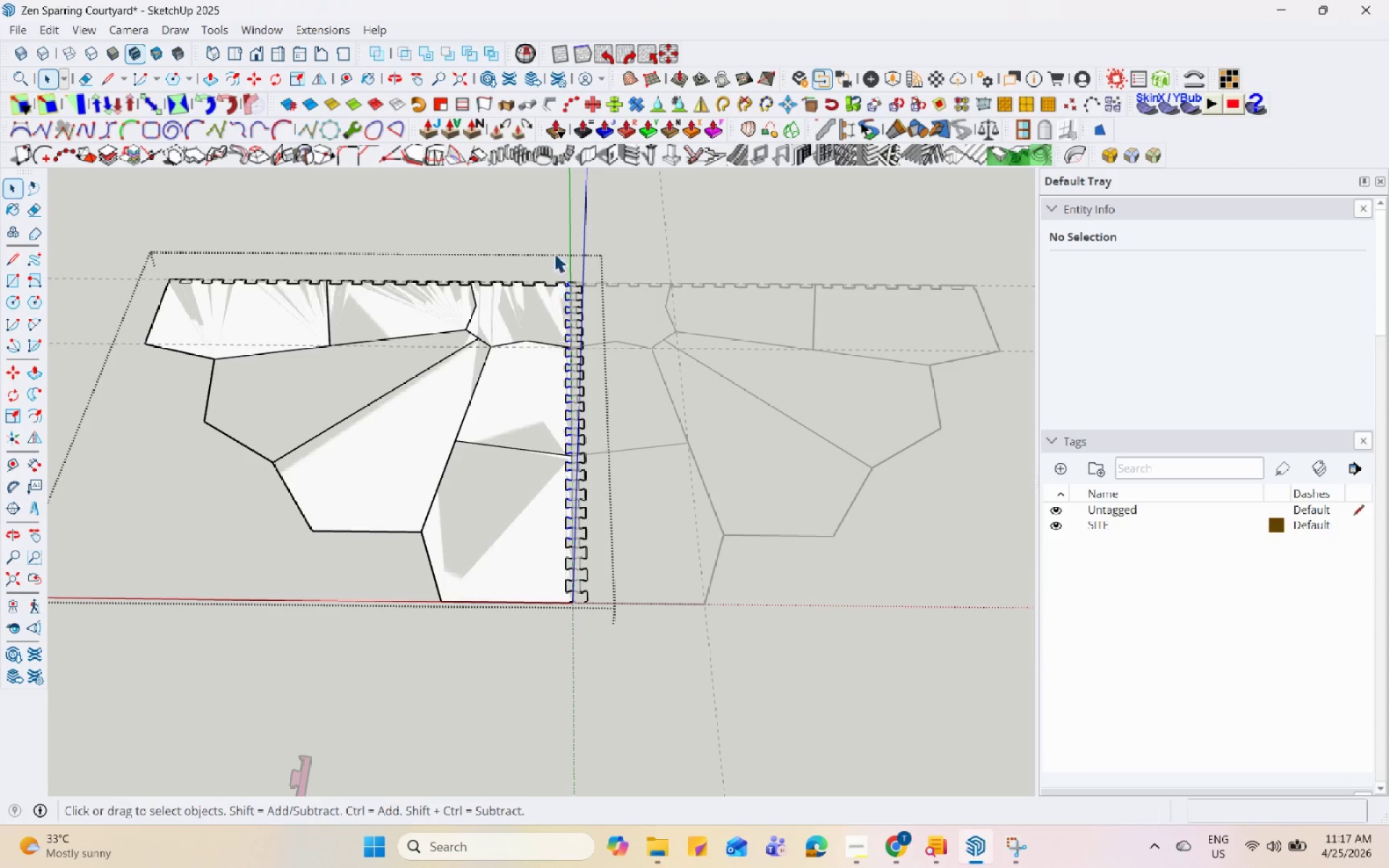 
left_click_drag(start_coordinate=[551, 243], to_coordinate=[576, 629])
 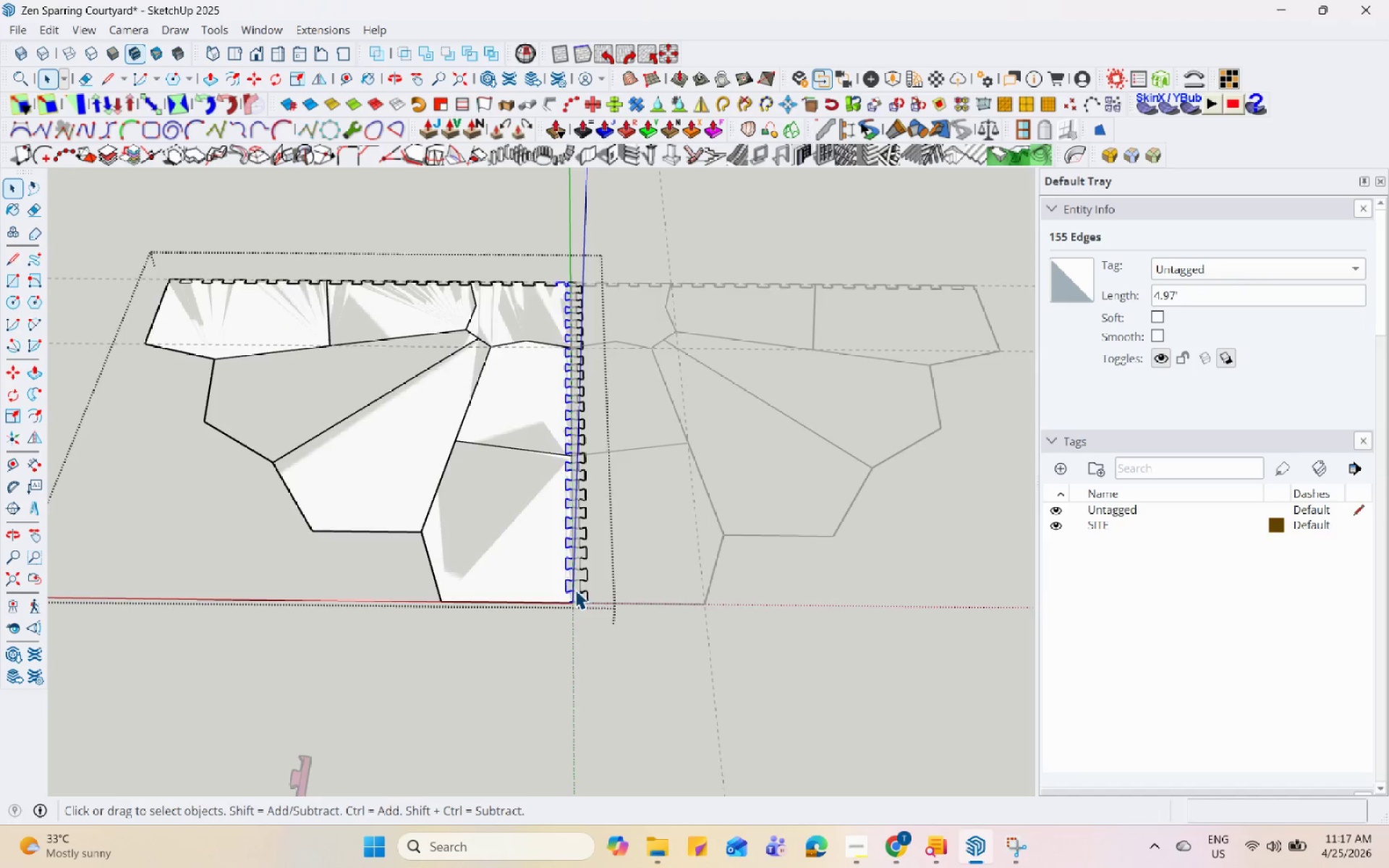 
scroll: coordinate [574, 587], scroll_direction: up, amount: 9.0
 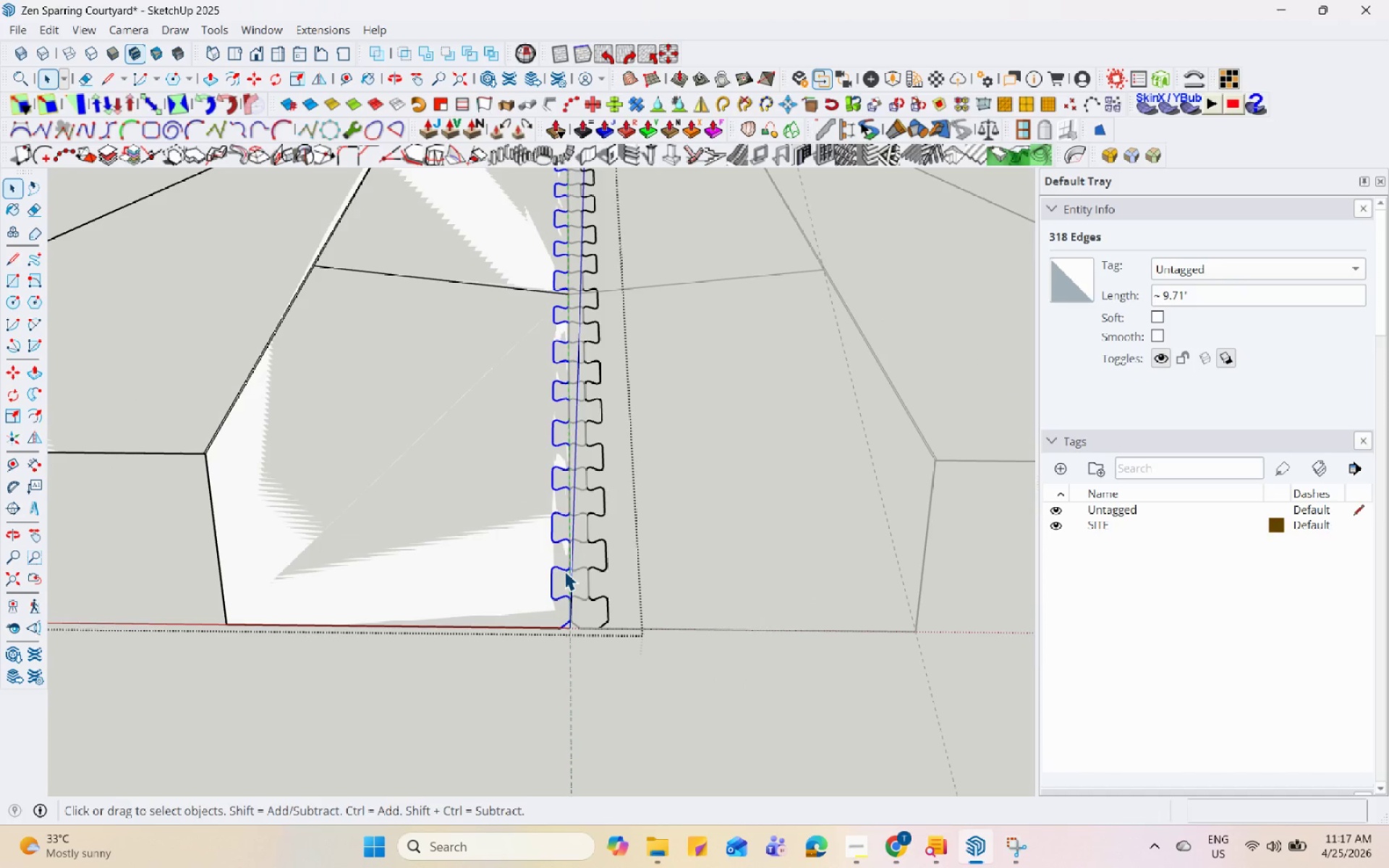 
right_click([564, 568])
 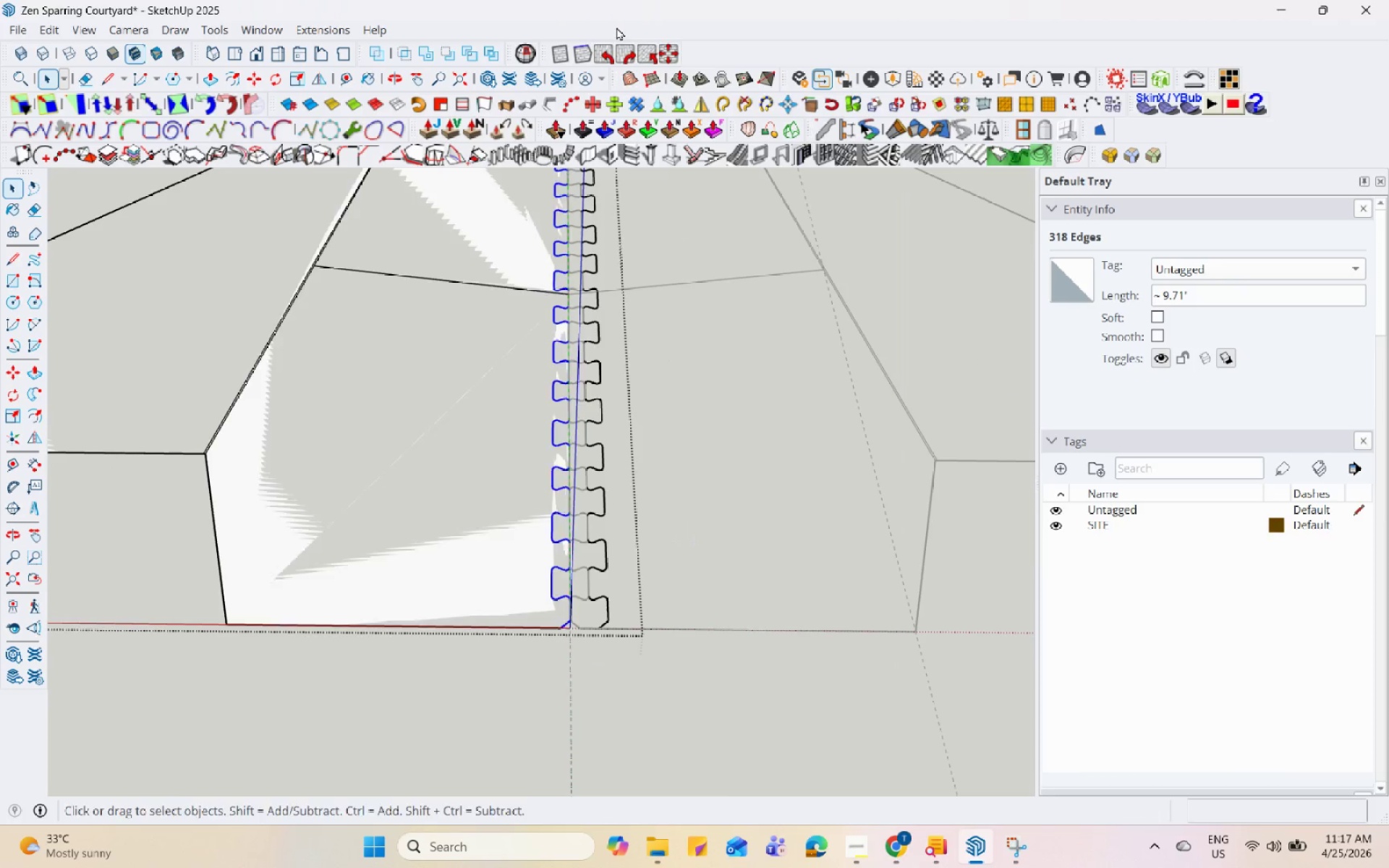 
scroll: coordinate [619, 622], scroll_direction: up, amount: 5.0
 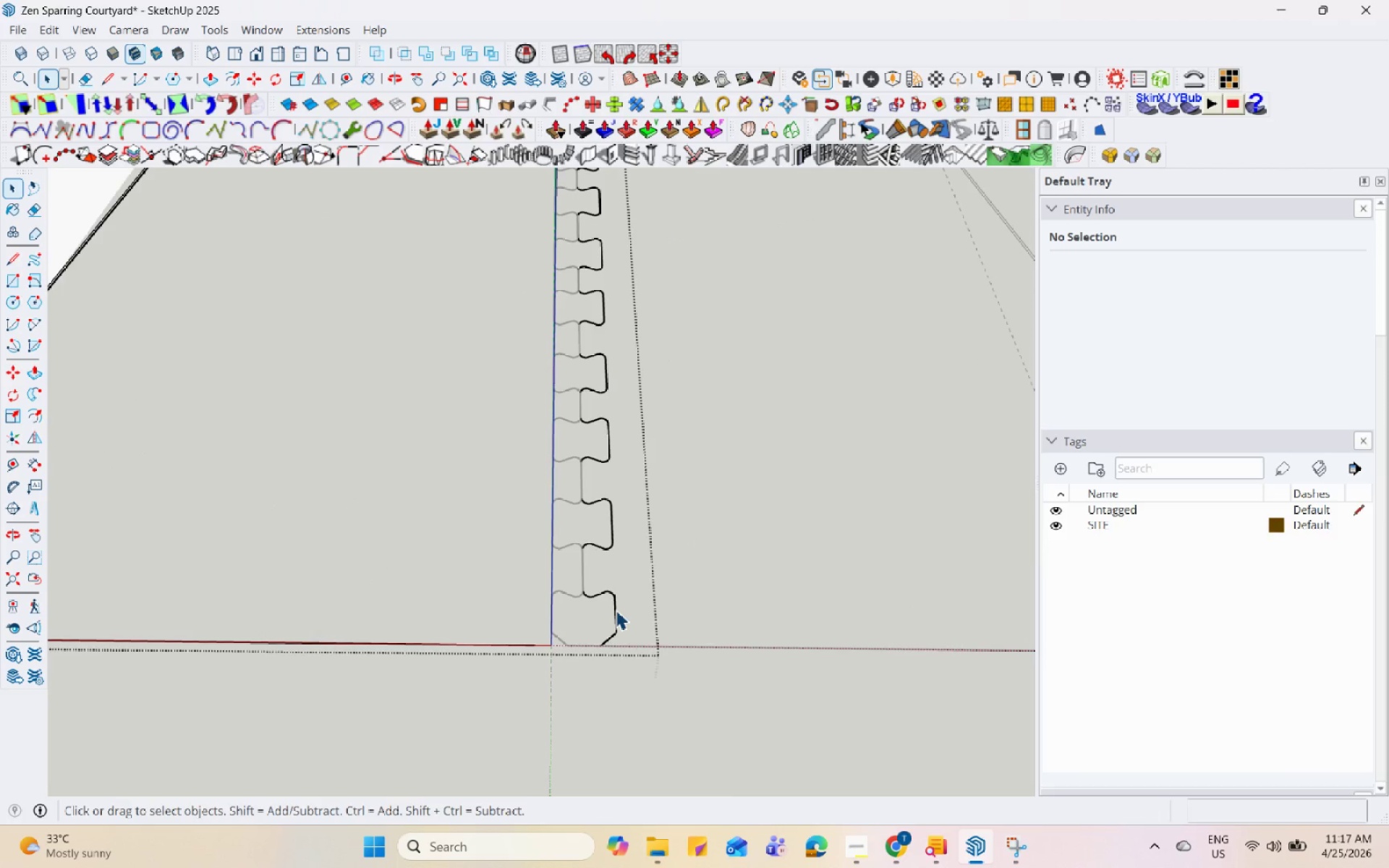 
scroll: coordinate [597, 721], scroll_direction: down, amount: 12.0
 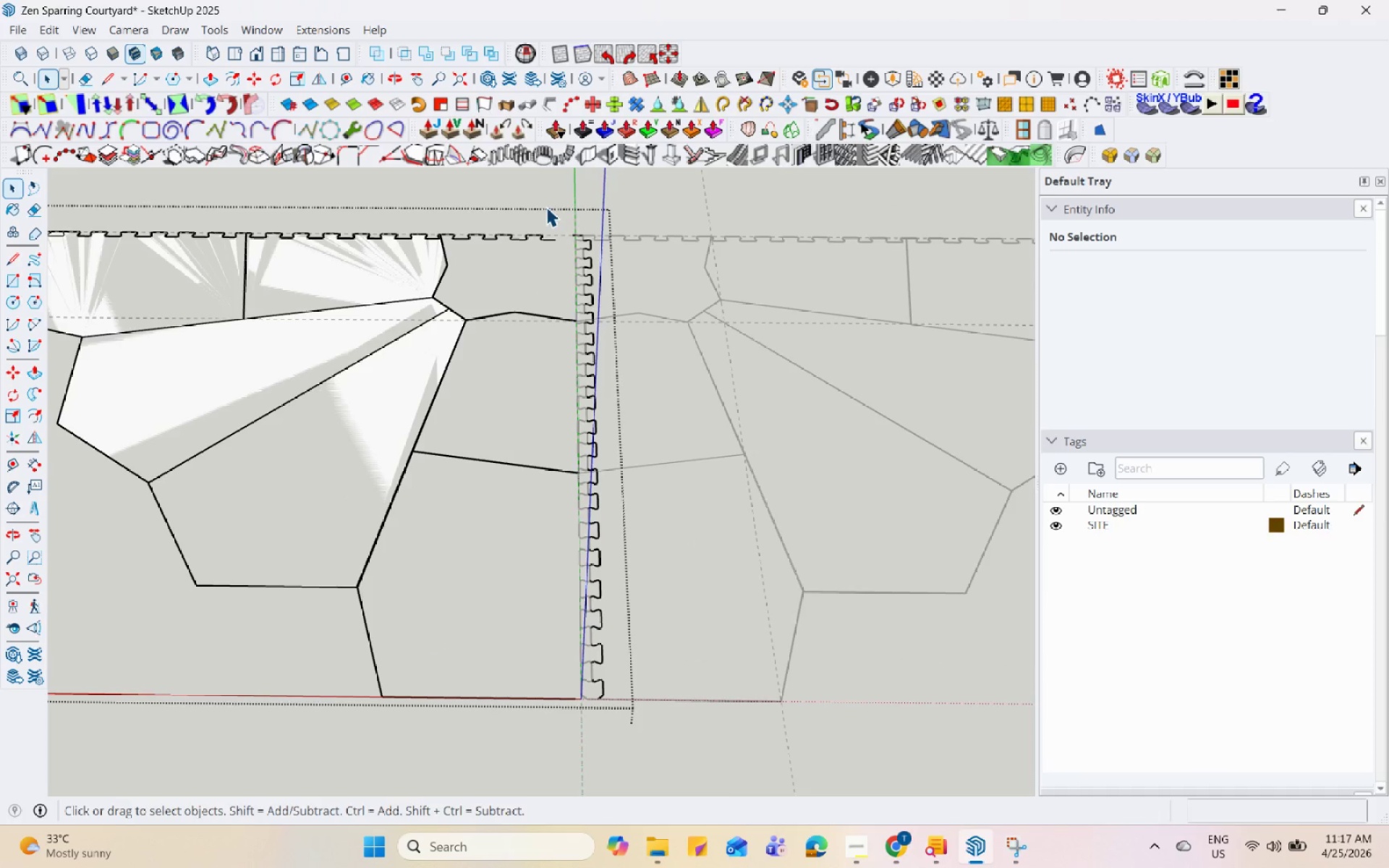 
left_click_drag(start_coordinate=[551, 203], to_coordinate=[637, 764])
 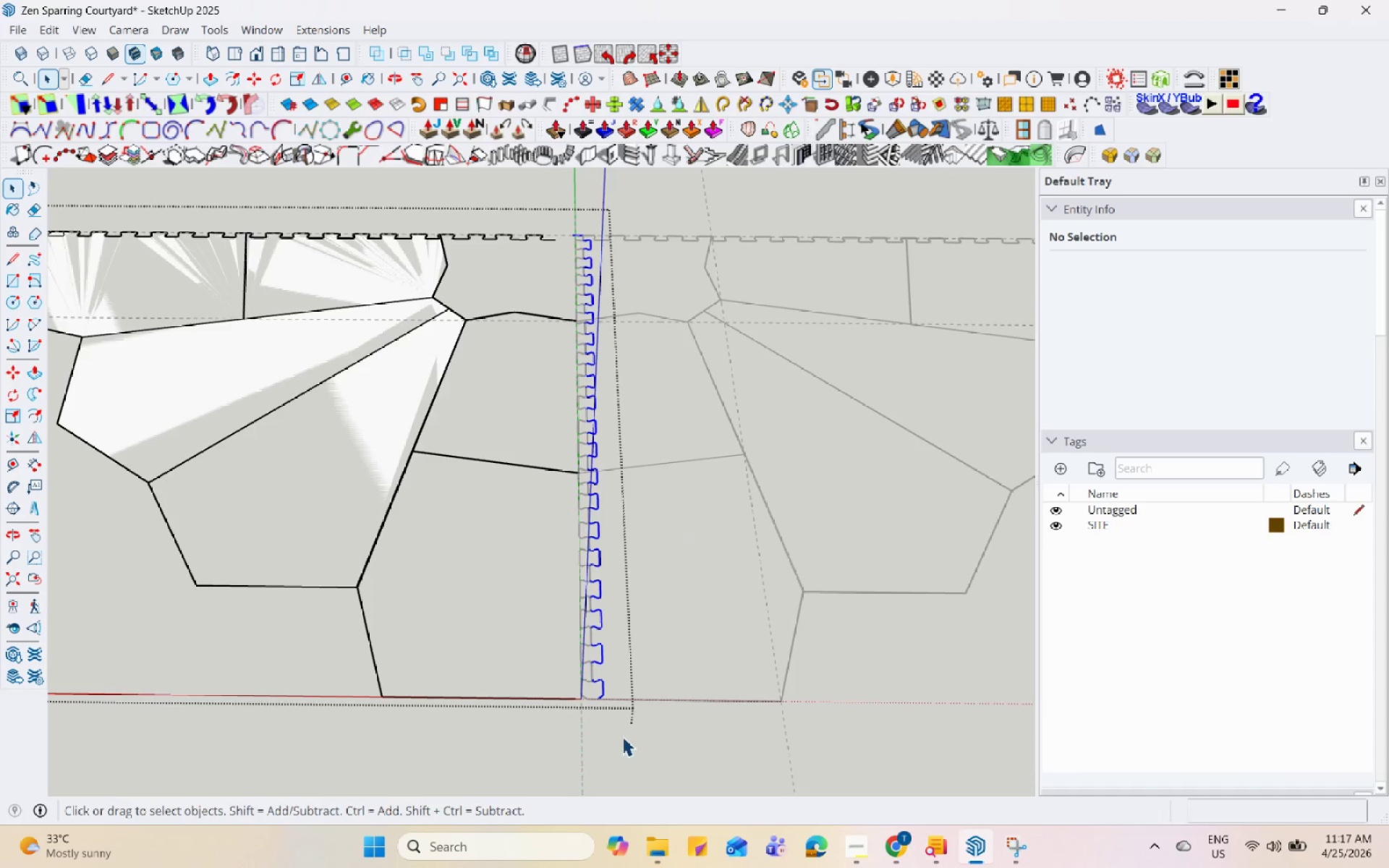 
scroll: coordinate [595, 682], scroll_direction: up, amount: 18.0
 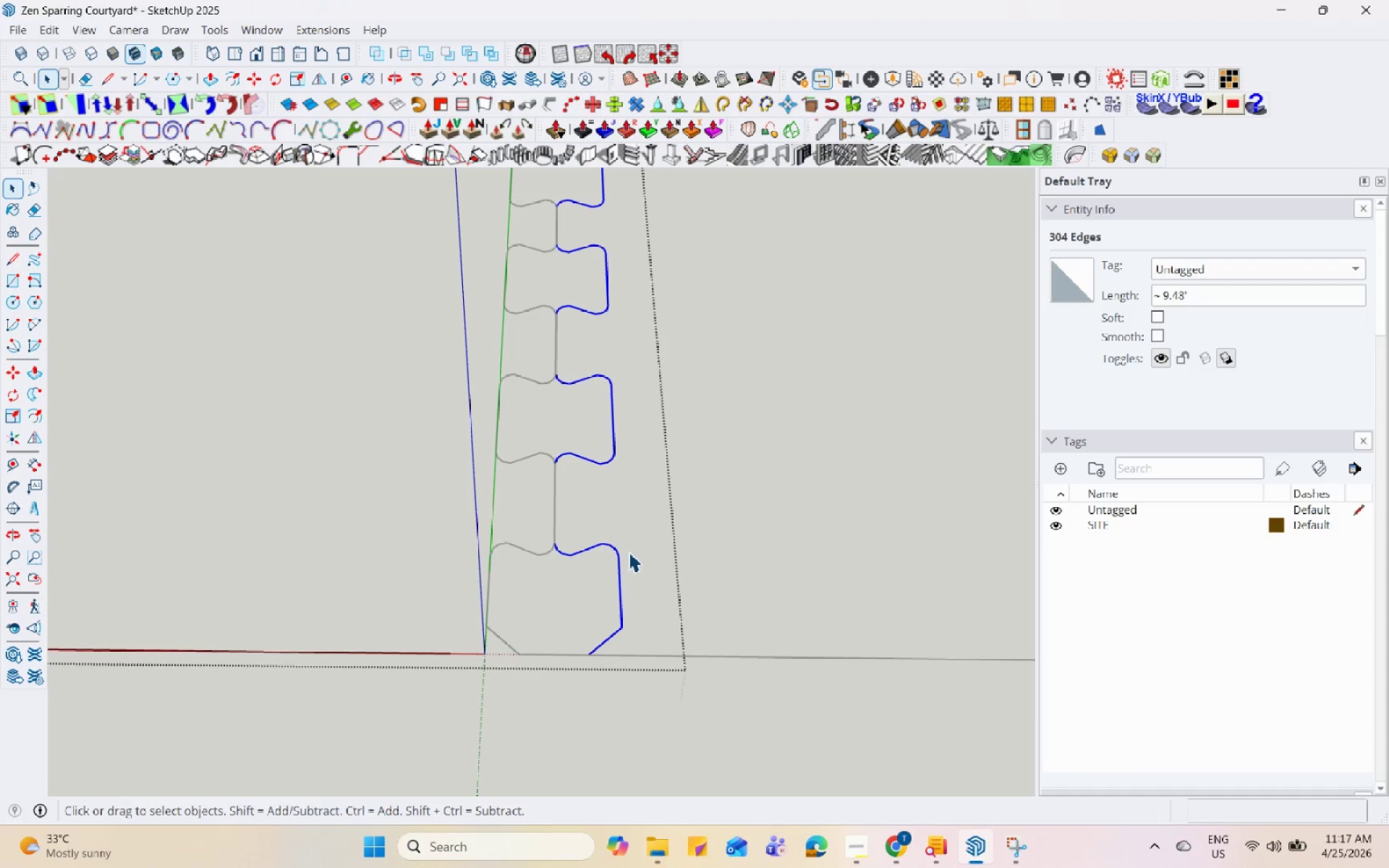 
key(M)
 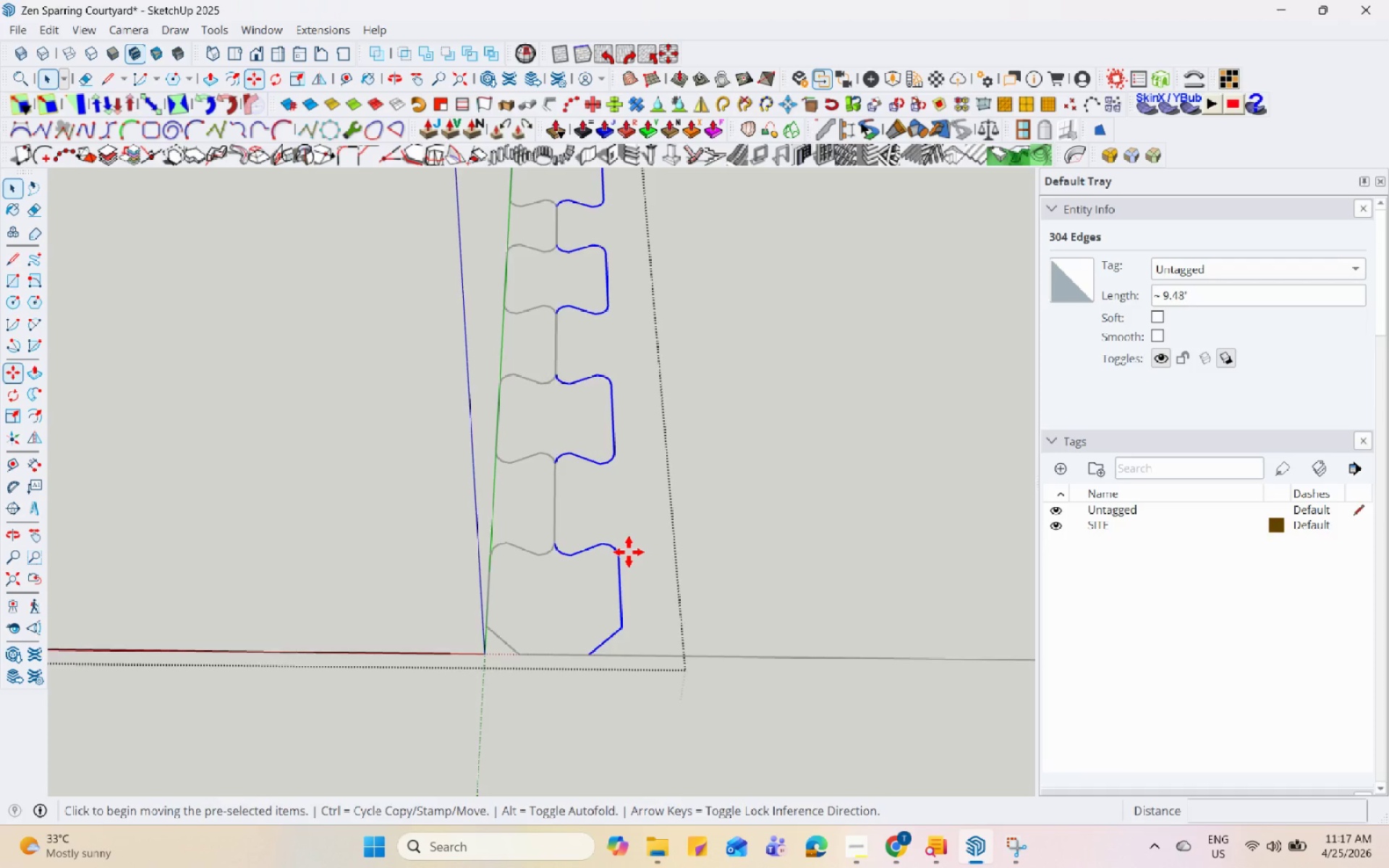 
scroll: coordinate [629, 552], scroll_direction: up, amount: 3.0
 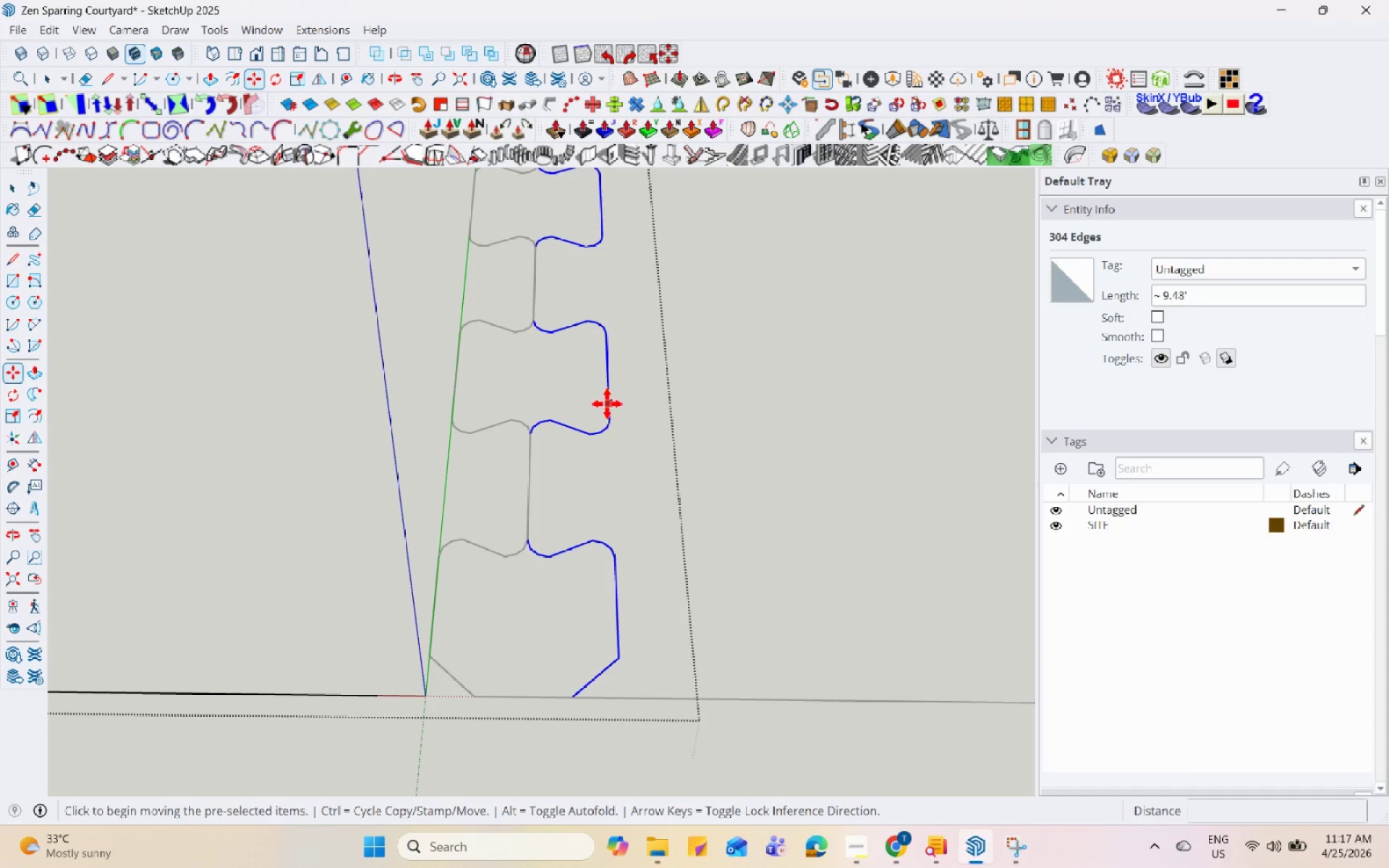 
left_click([607, 368])
 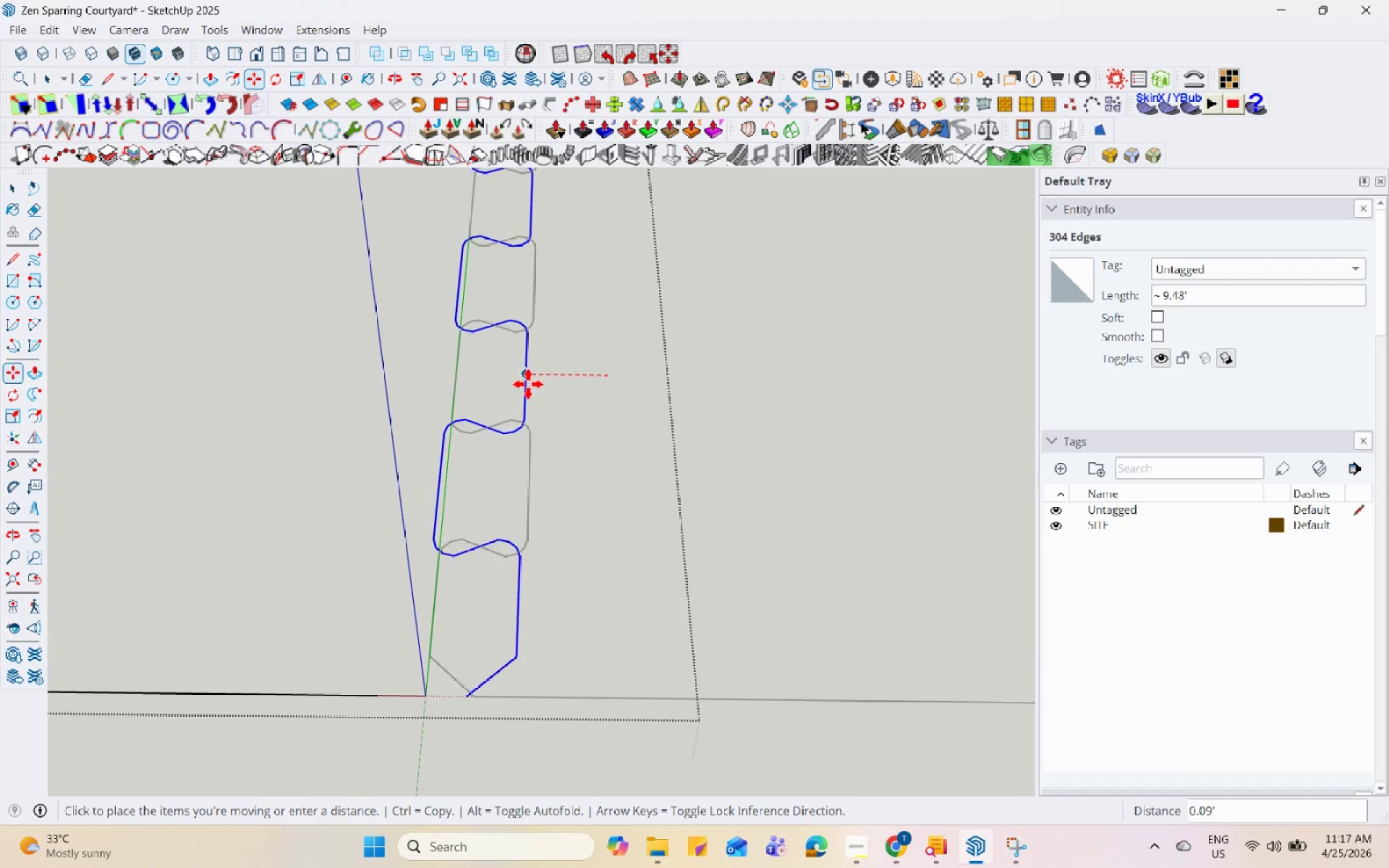 
mouse_move([536, 311])
 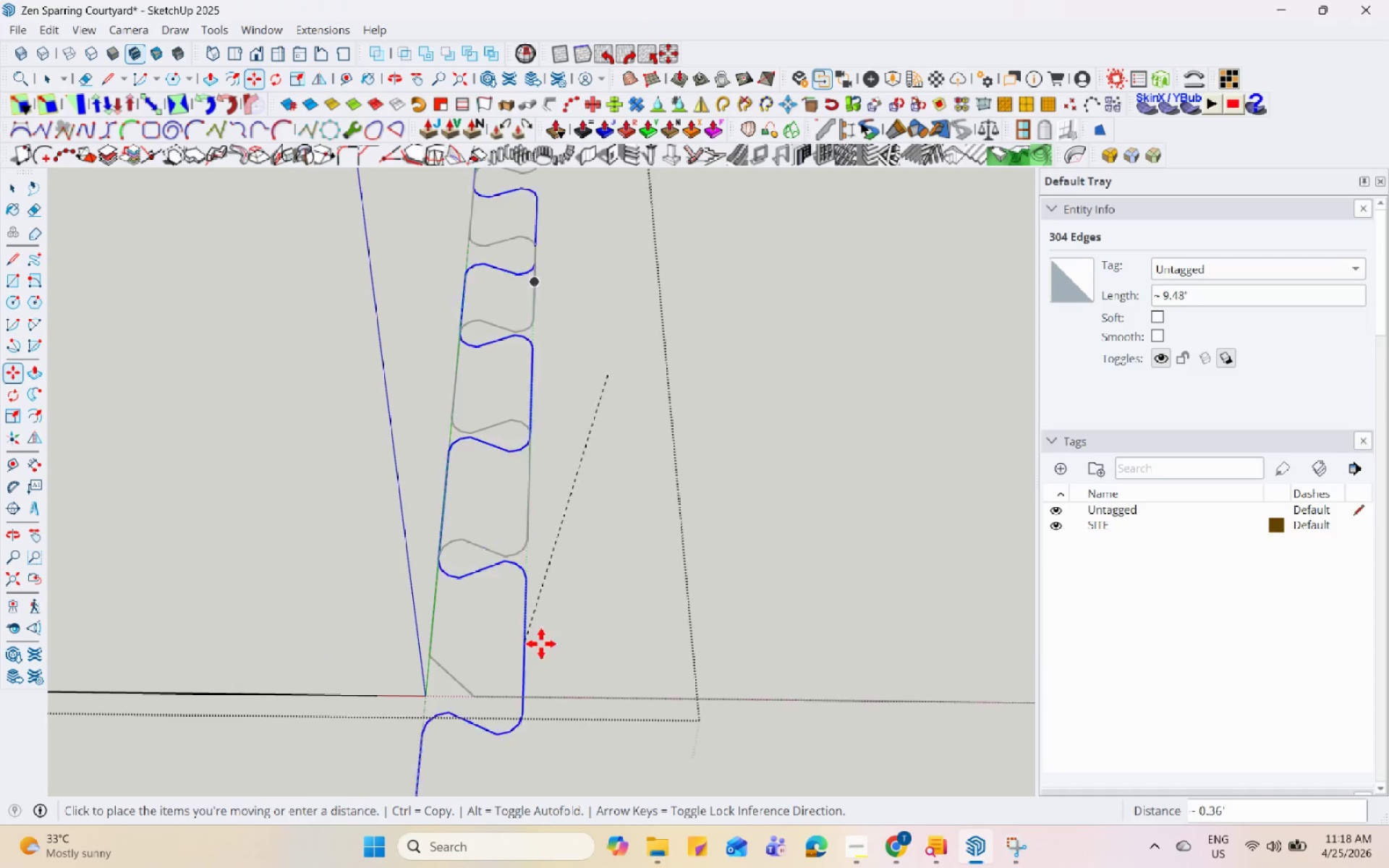 
scroll: coordinate [560, 440], scroll_direction: down, amount: 25.0
 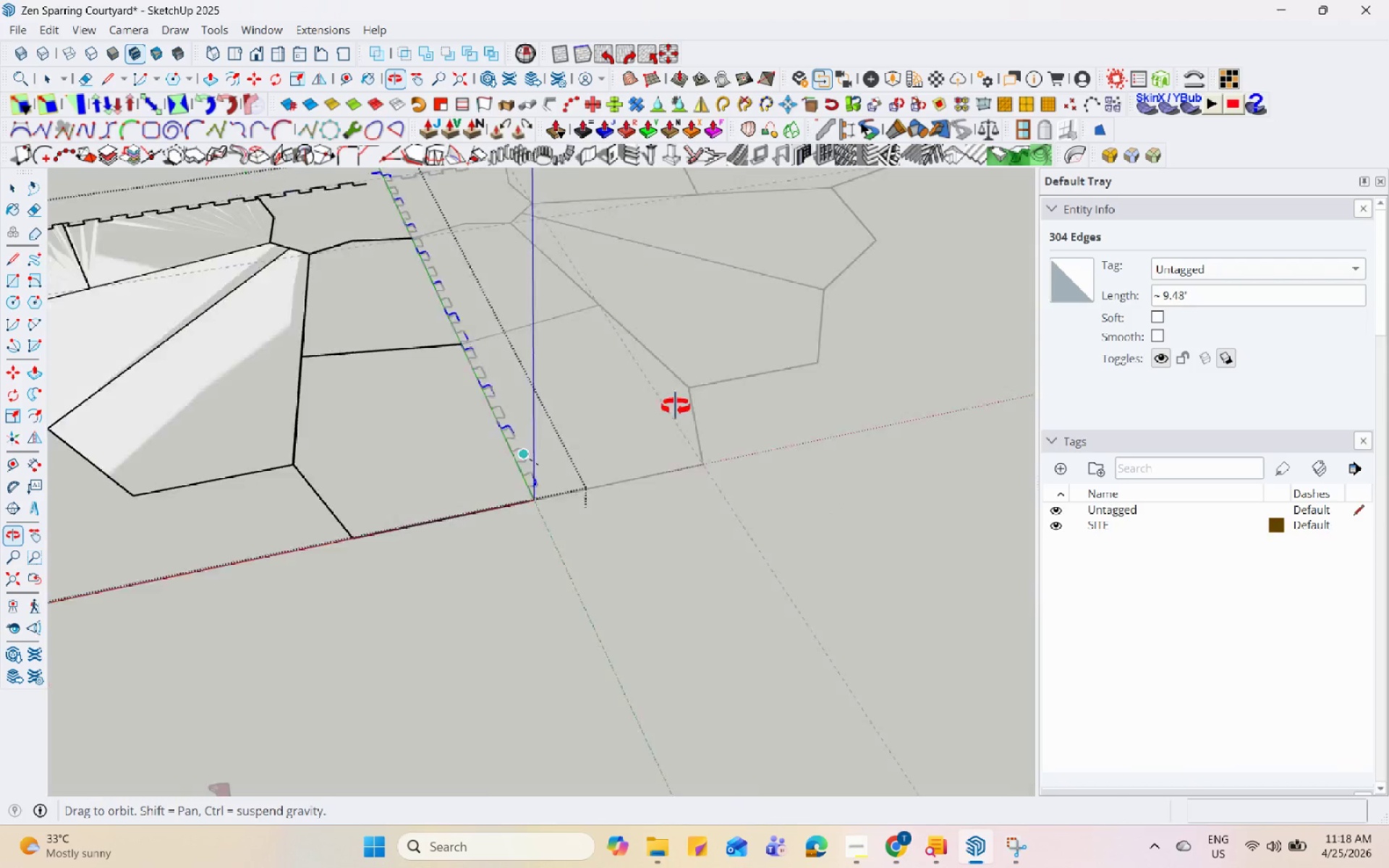 
scroll: coordinate [537, 471], scroll_direction: up, amount: 19.0
 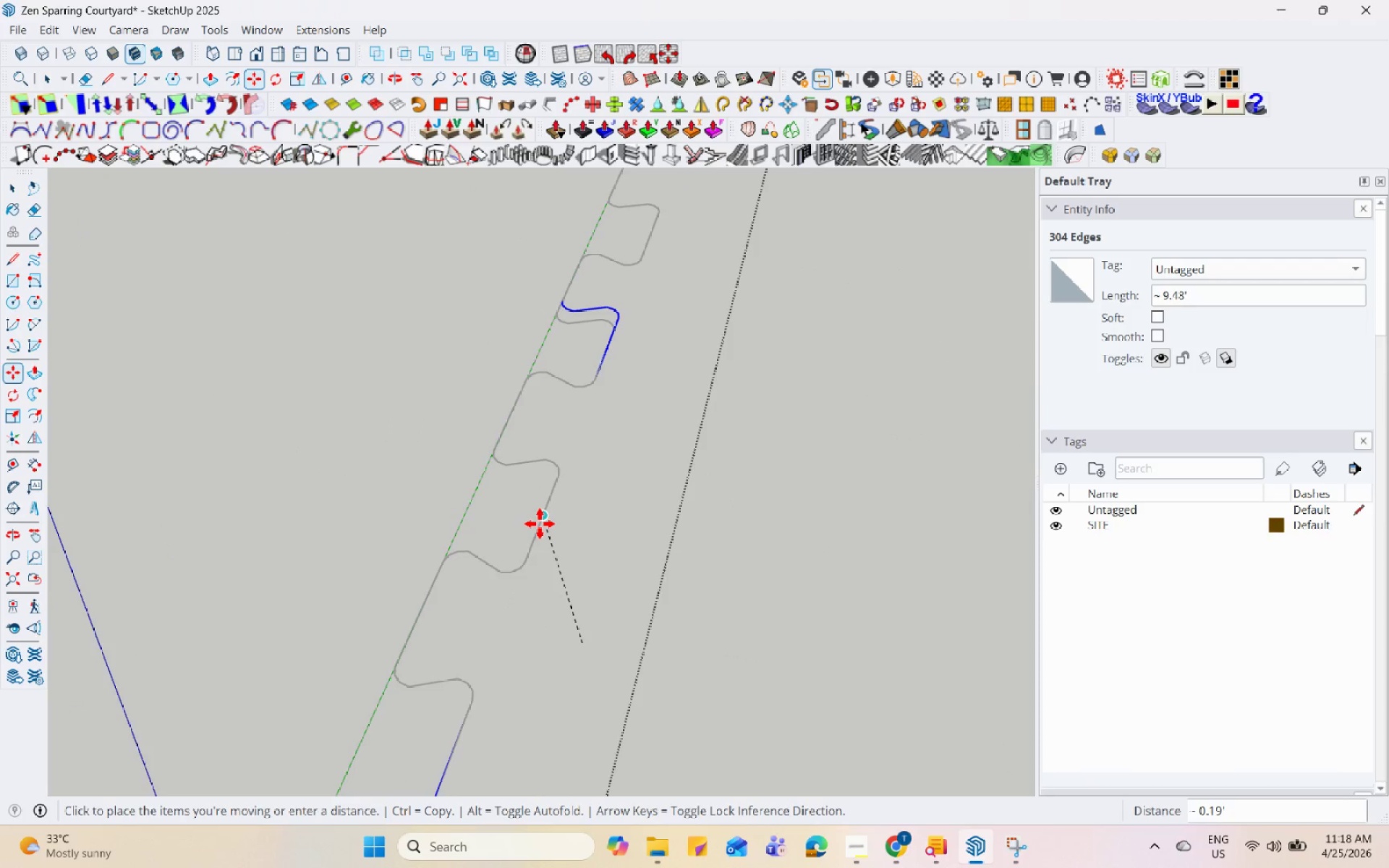 
left_click([540, 524])
 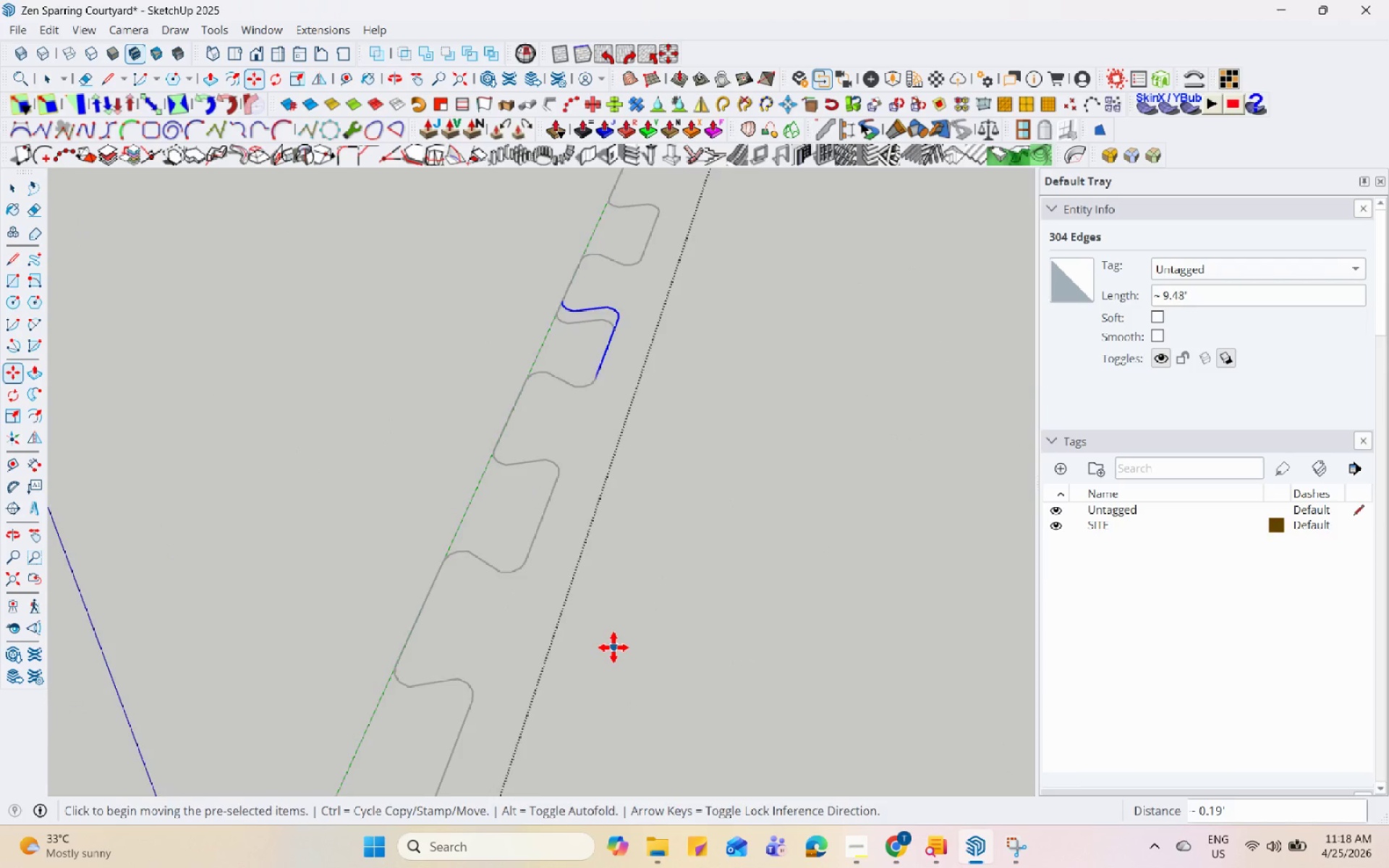 
scroll: coordinate [532, 712], scroll_direction: down, amount: 2.0
 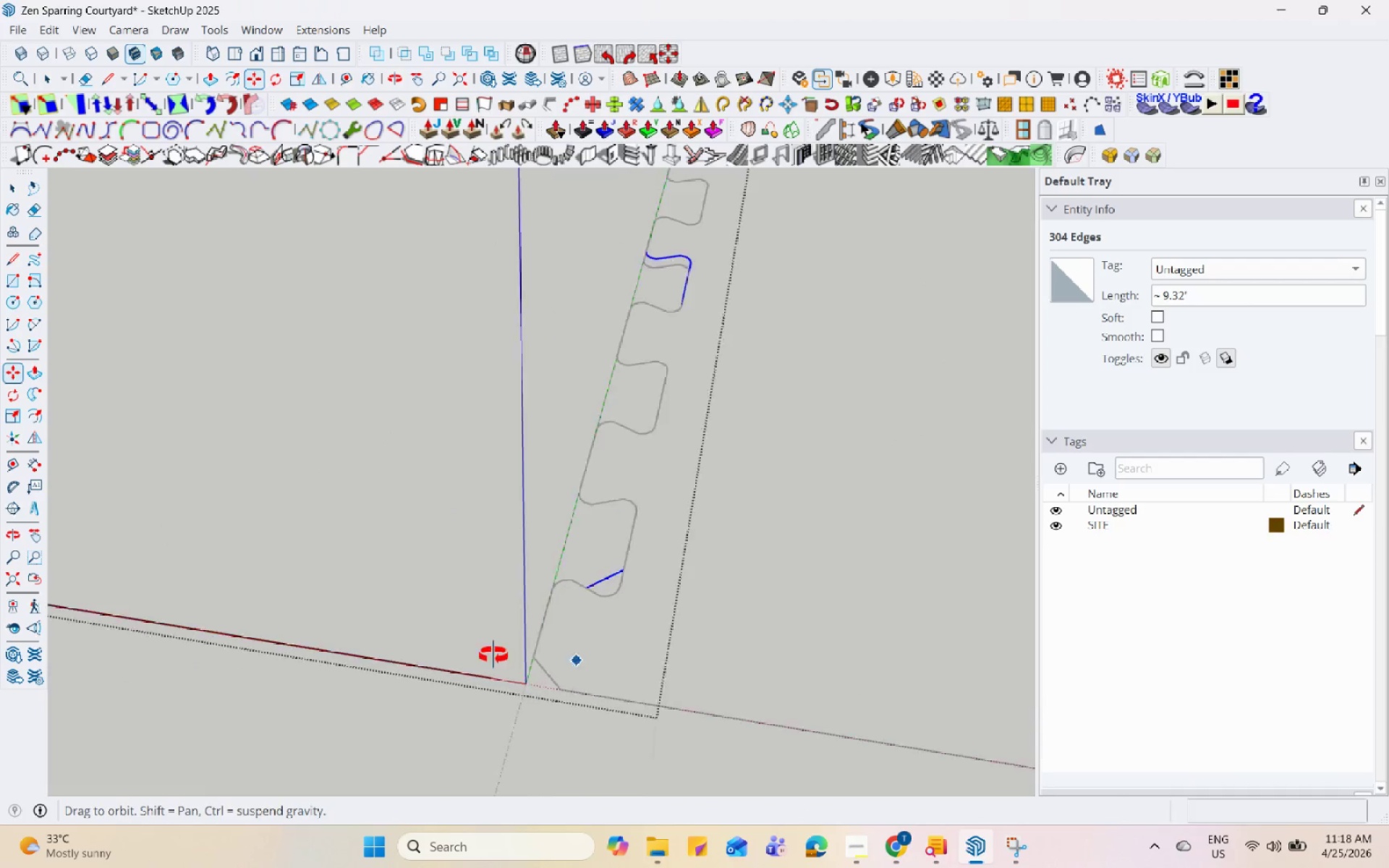 
key(Space)
 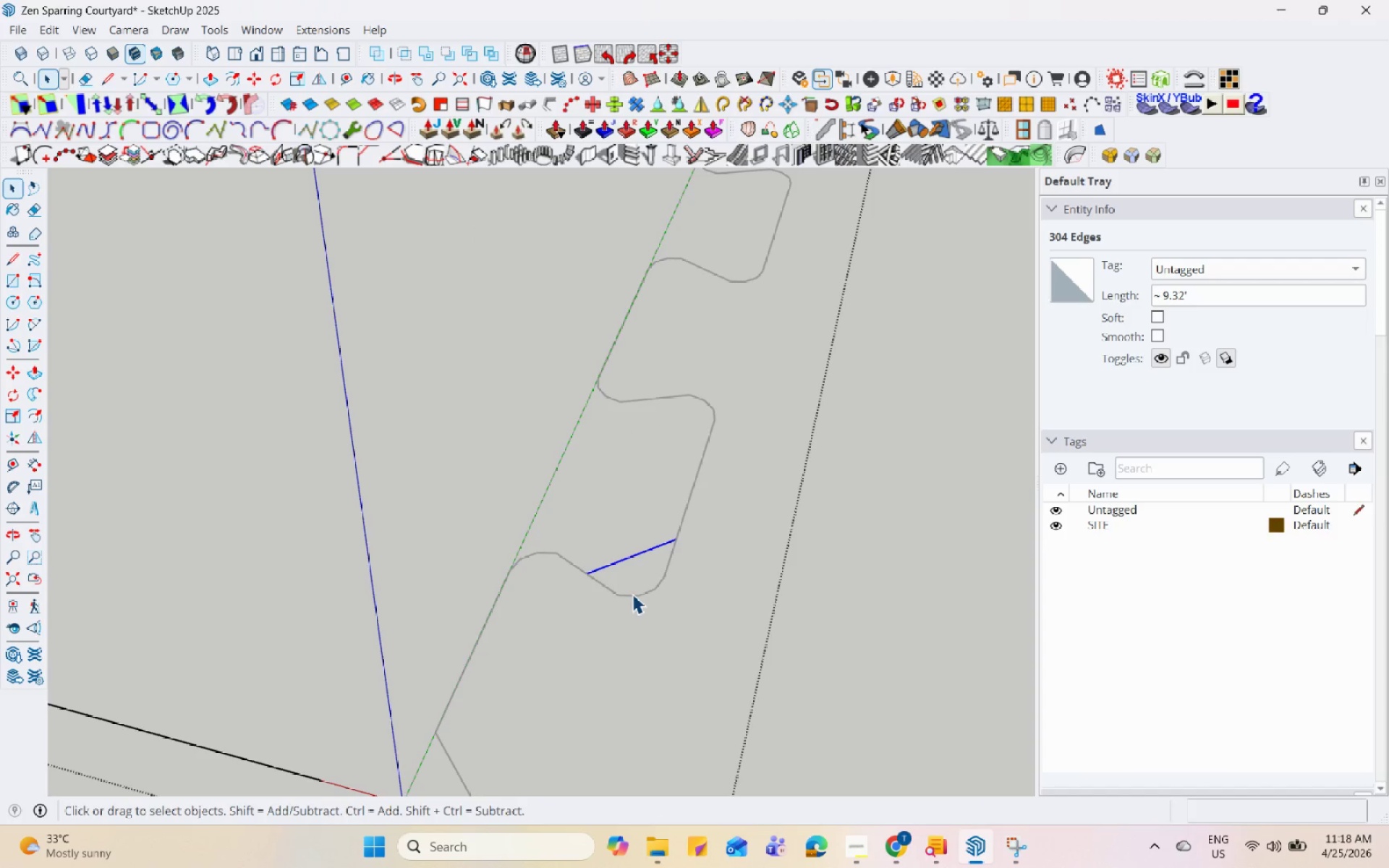 
scroll: coordinate [617, 597], scroll_direction: up, amount: 8.0
 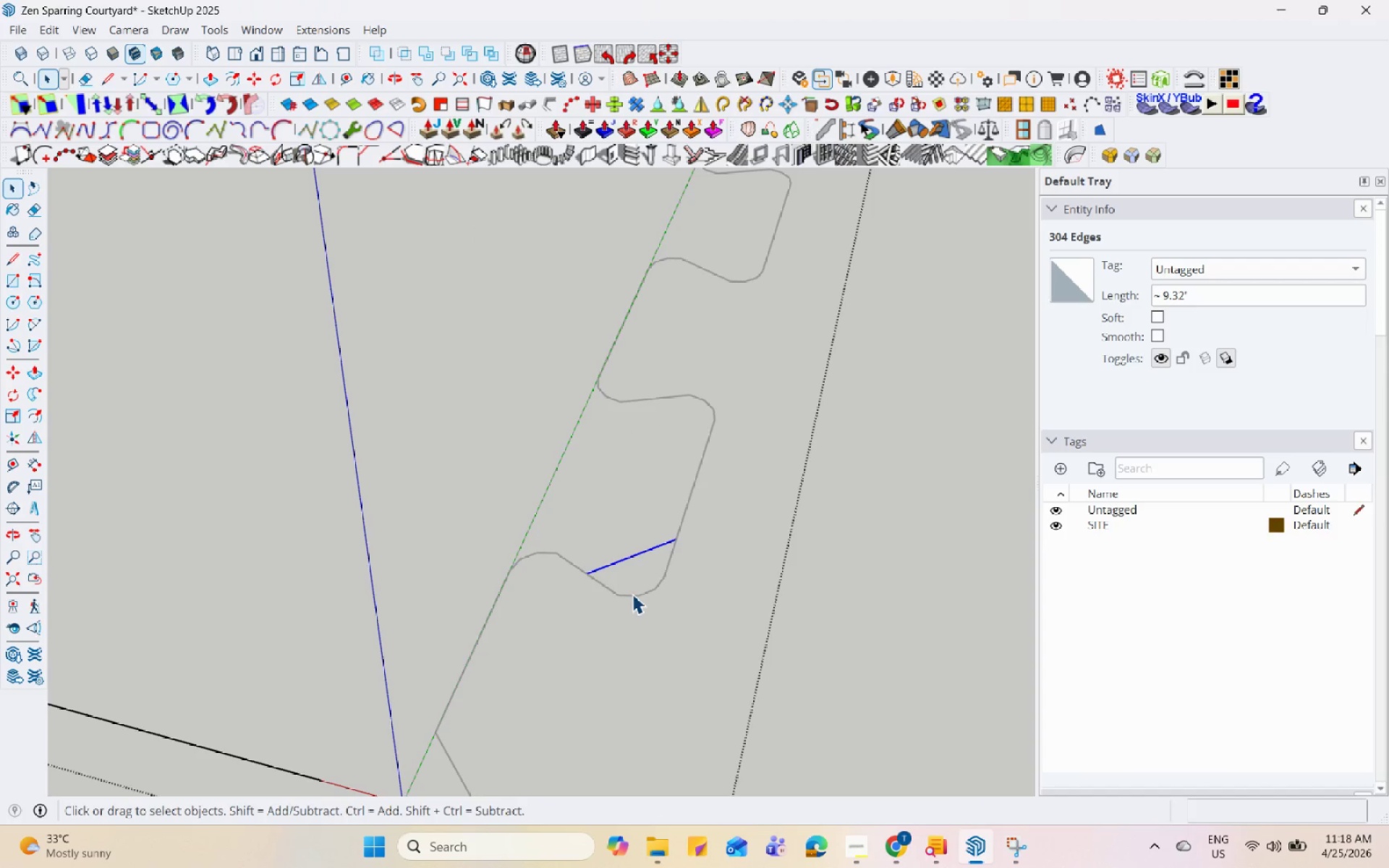 
key(L)
 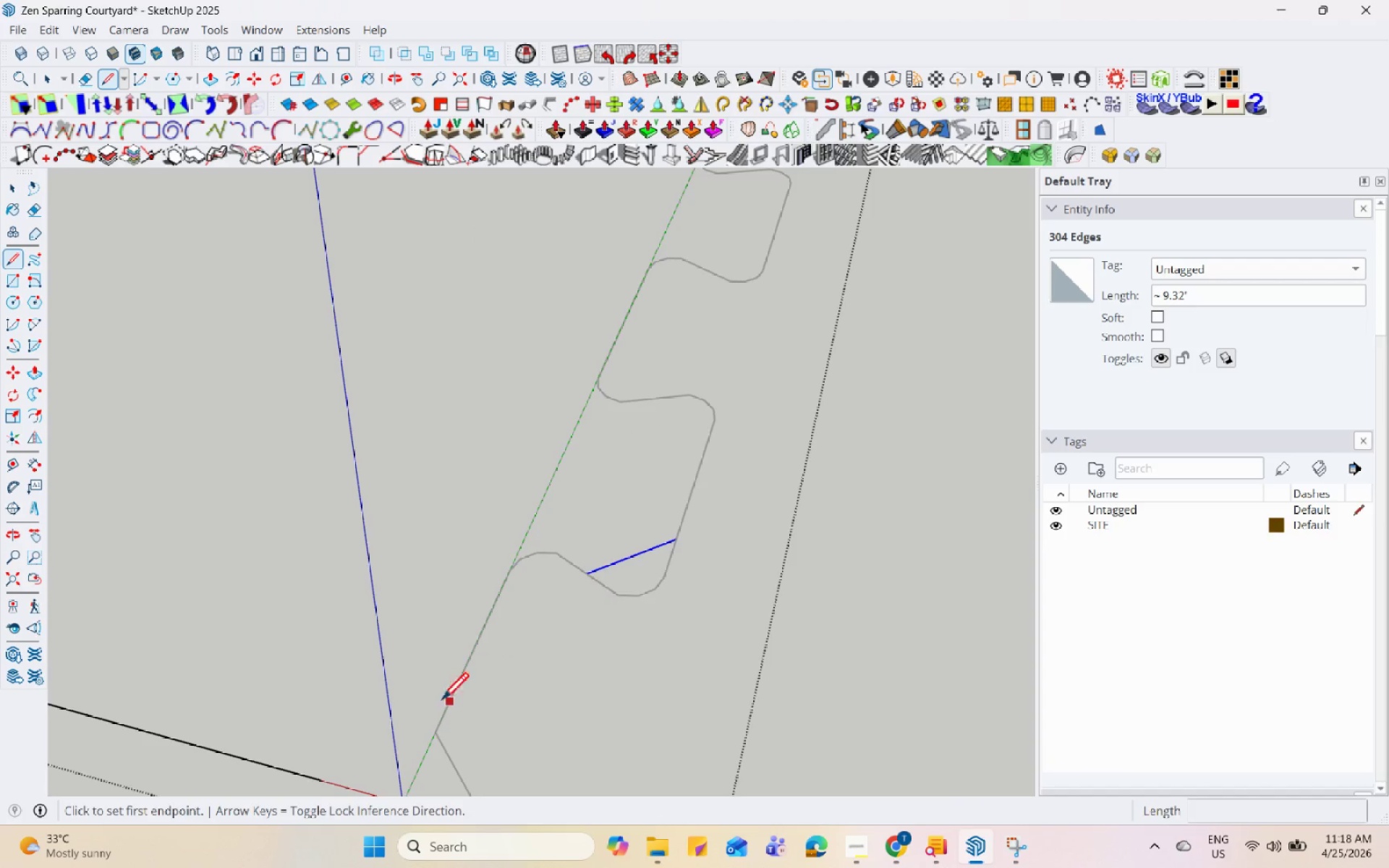 
scroll: coordinate [435, 712], scroll_direction: down, amount: 3.0
 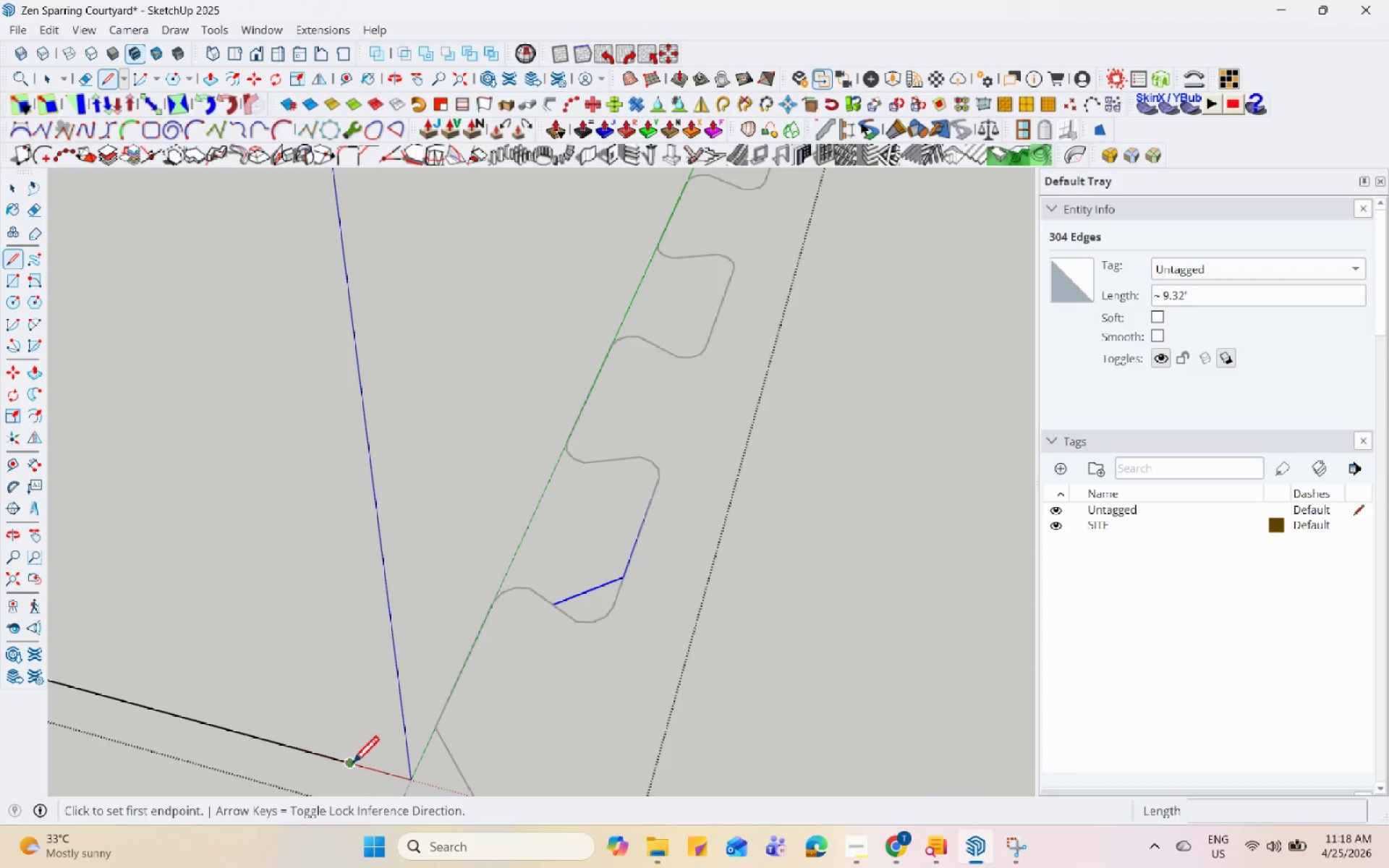 
left_click([346, 763])
 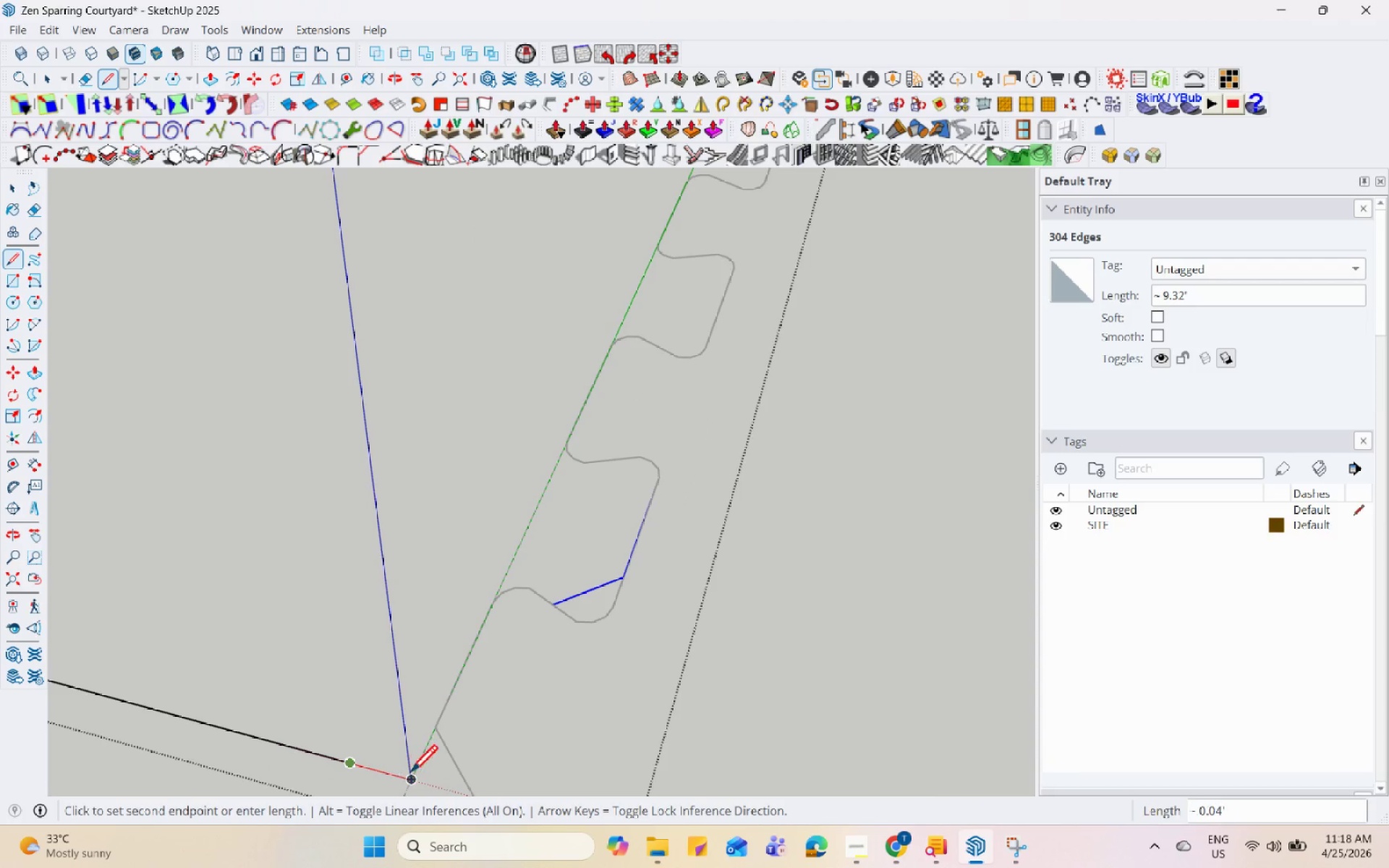 
left_click([410, 774])
 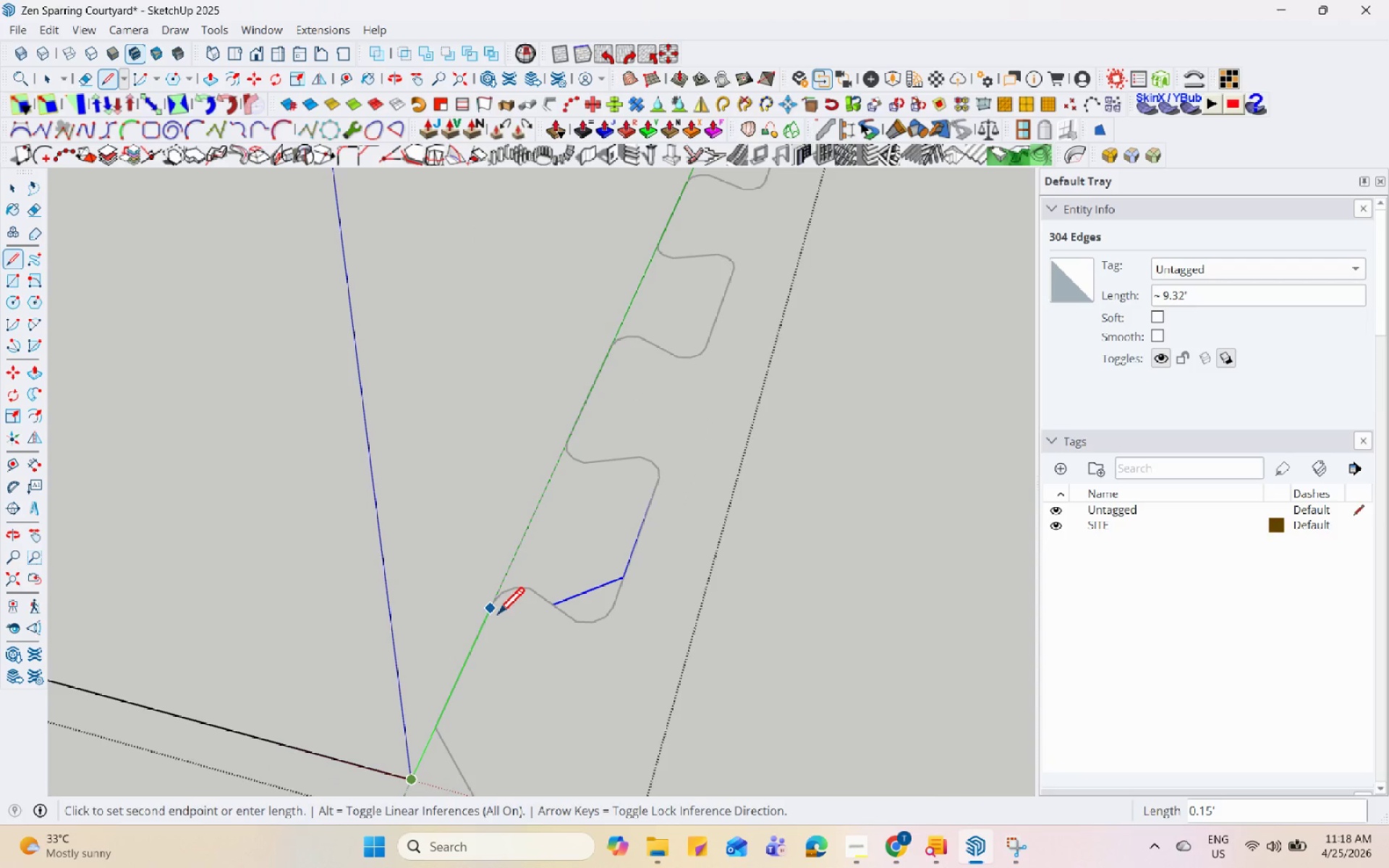 
left_click([497, 614])
 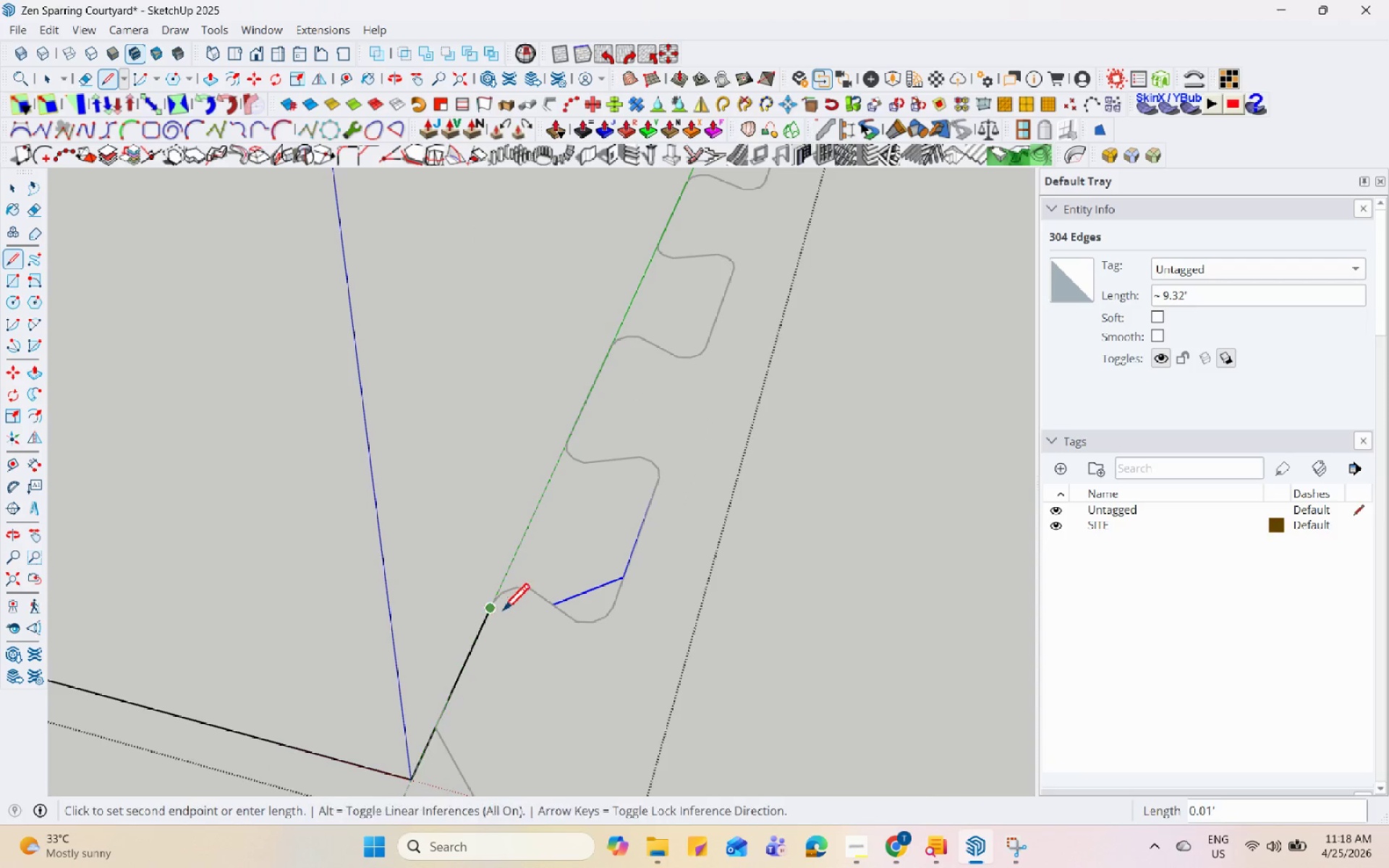 
mouse_move([552, 603])
 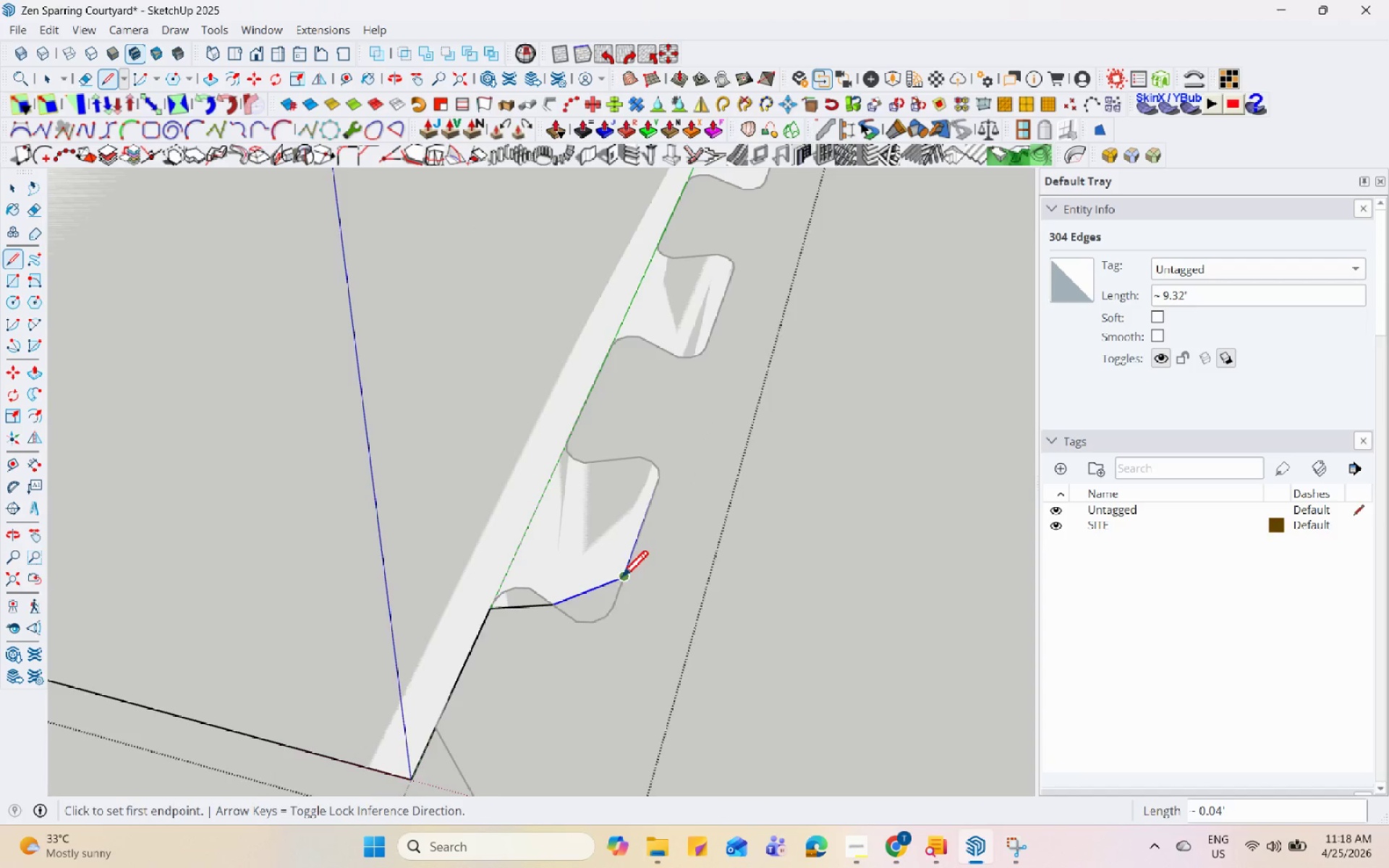 
scroll: coordinate [566, 585], scroll_direction: down, amount: 20.0
 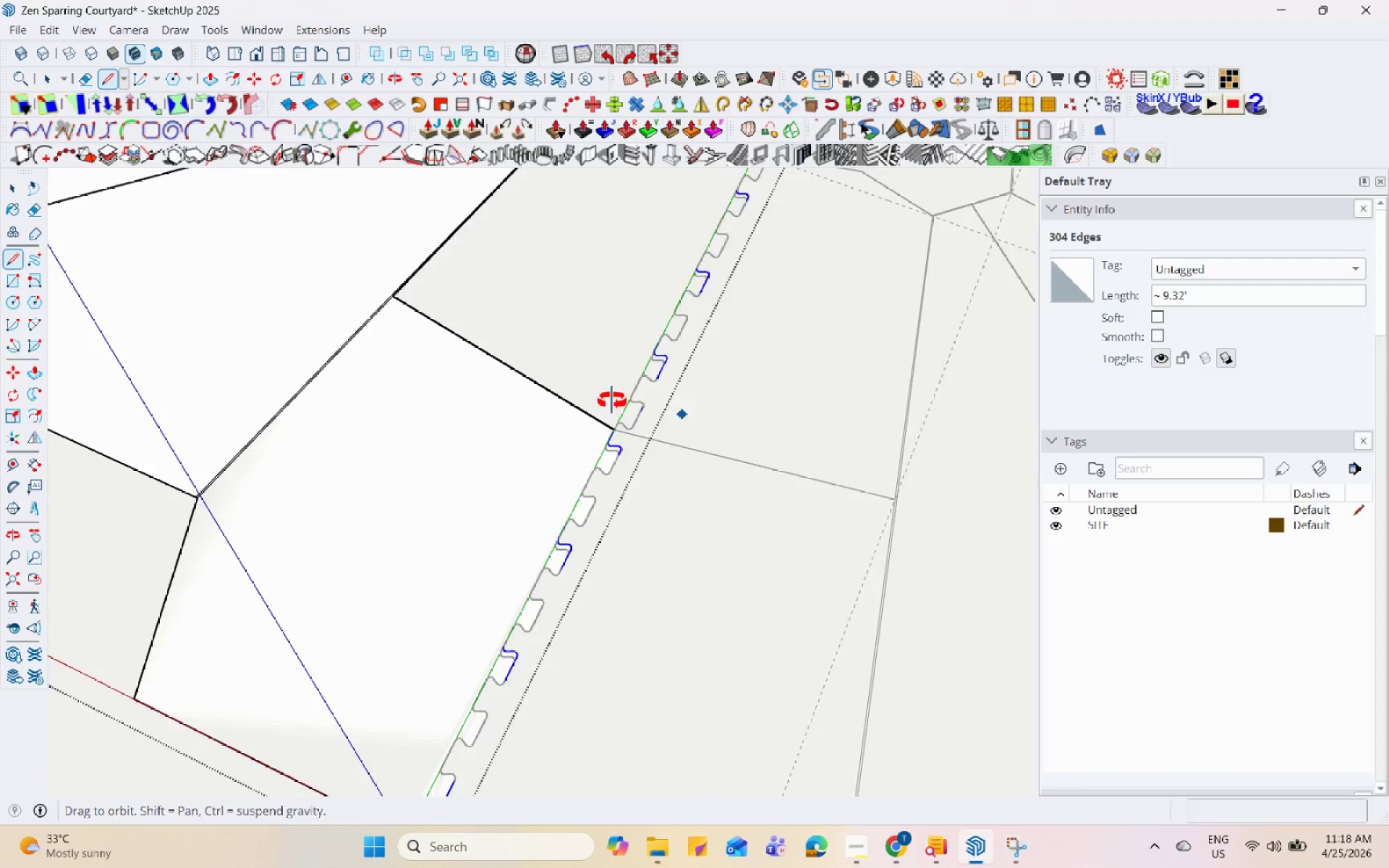 
key(Space)
 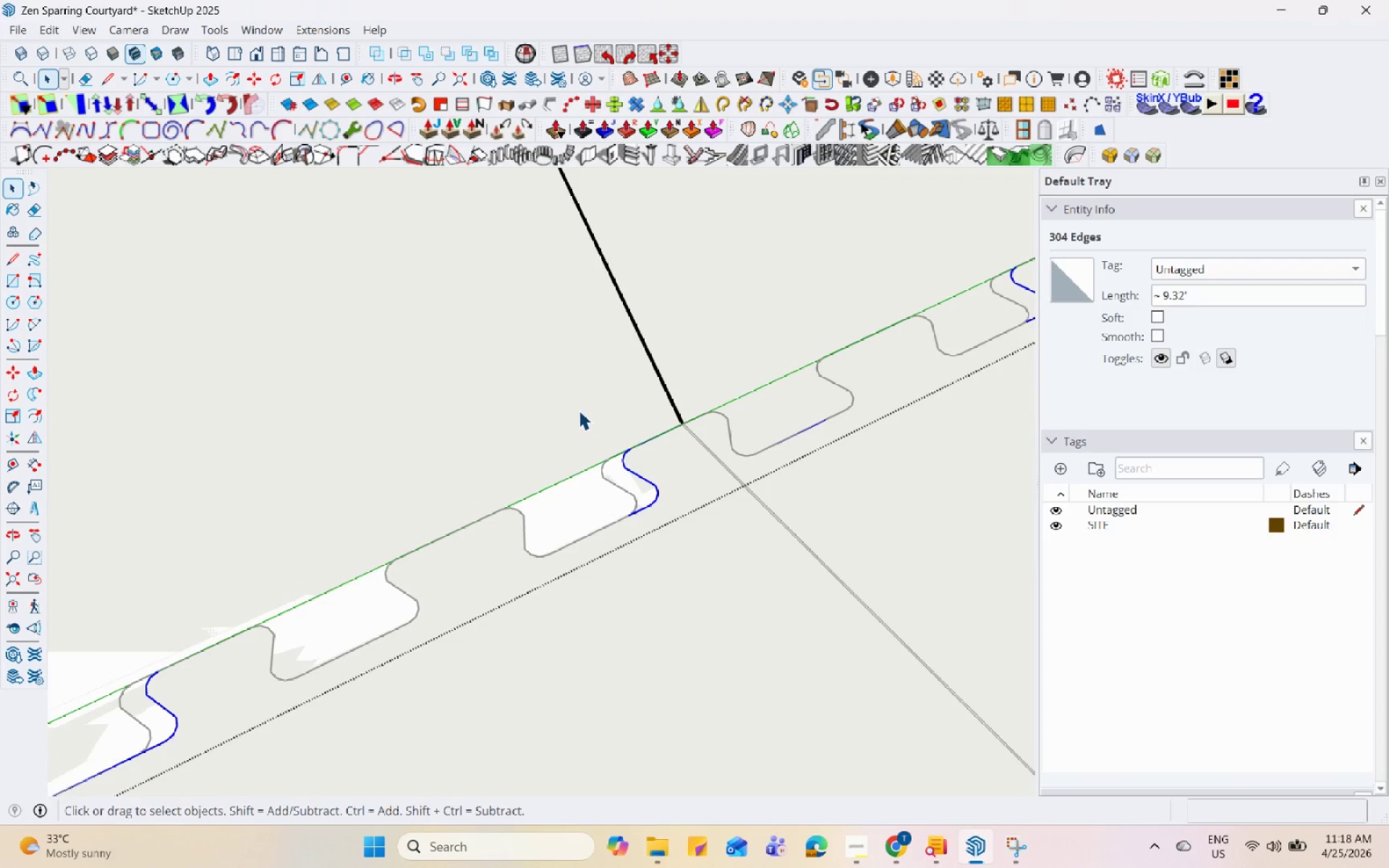 
left_click([577, 405])
 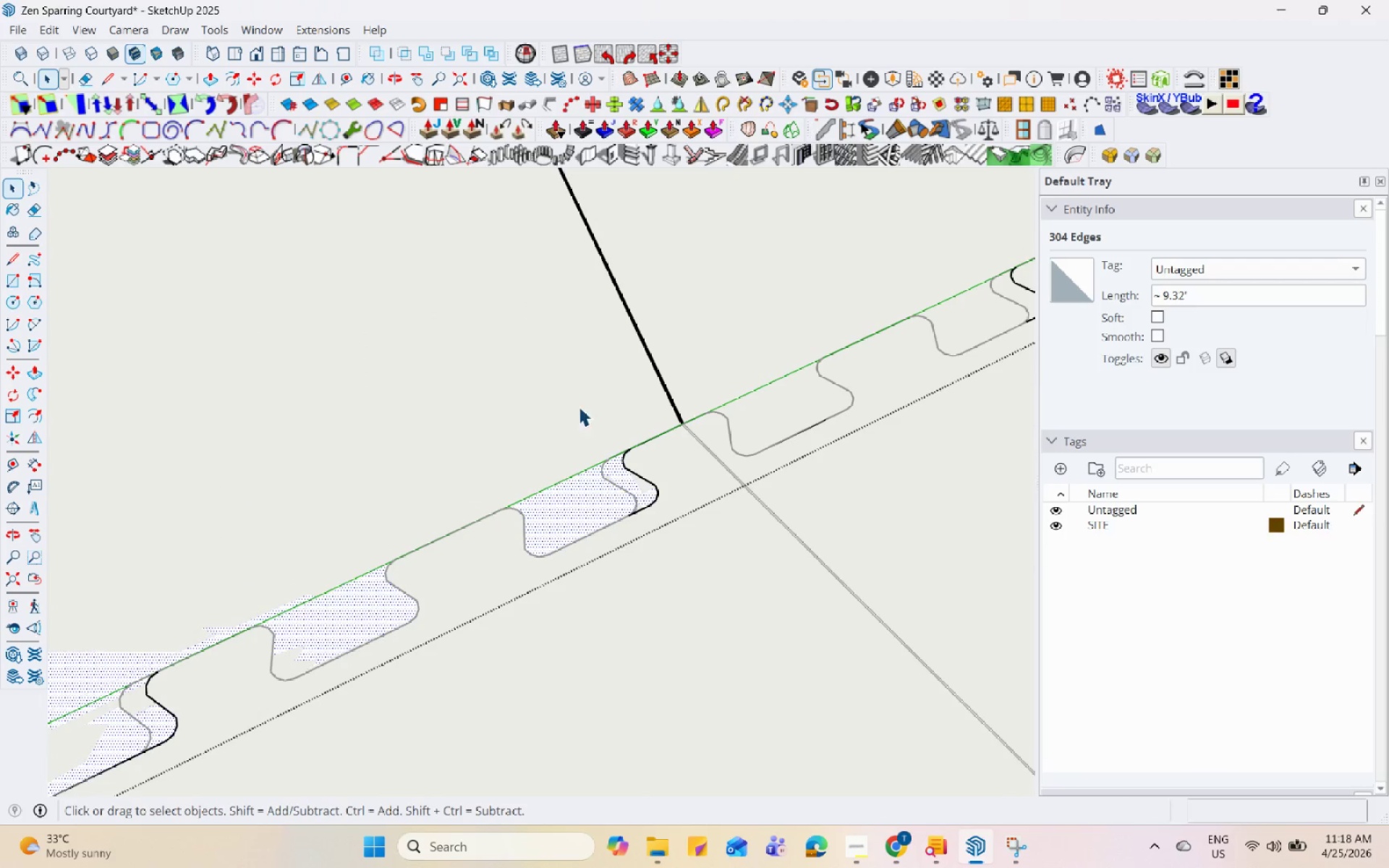 
scroll: coordinate [600, 412], scroll_direction: up, amount: 14.0
 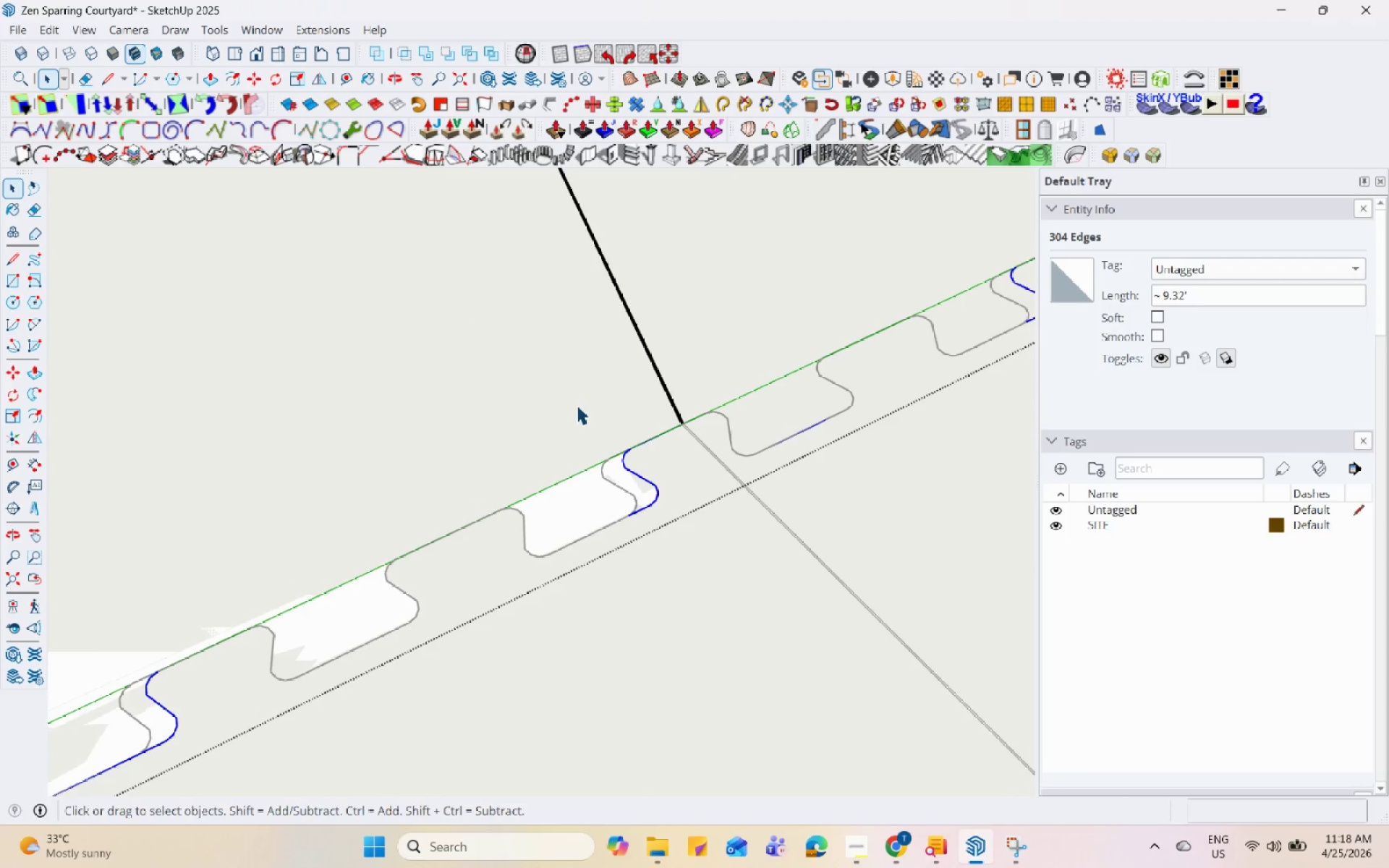 
left_click_drag(start_coordinate=[596, 443], to_coordinate=[619, 469])
 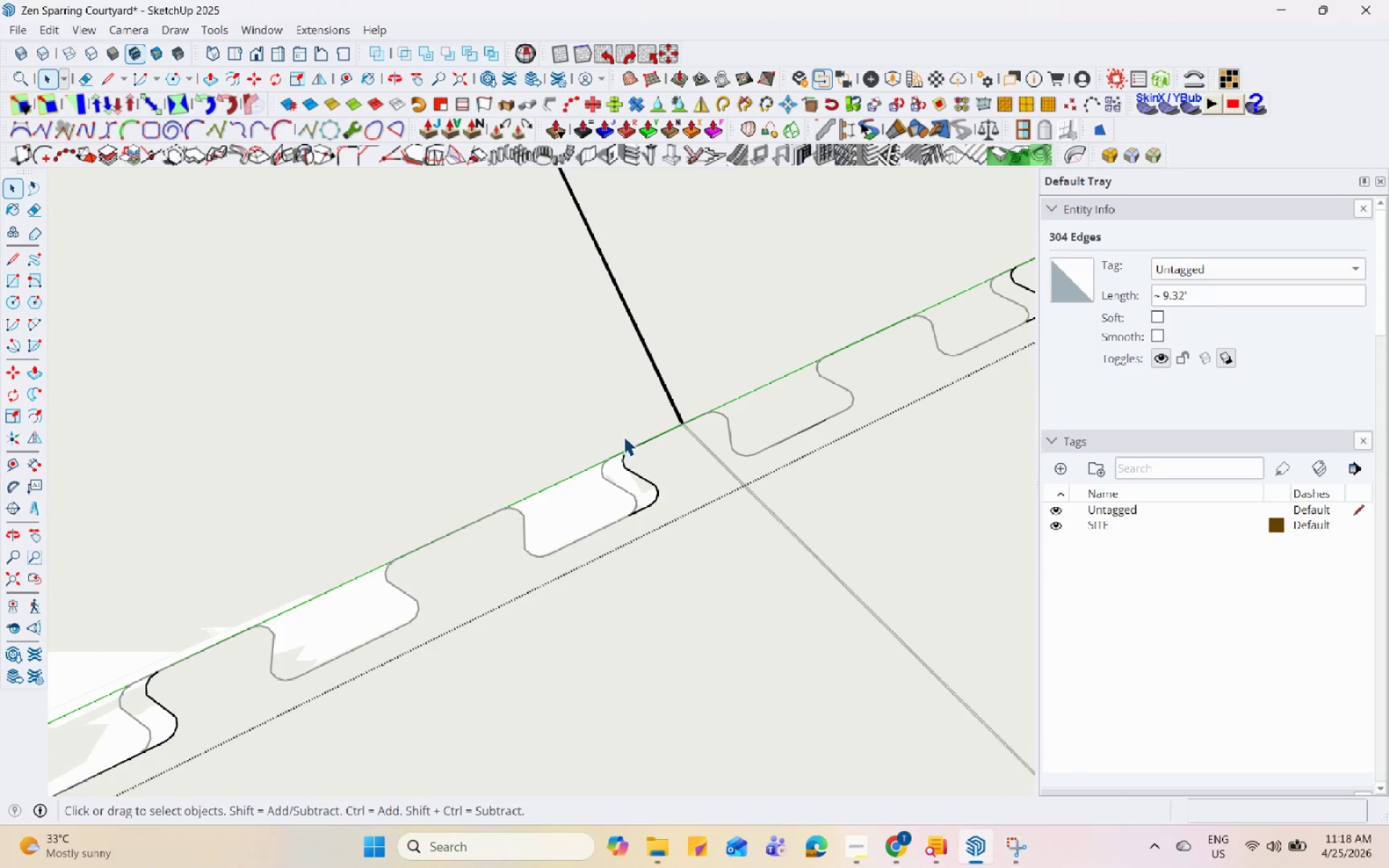 
left_click_drag(start_coordinate=[587, 412], to_coordinate=[733, 573])
 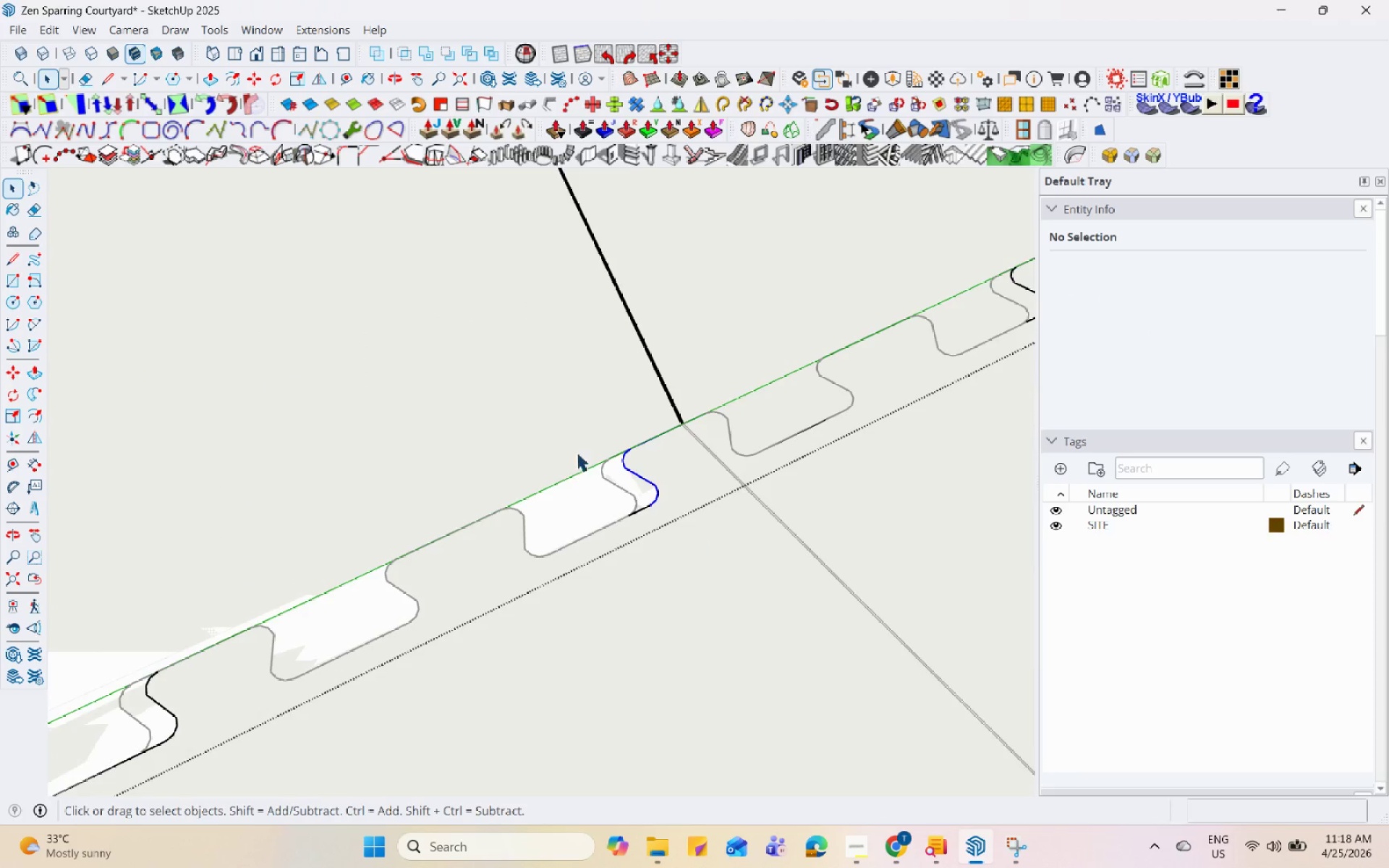 
left_click_drag(start_coordinate=[494, 389], to_coordinate=[893, 717])
 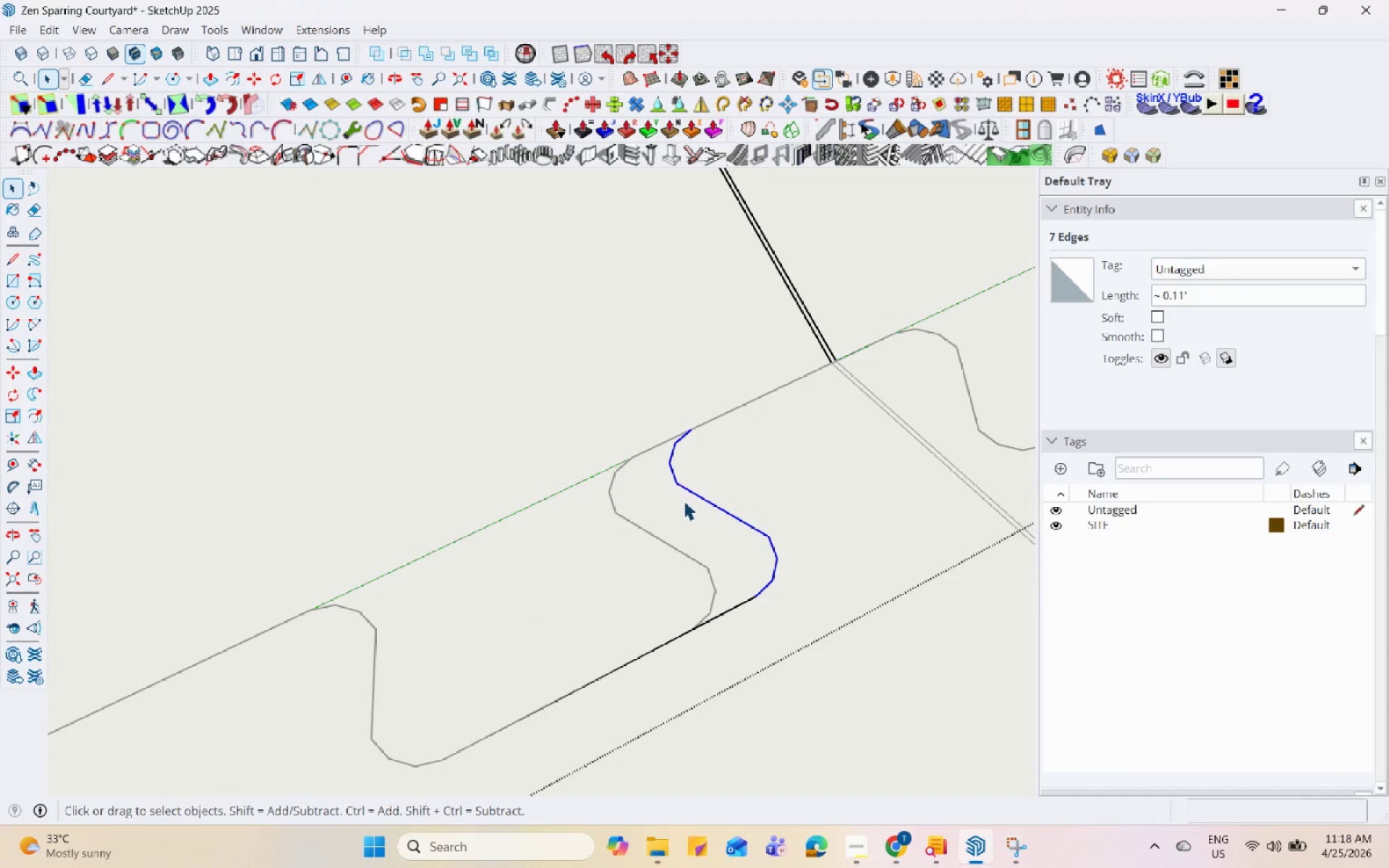 
scroll: coordinate [649, 488], scroll_direction: up, amount: 10.0
 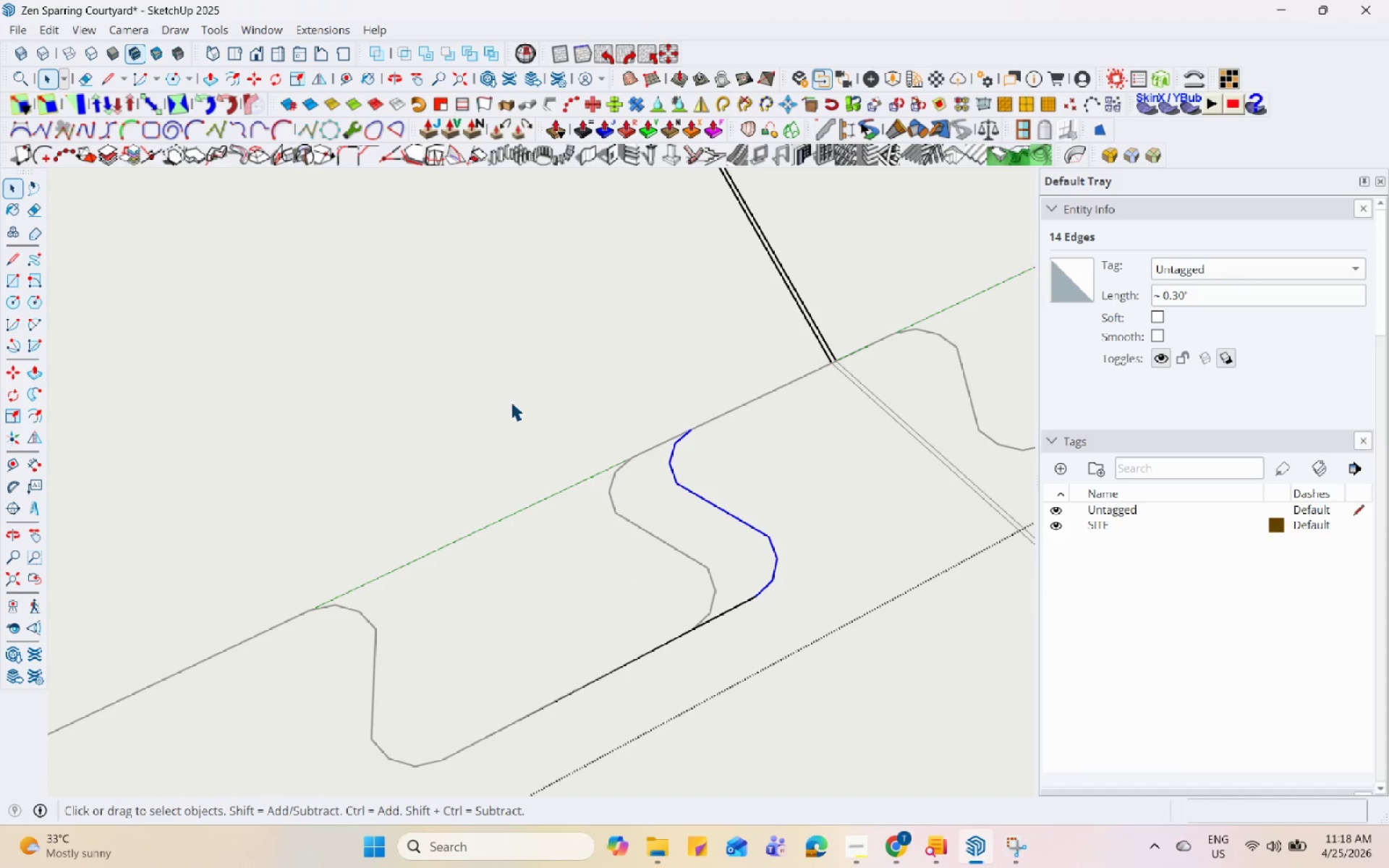 
key(M)
 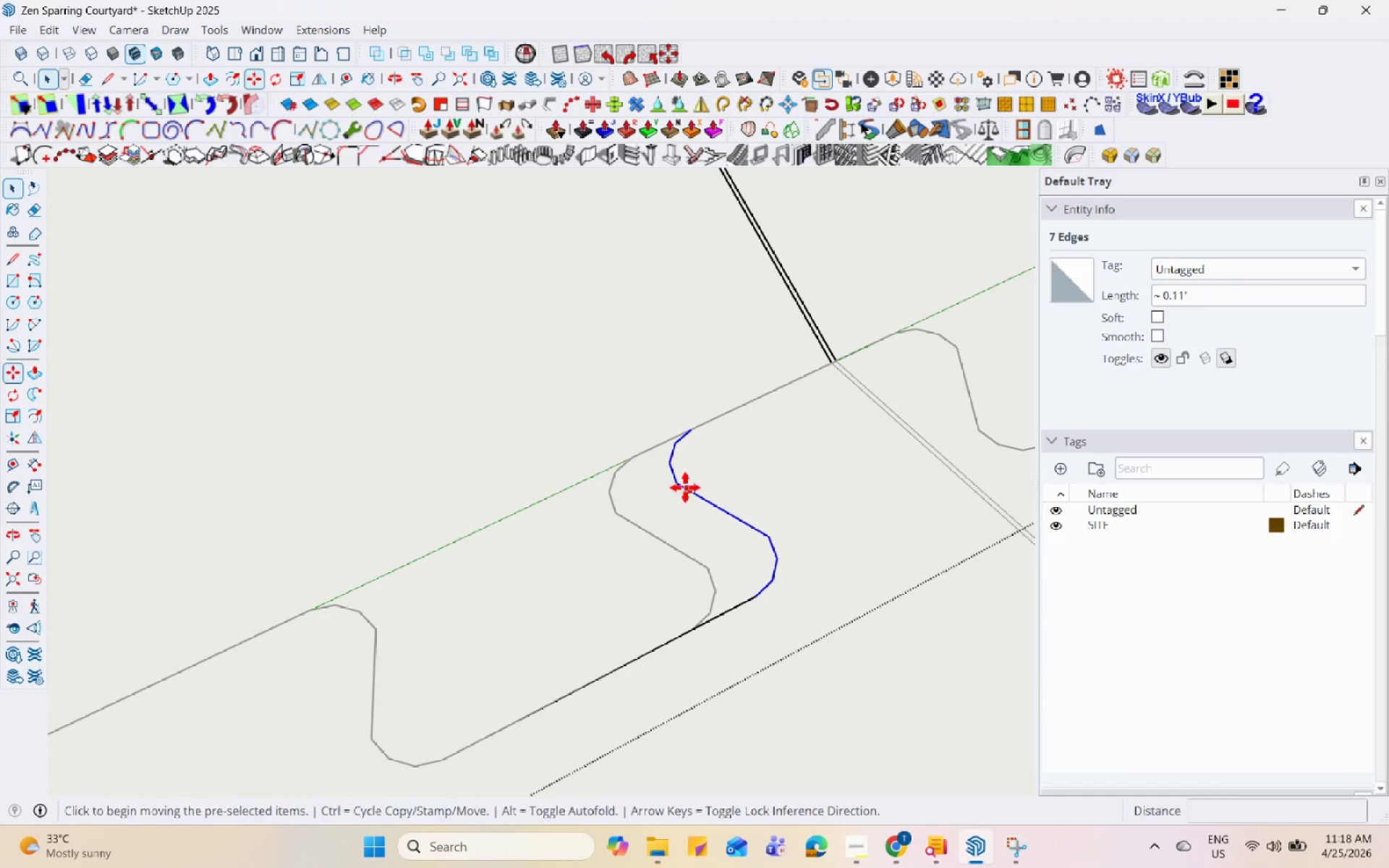 
scroll: coordinate [682, 465], scroll_direction: up, amount: 3.0
 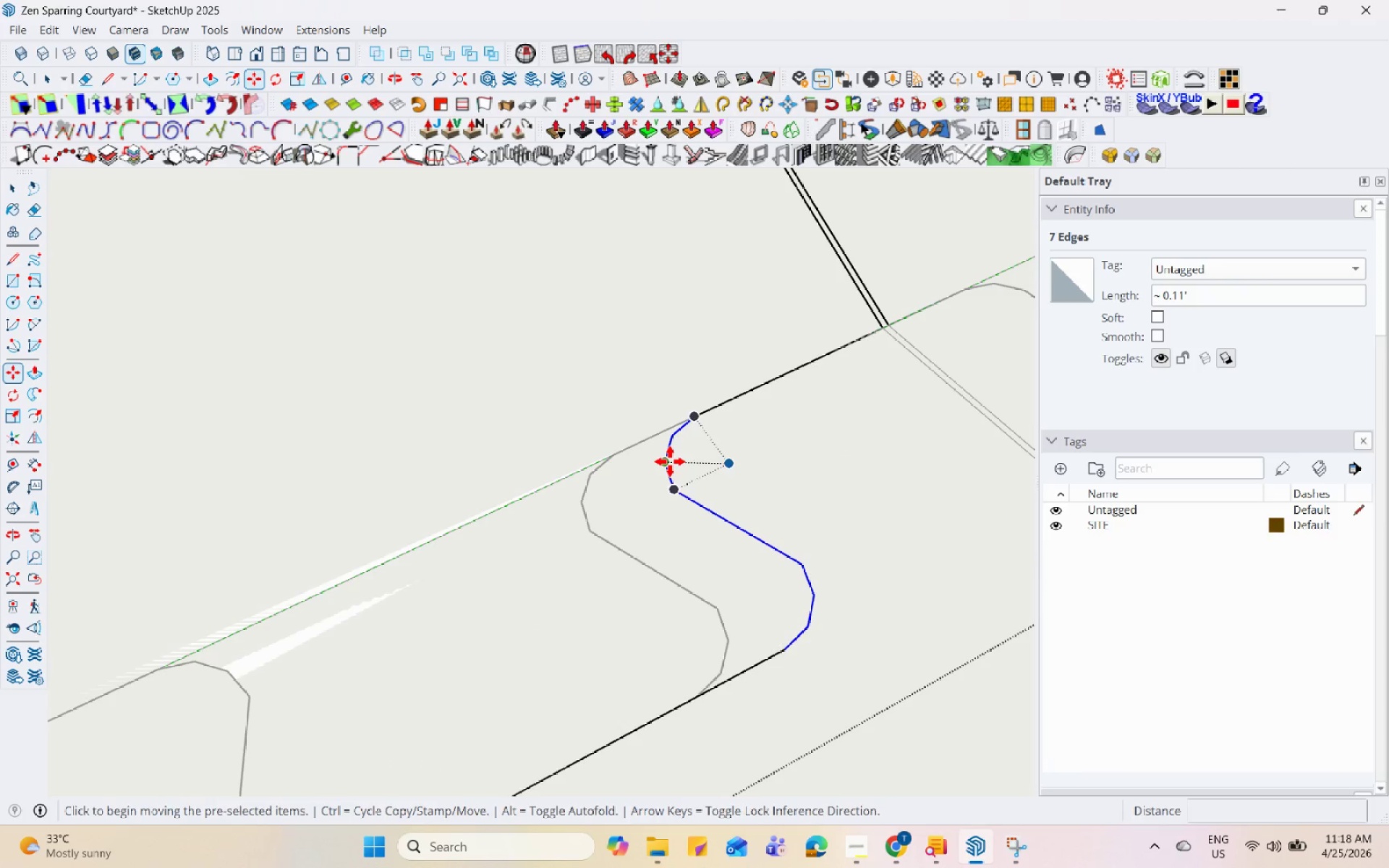 
left_click([670, 459])
 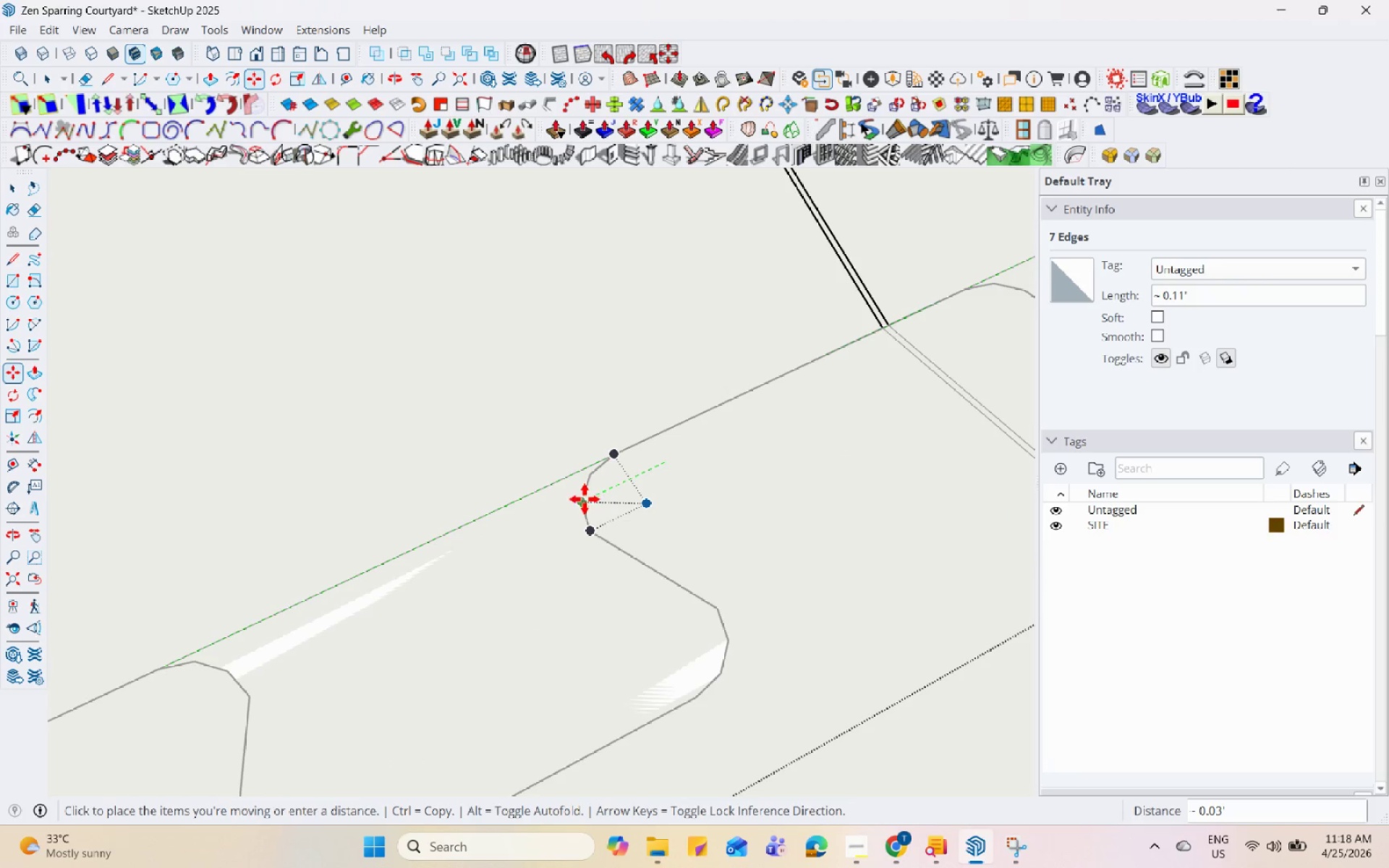 
left_click([582, 504])
 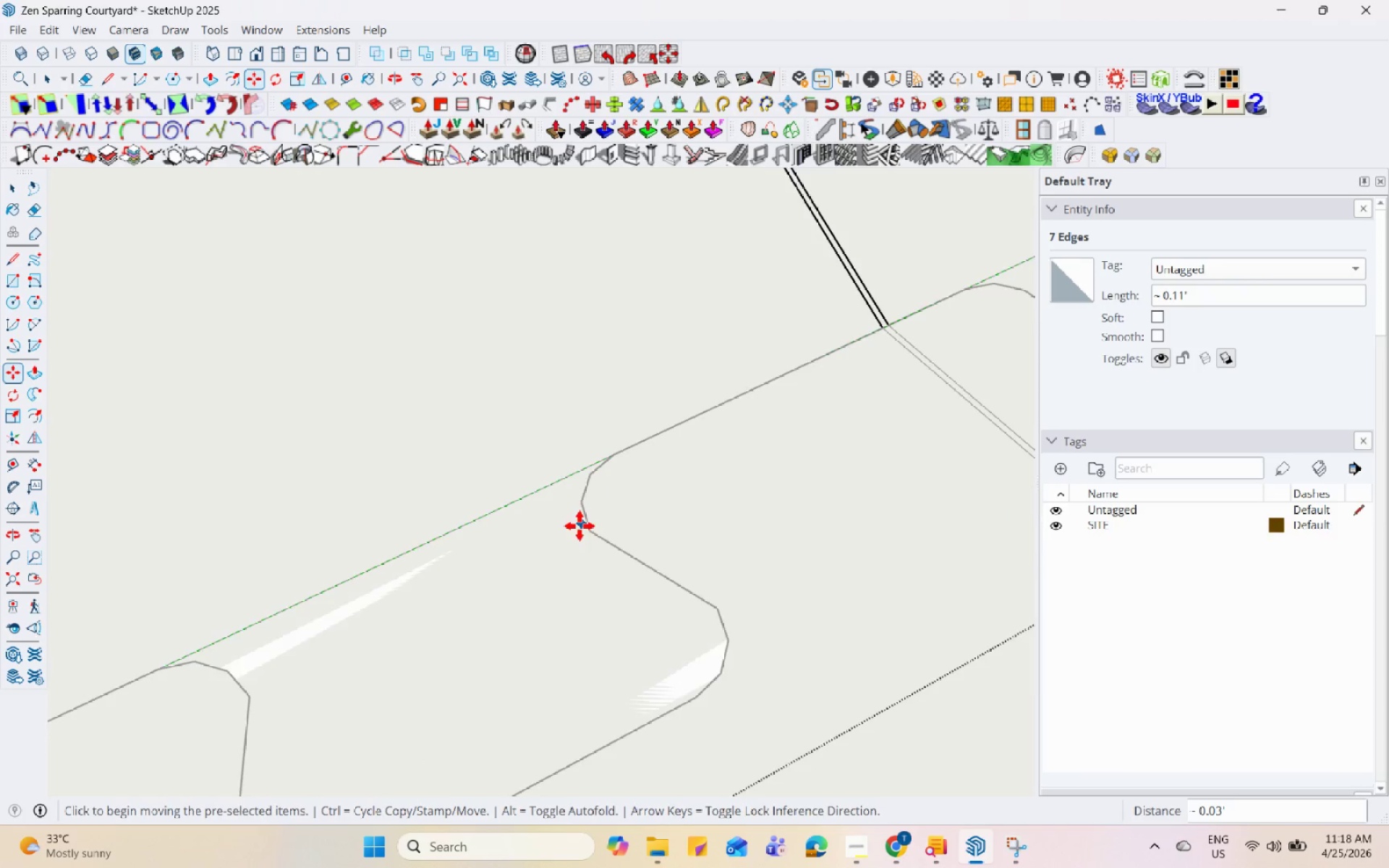 
scroll: coordinate [488, 579], scroll_direction: down, amount: 19.0
 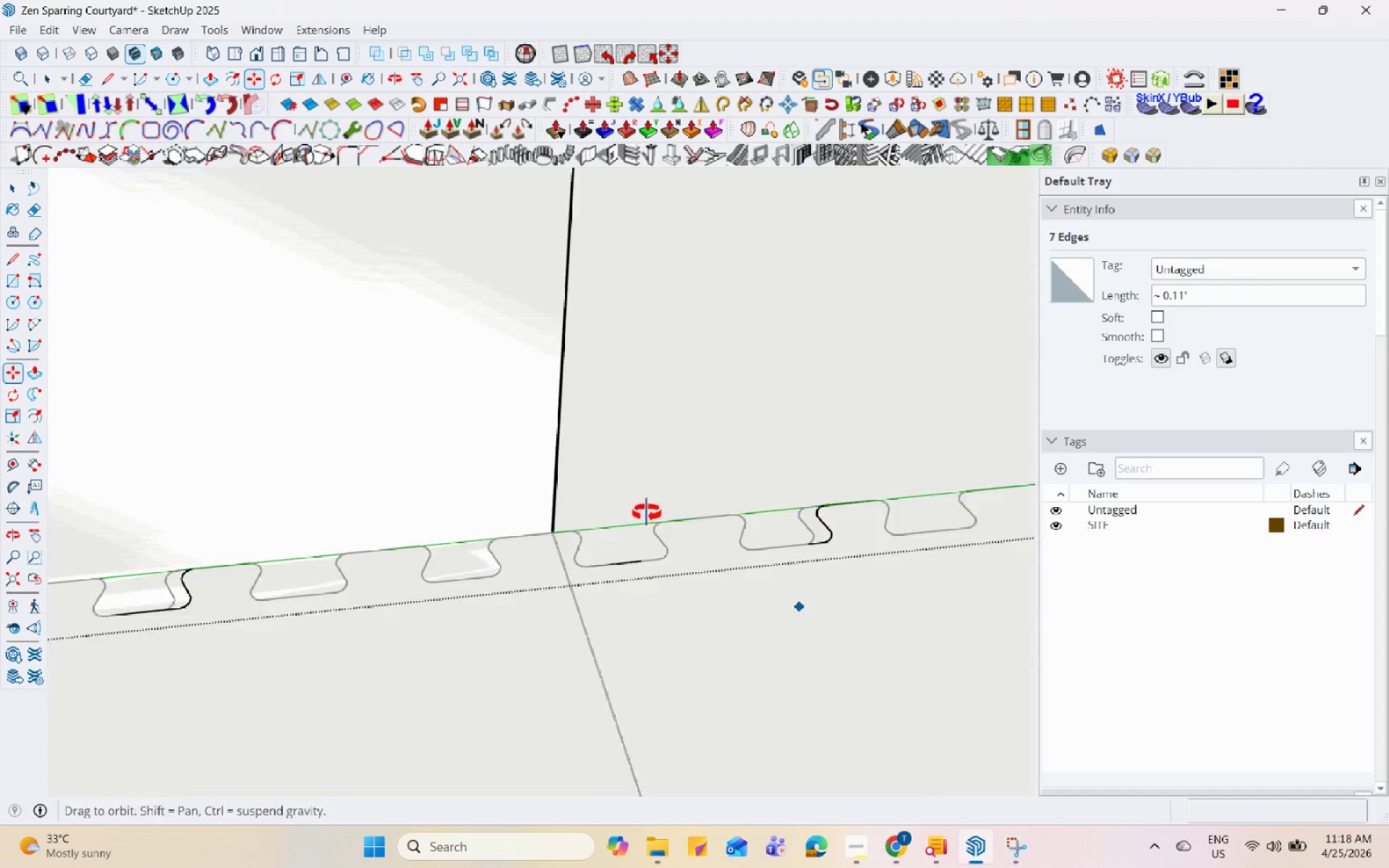 
key(Space)
 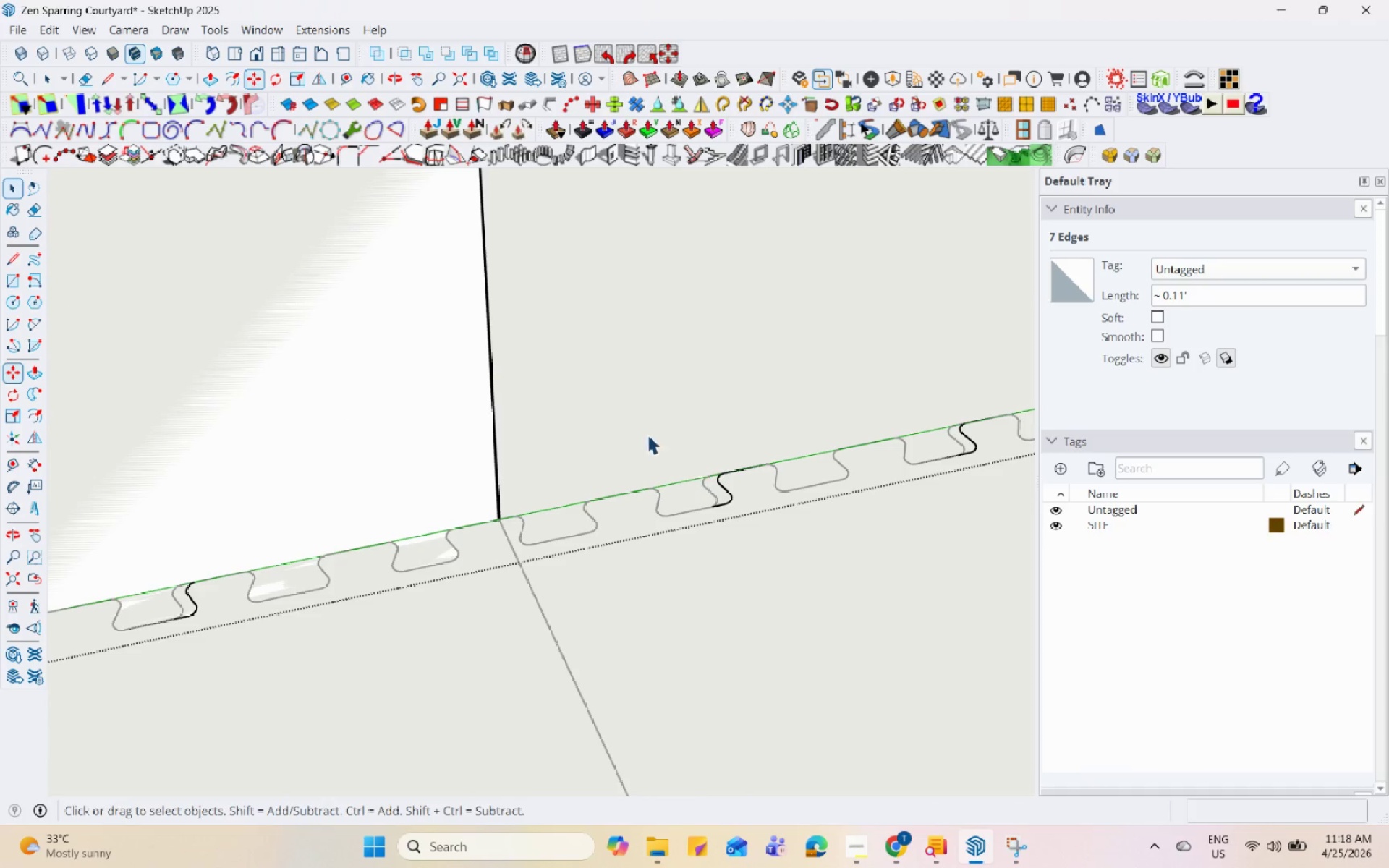 
left_click_drag(start_coordinate=[639, 426], to_coordinate=[865, 579])
 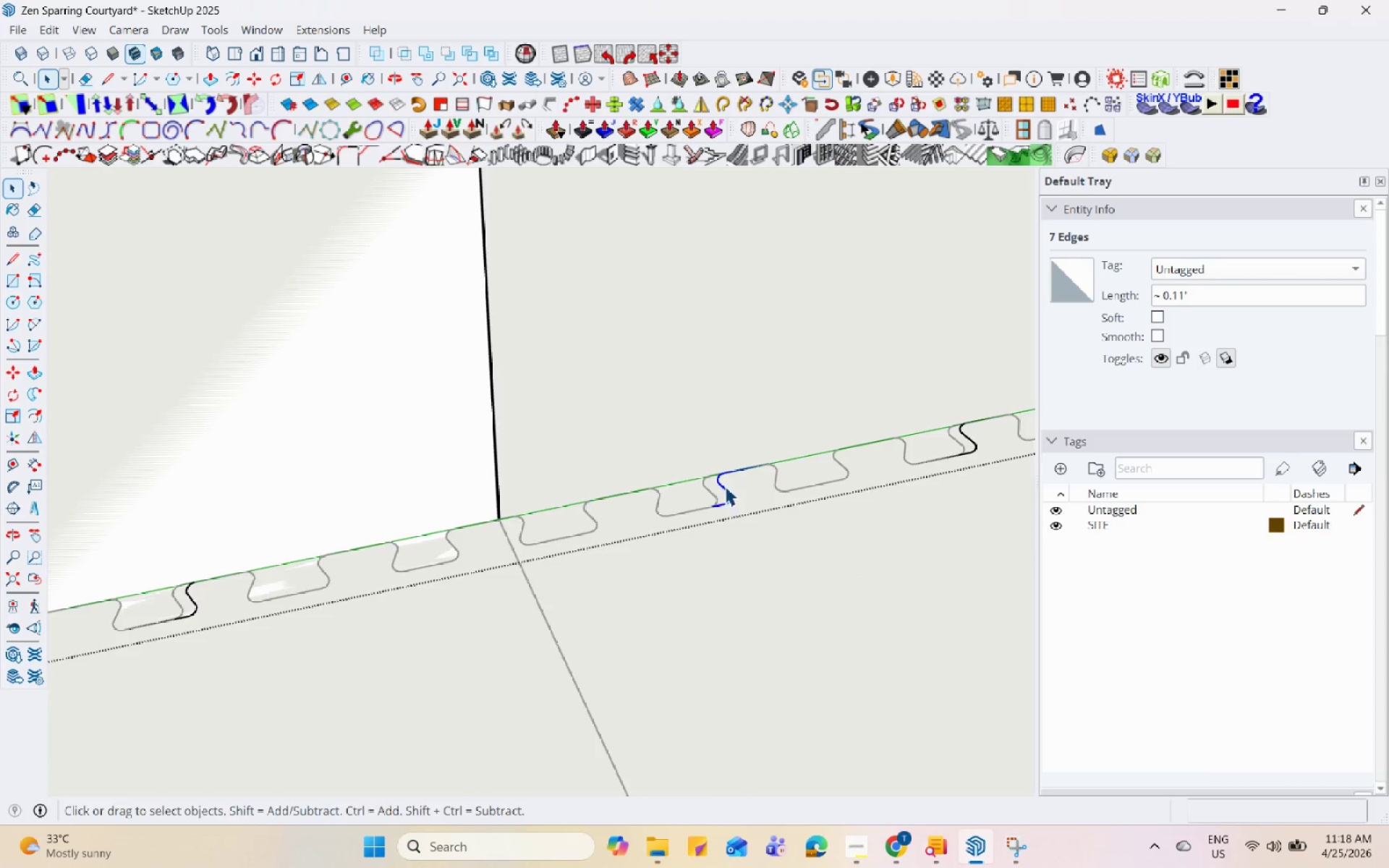 
scroll: coordinate [724, 503], scroll_direction: down, amount: 2.0
 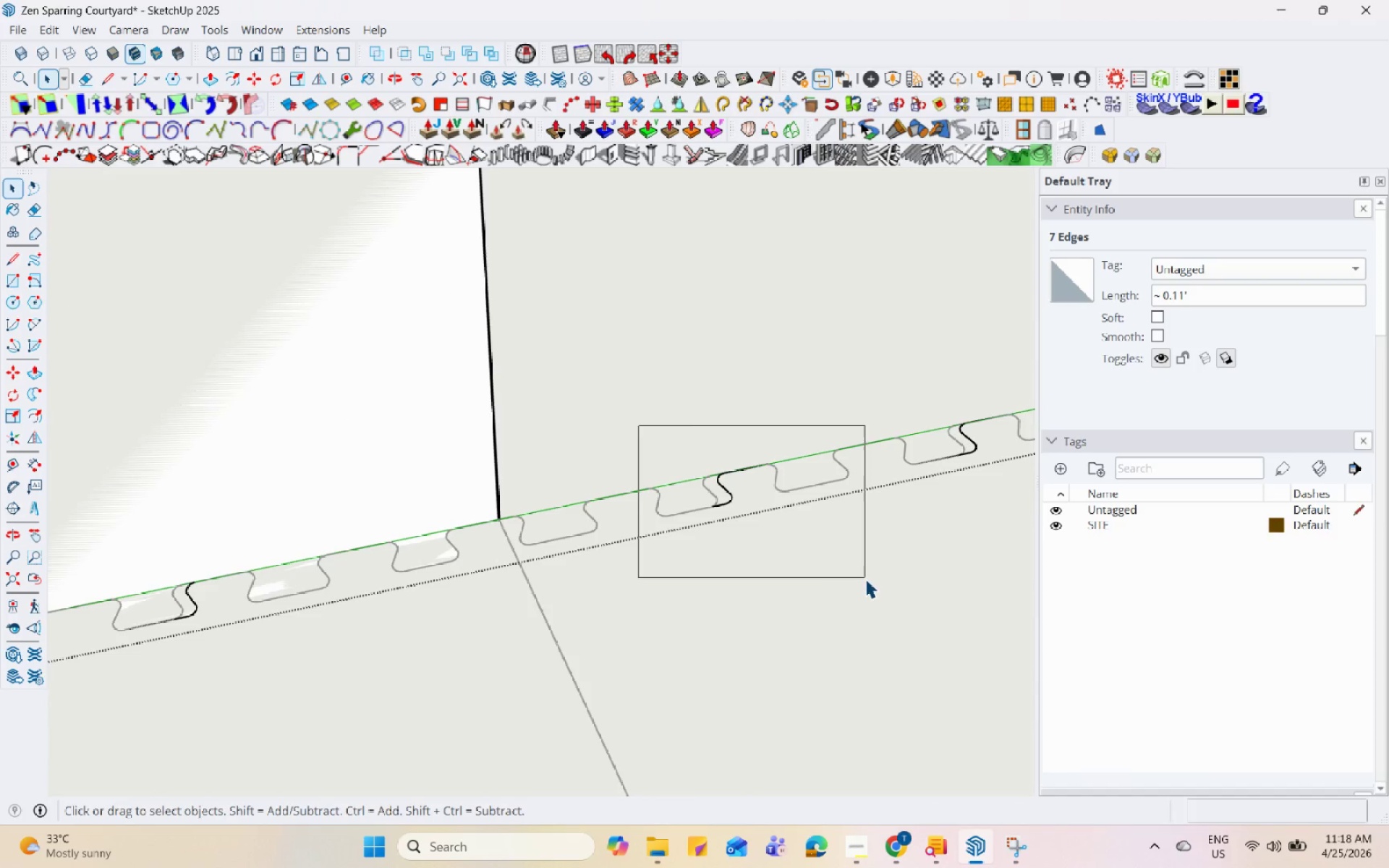 
key(M)
 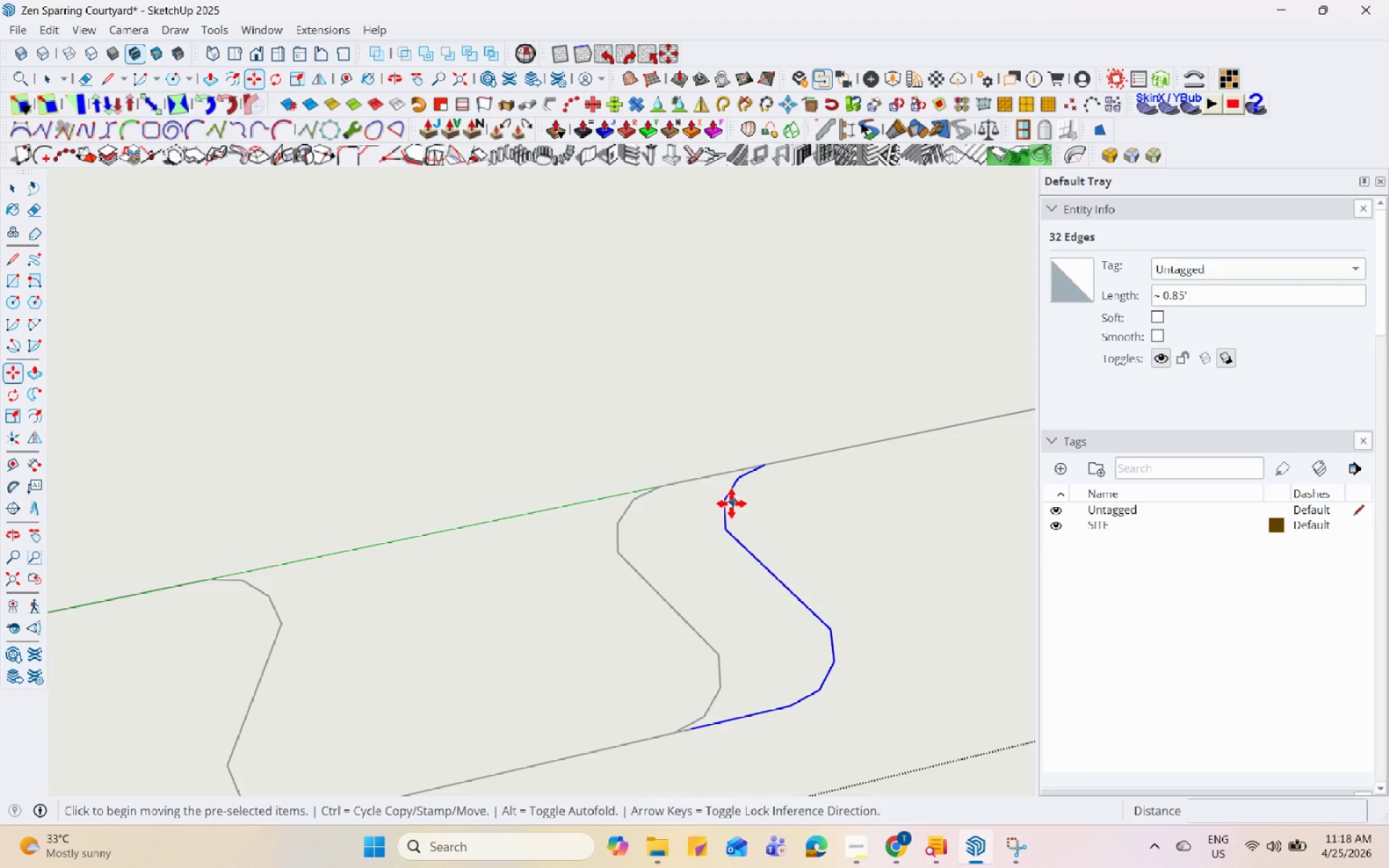 
scroll: coordinate [765, 501], scroll_direction: up, amount: 19.0
 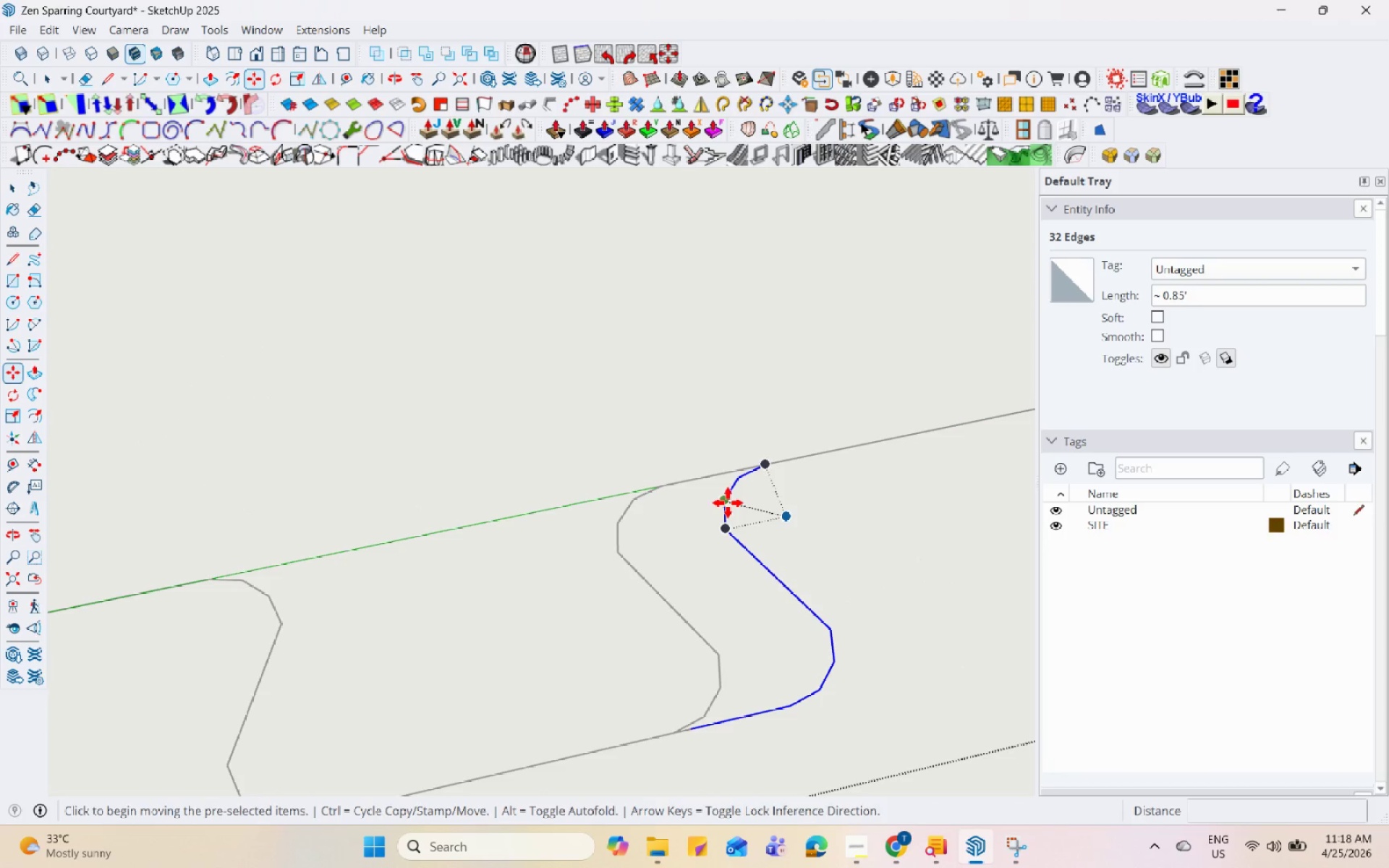 
left_click([726, 501])
 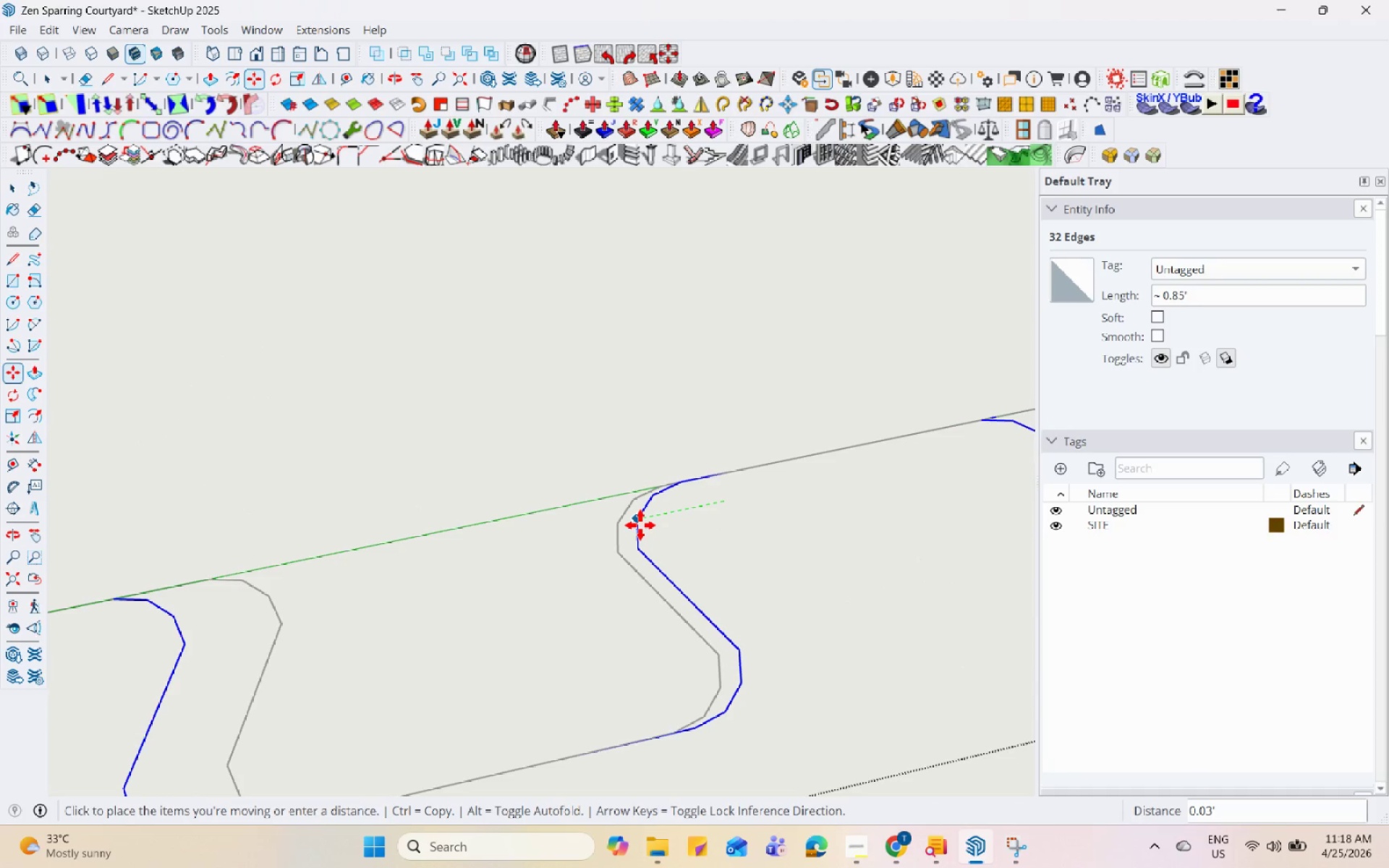 
key(Space)
 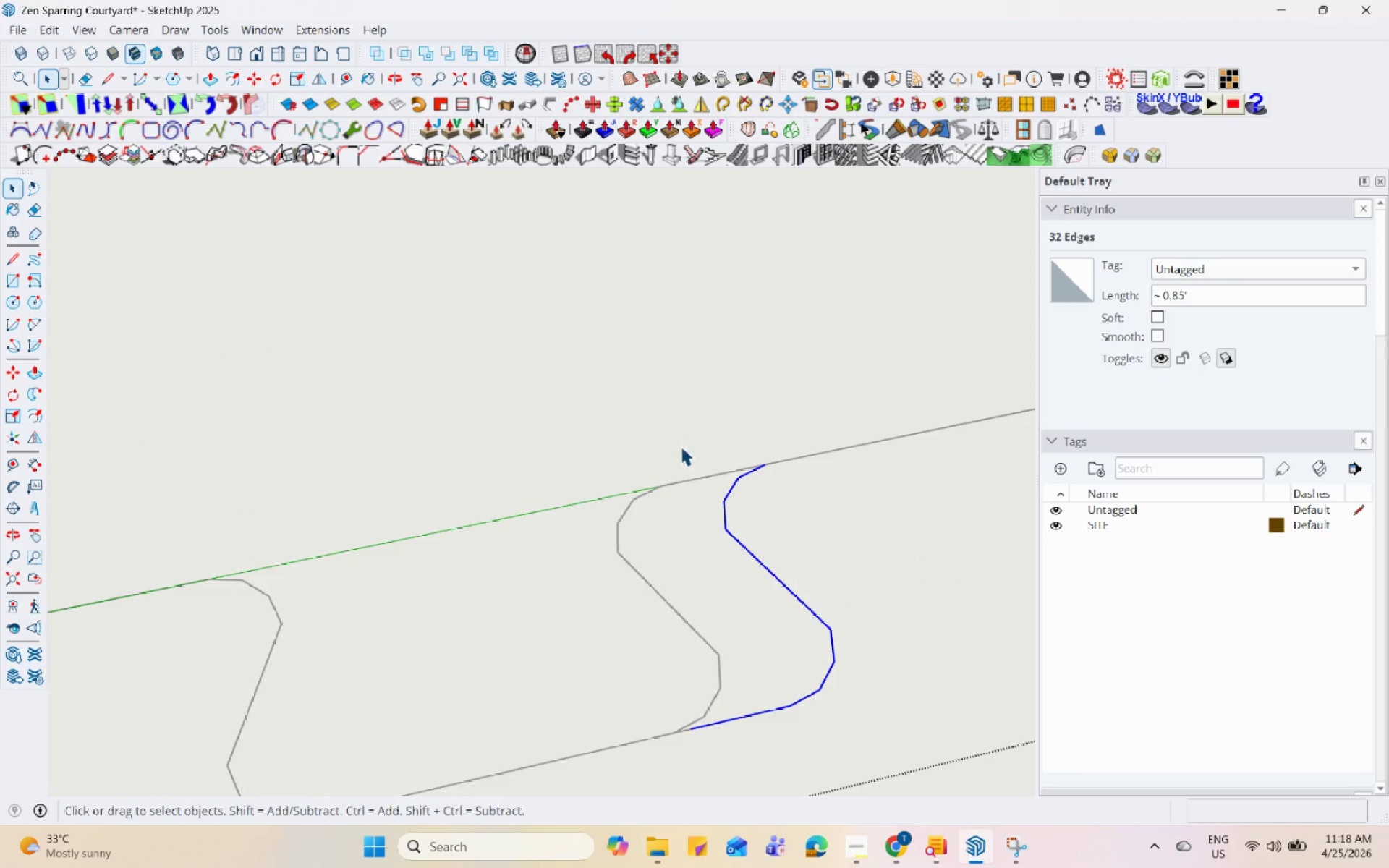 
left_click_drag(start_coordinate=[639, 413], to_coordinate=[950, 767])
 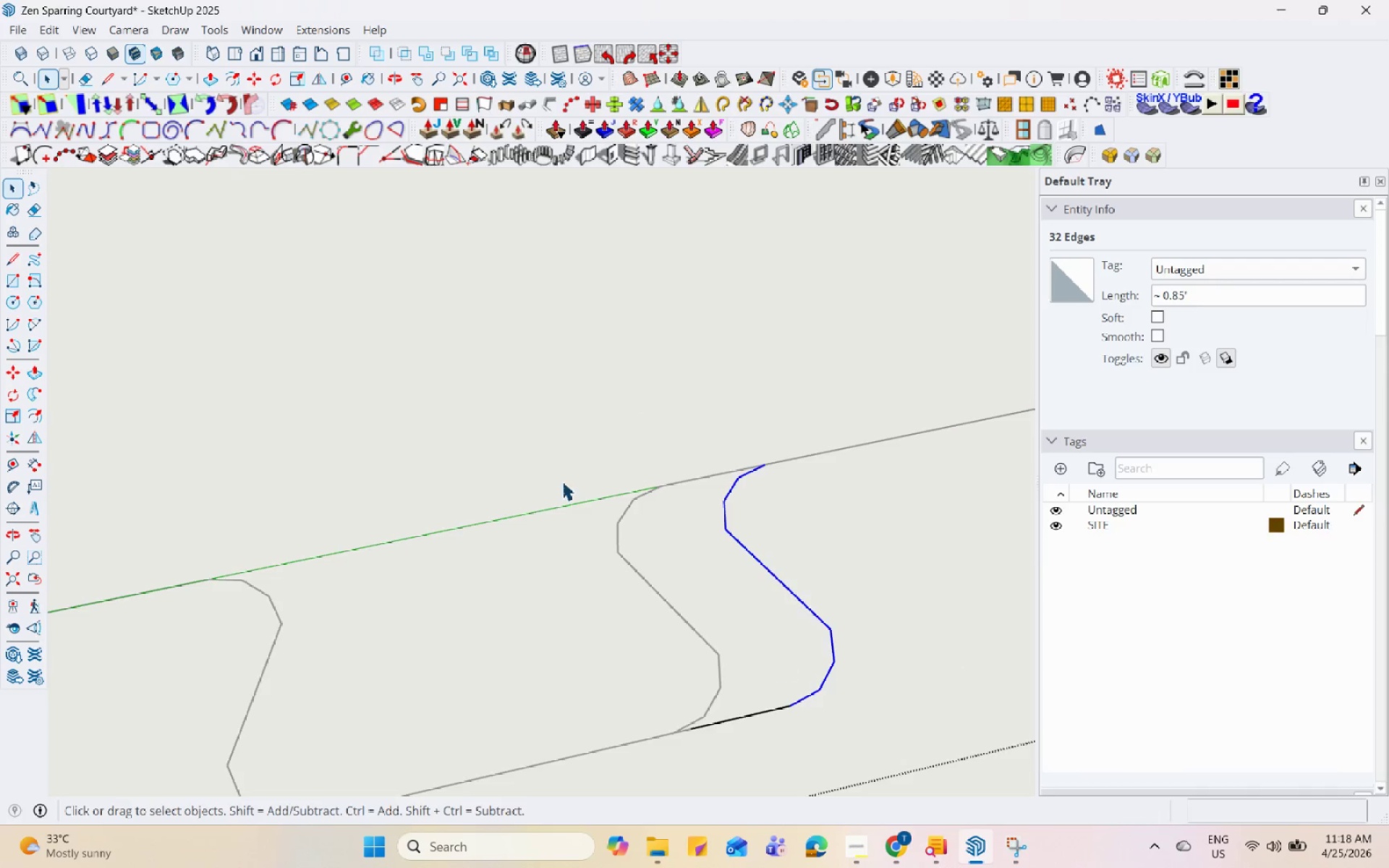 
scroll: coordinate [556, 473], scroll_direction: down, amount: 4.0
 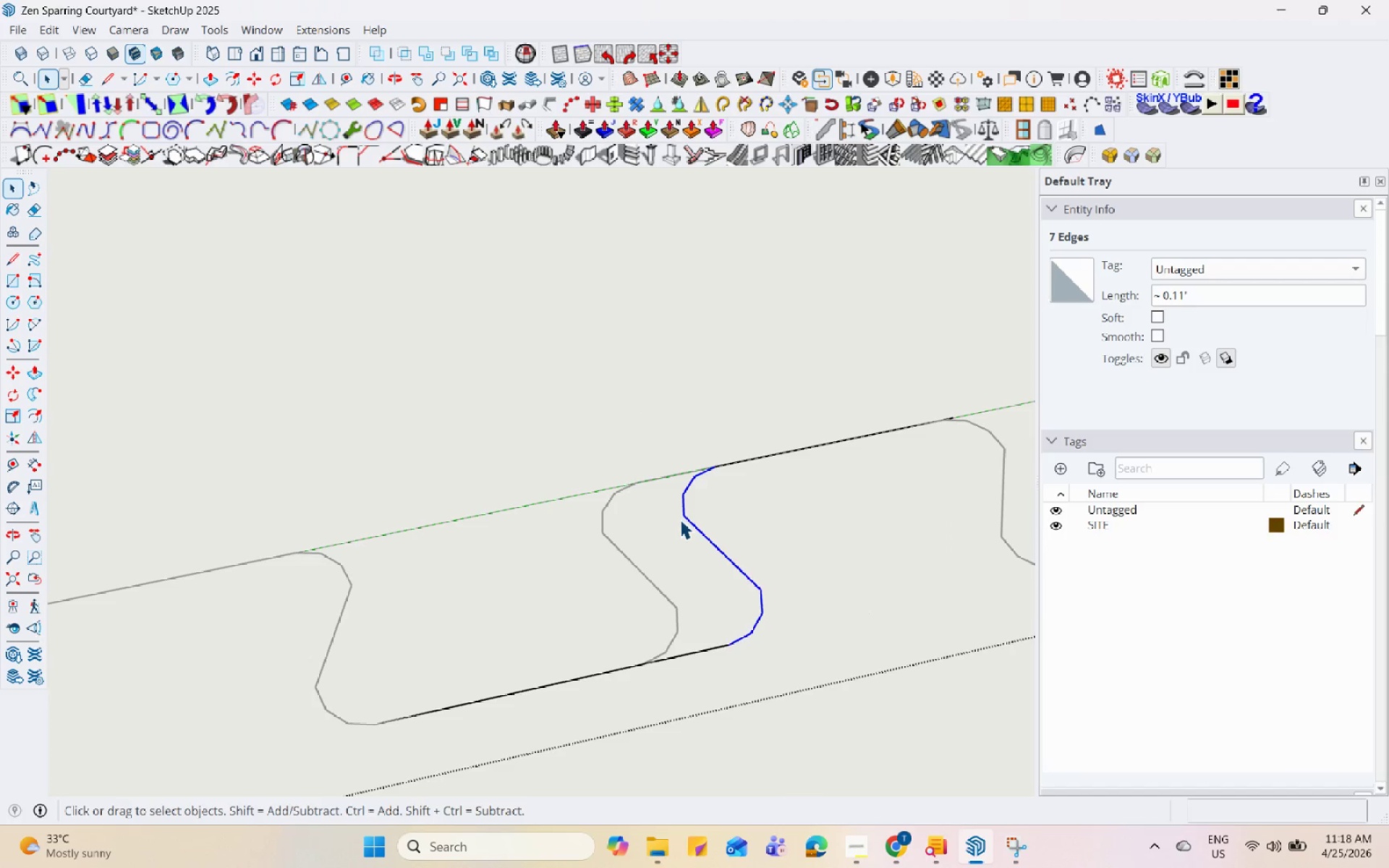 
key(M)
 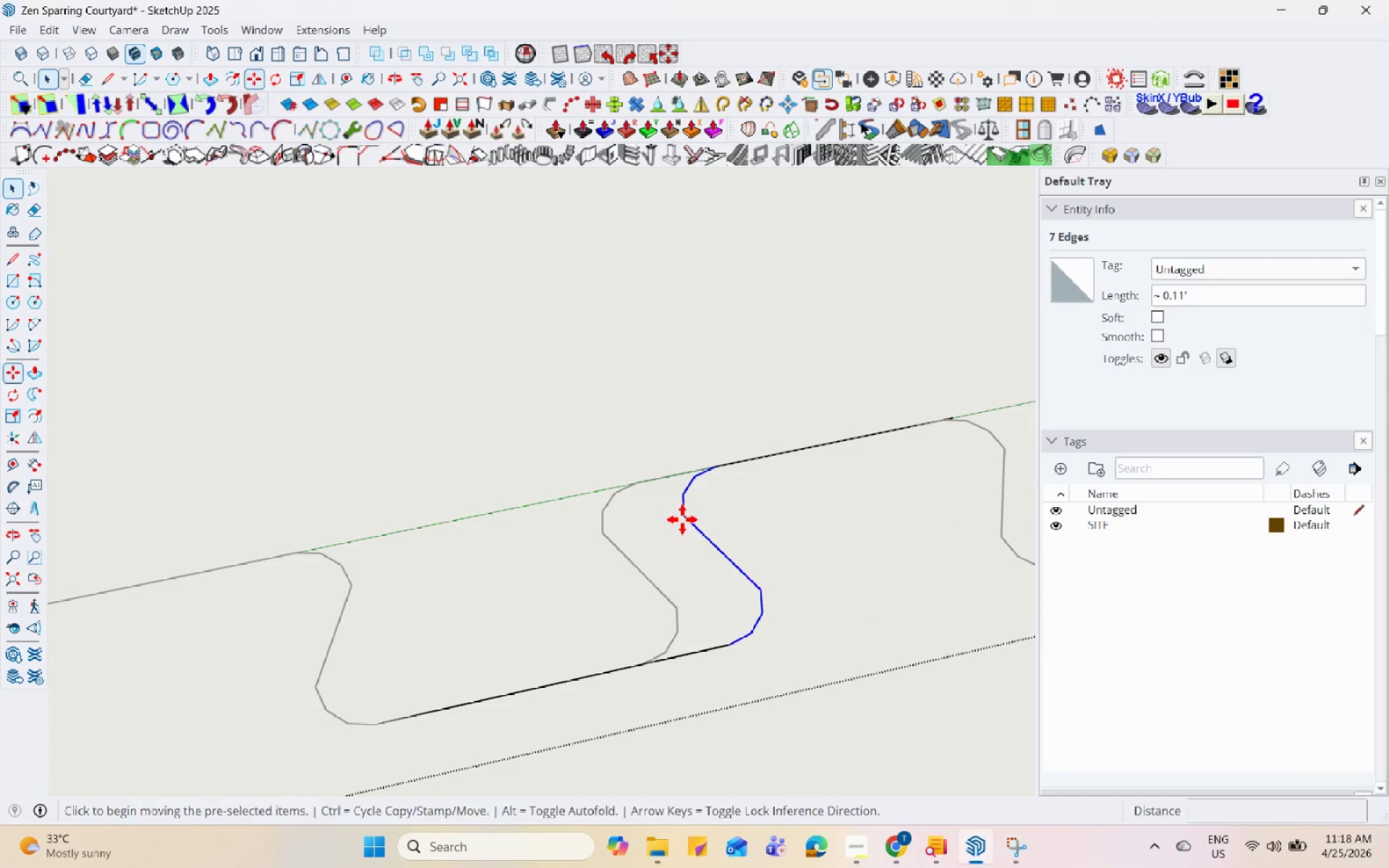 
left_click([684, 490])
 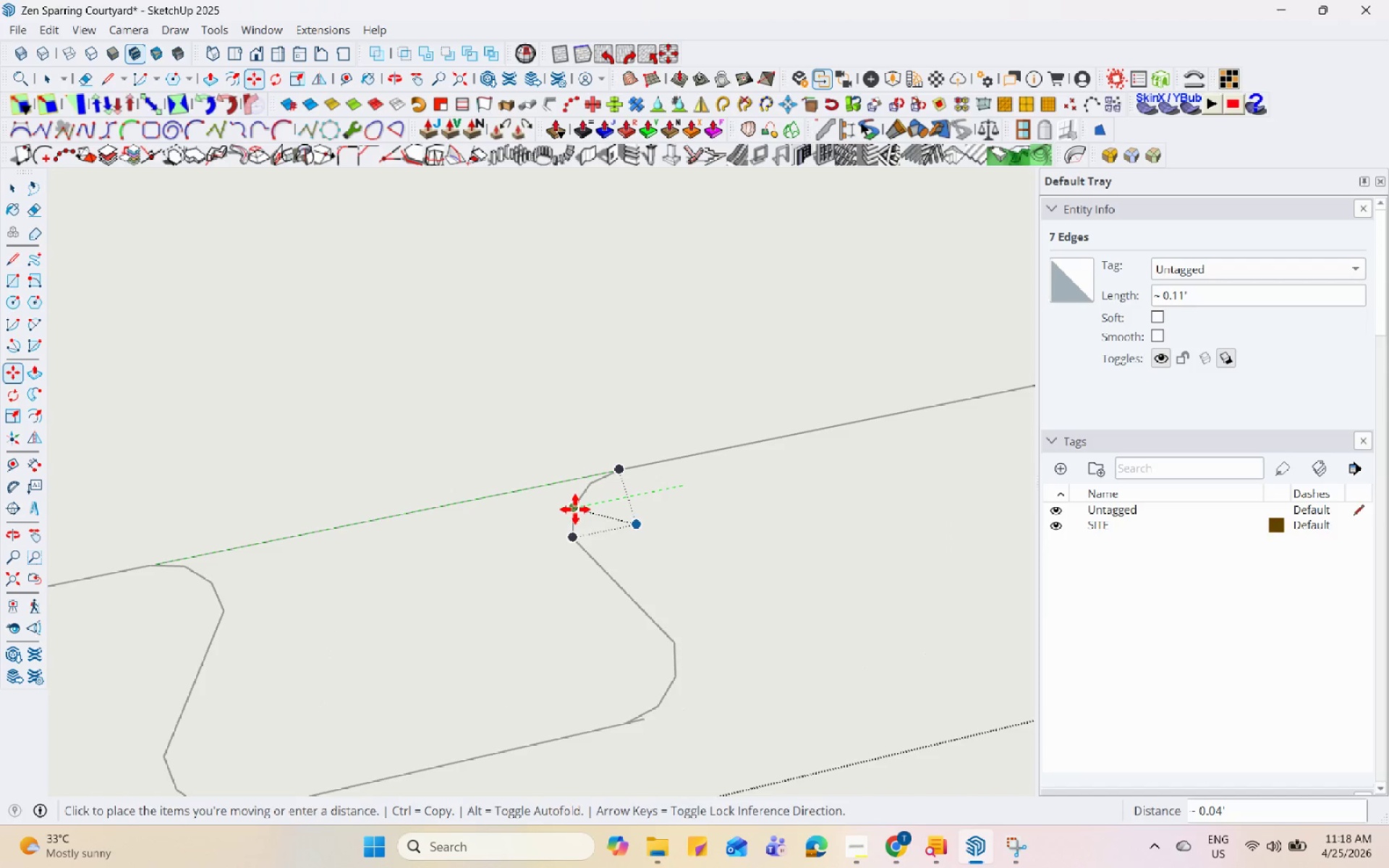 
scroll: coordinate [682, 519], scroll_direction: up, amount: 3.0
 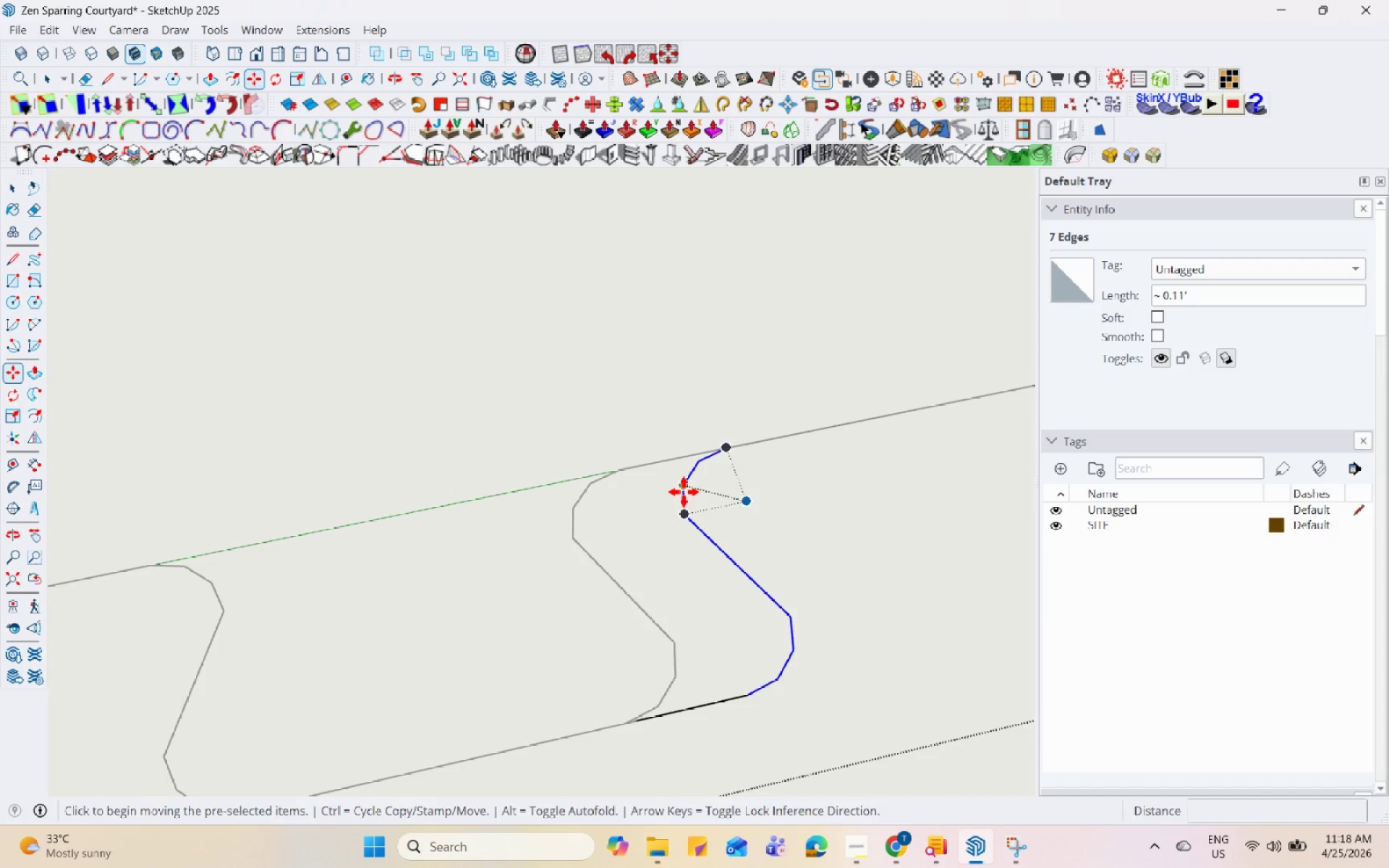 
left_click([571, 510])
 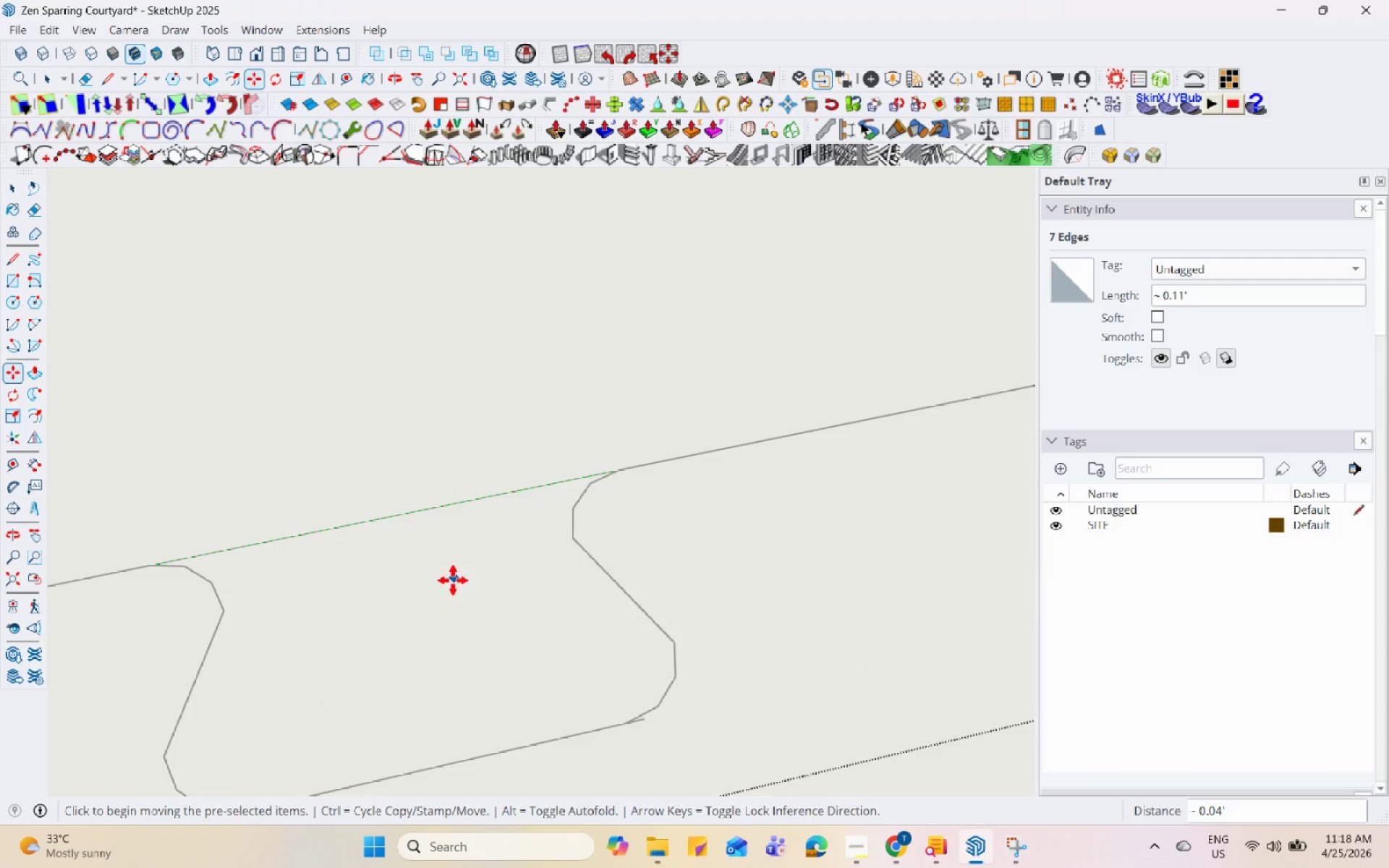 
scroll: coordinate [667, 514], scroll_direction: down, amount: 34.0
 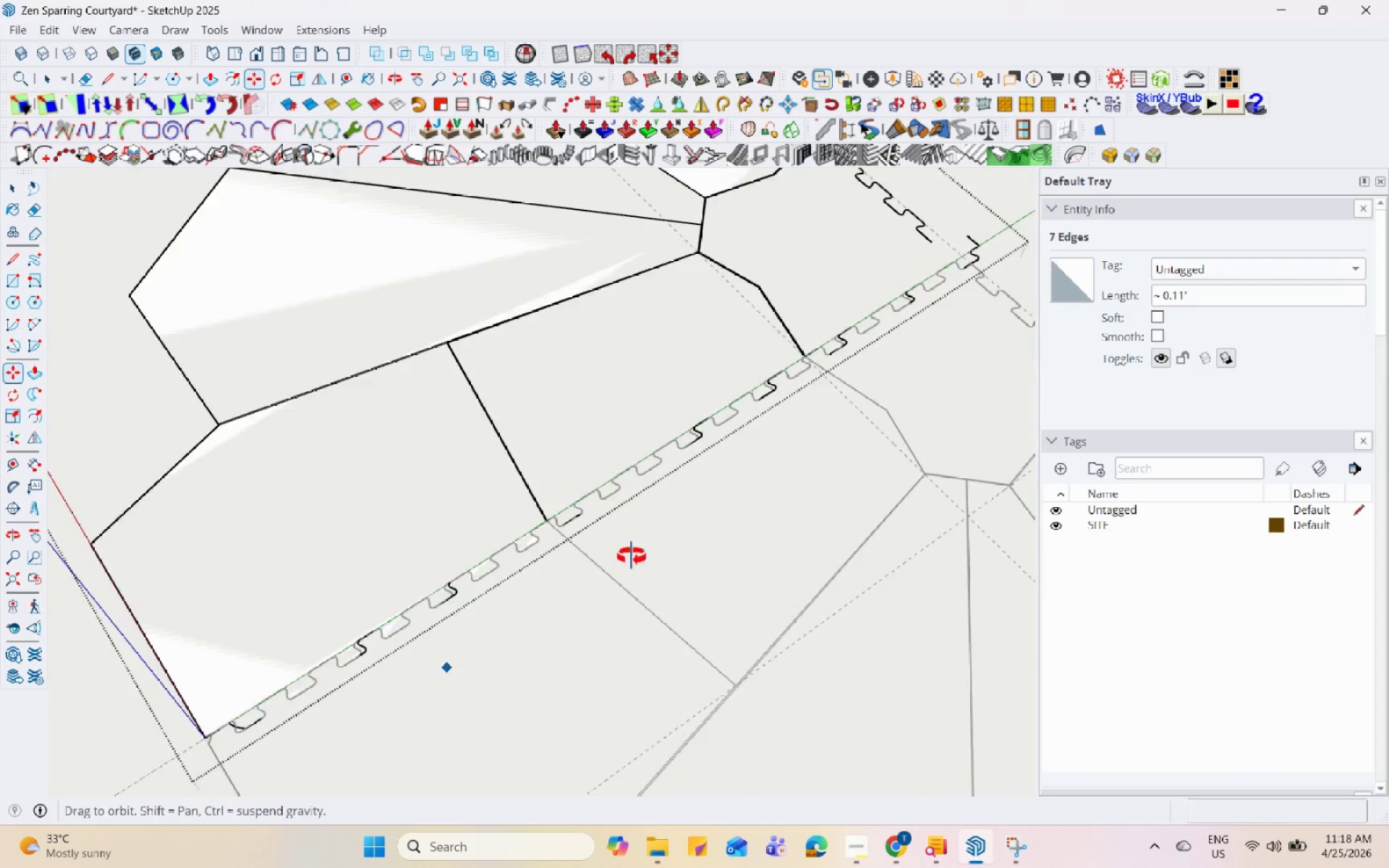 
key(Space)
 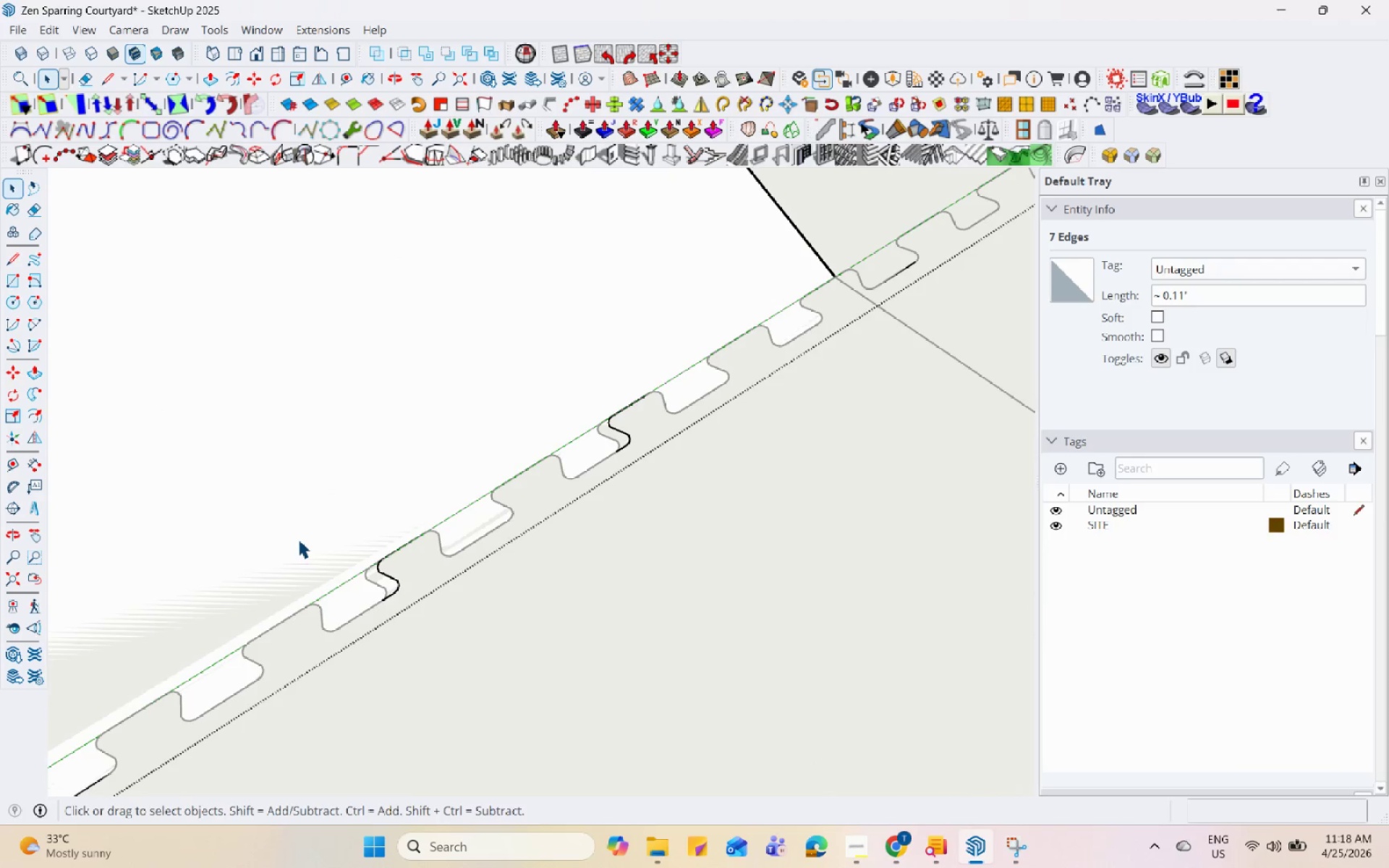 
left_click_drag(start_coordinate=[310, 533], to_coordinate=[445, 660])
 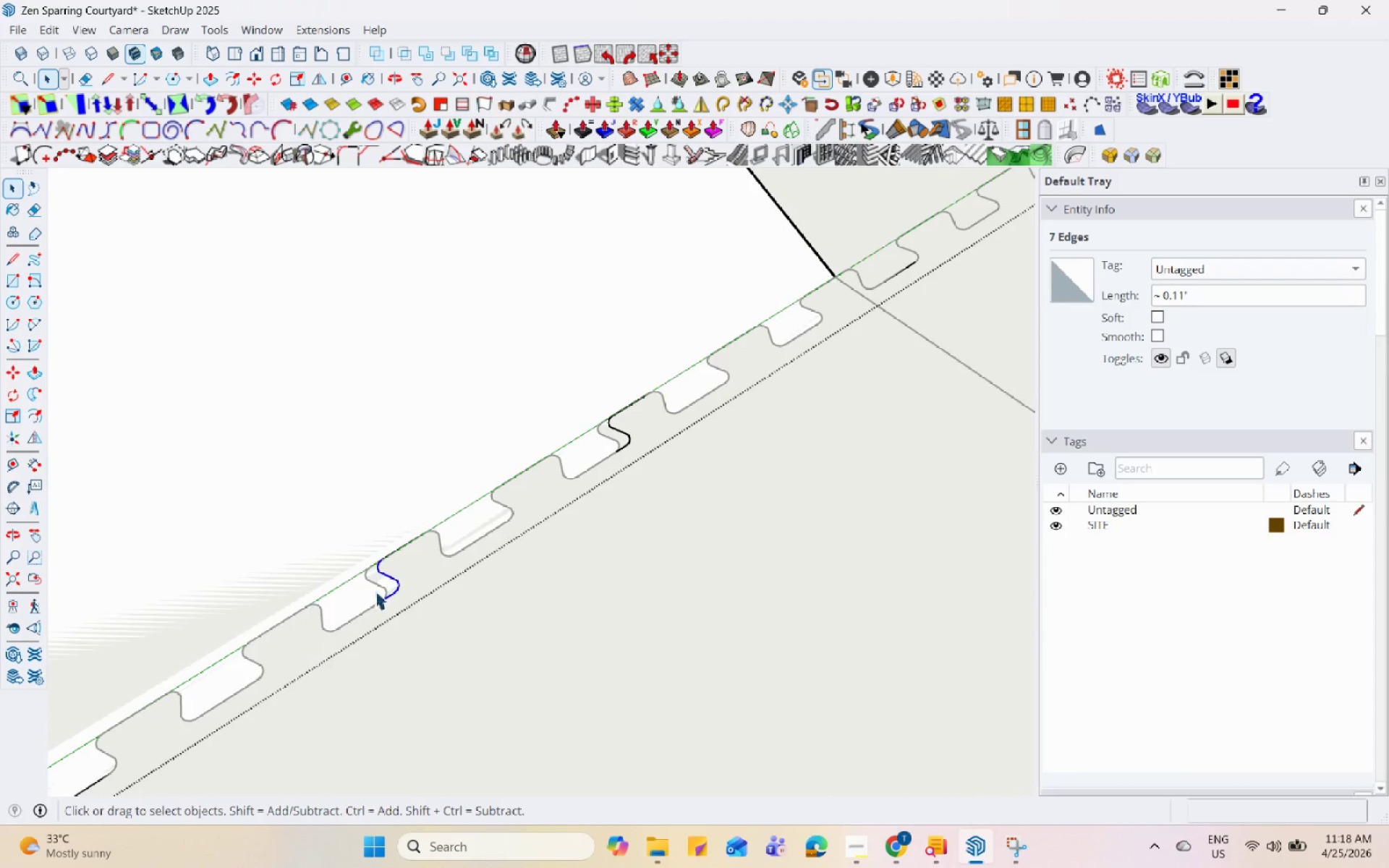 
scroll: coordinate [307, 665], scroll_direction: up, amount: 10.0
 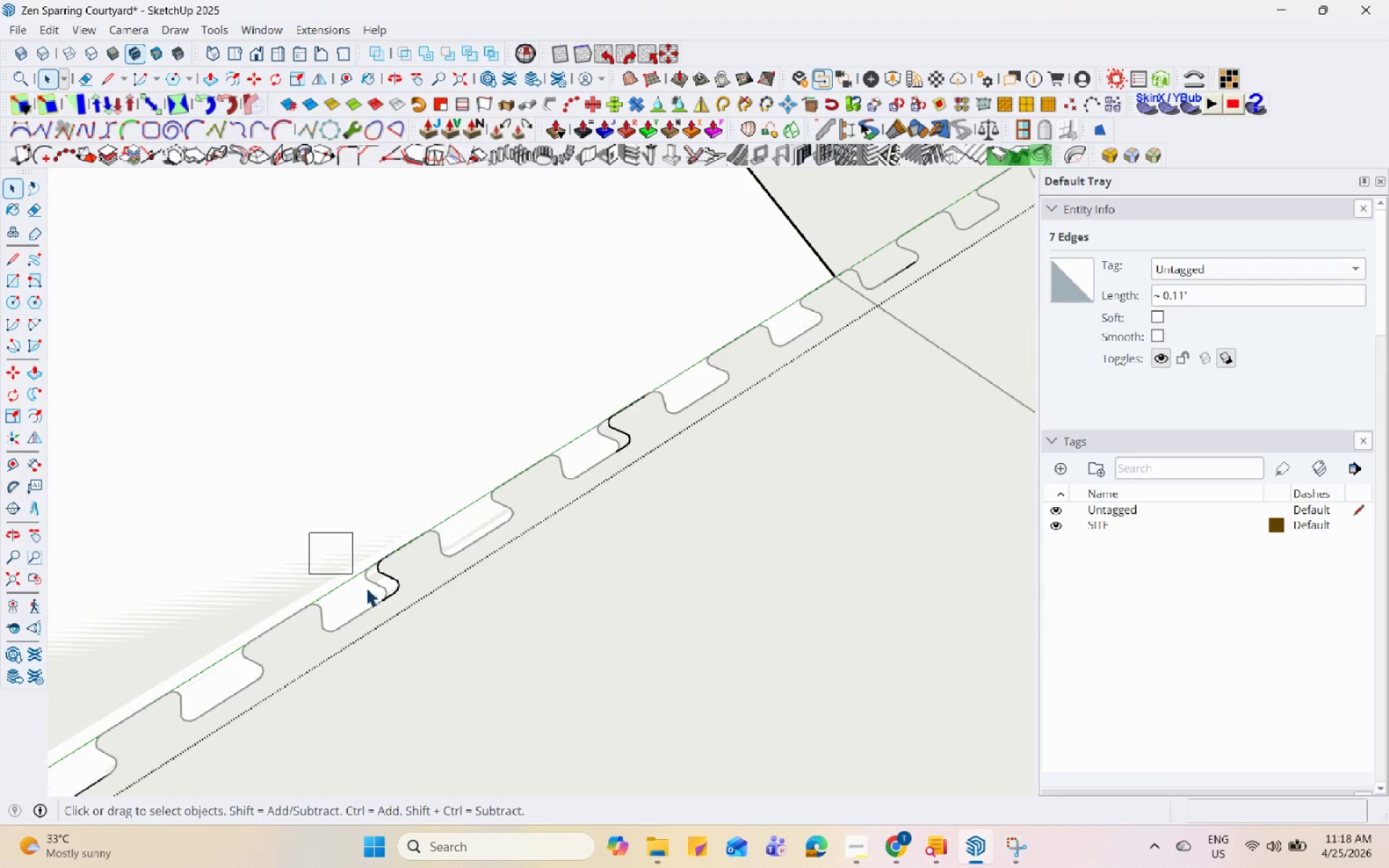 
key(M)
 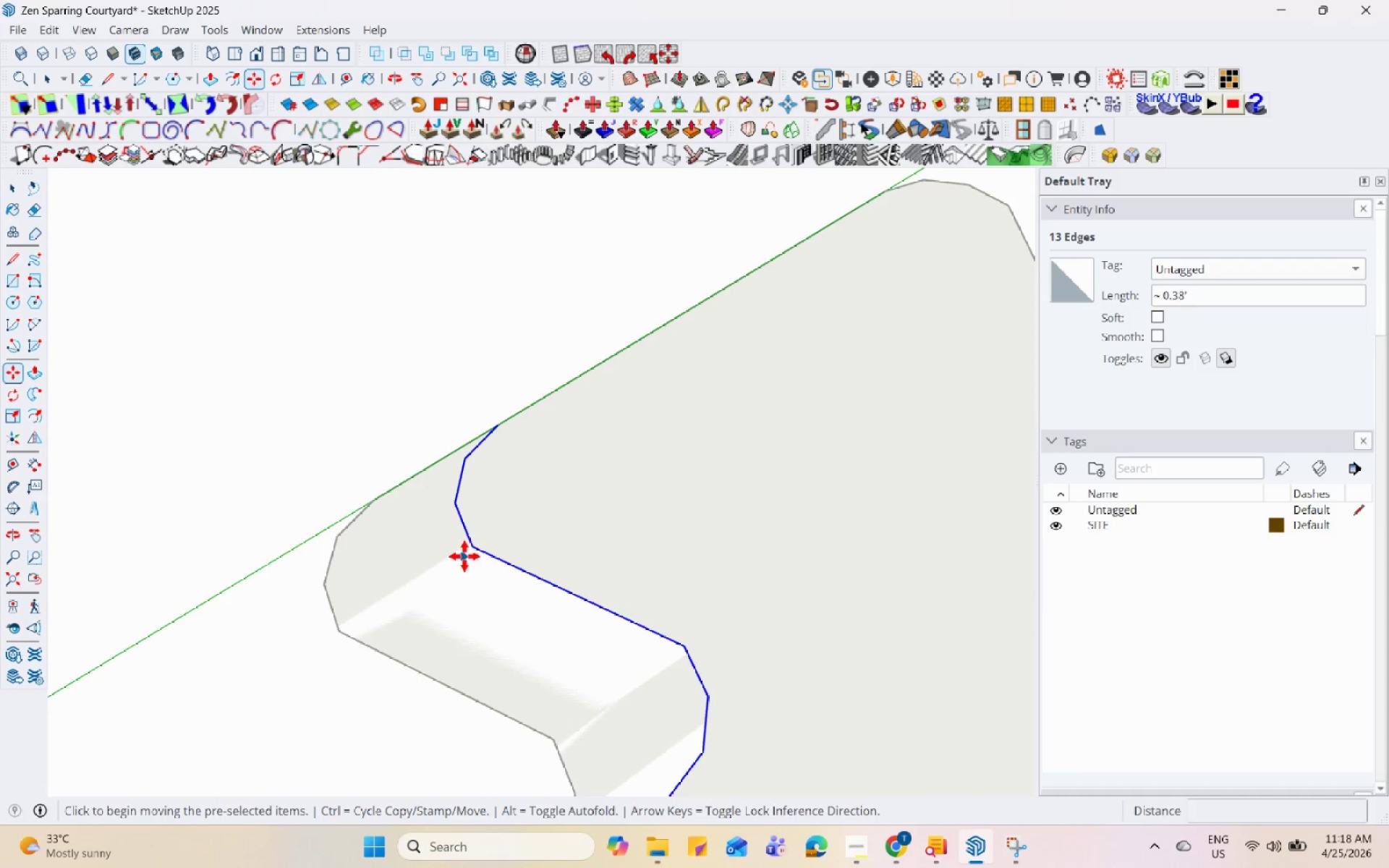 
scroll: coordinate [409, 595], scroll_direction: up, amount: 23.0
 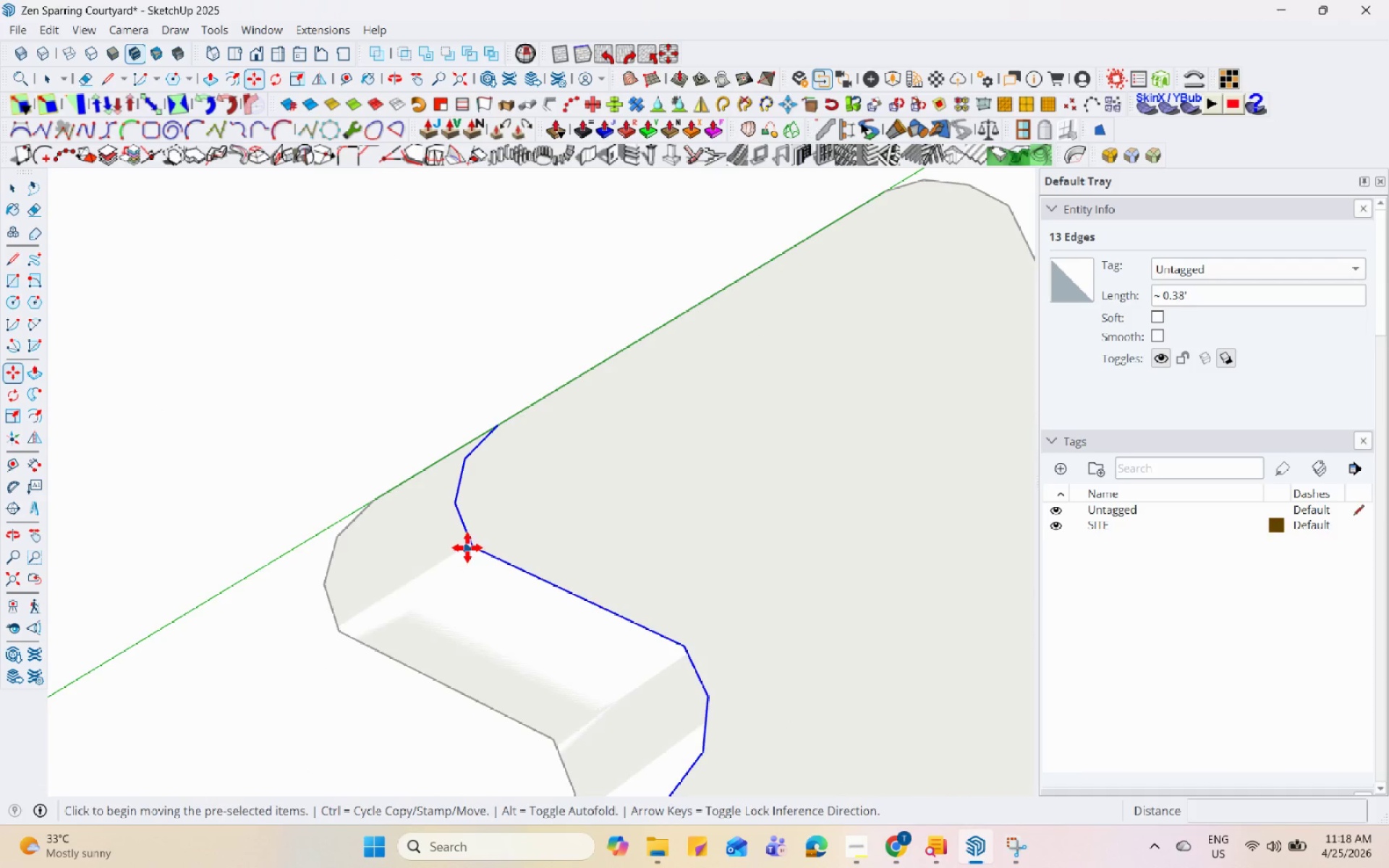 
left_click([469, 546])
 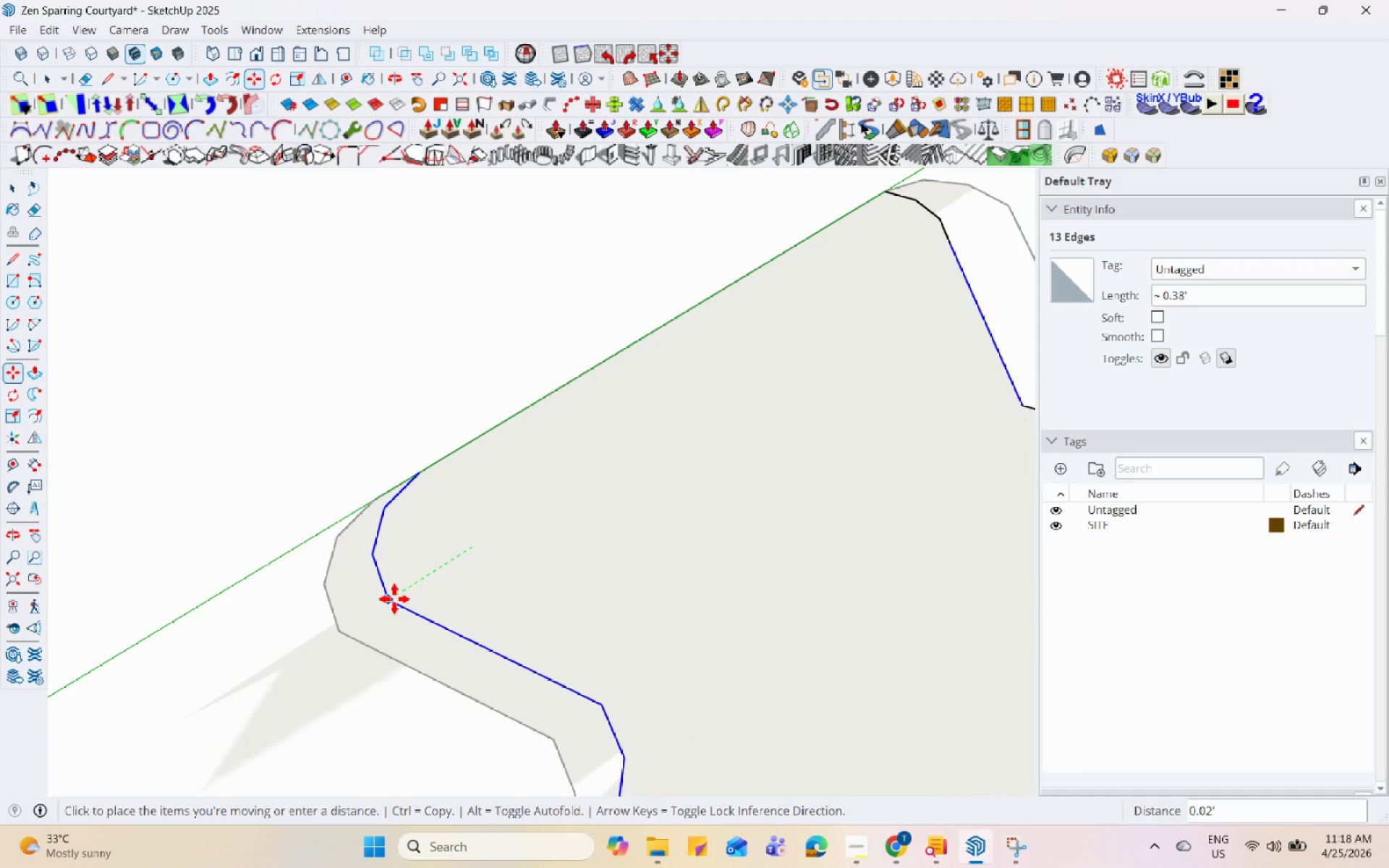 
key(Space)
 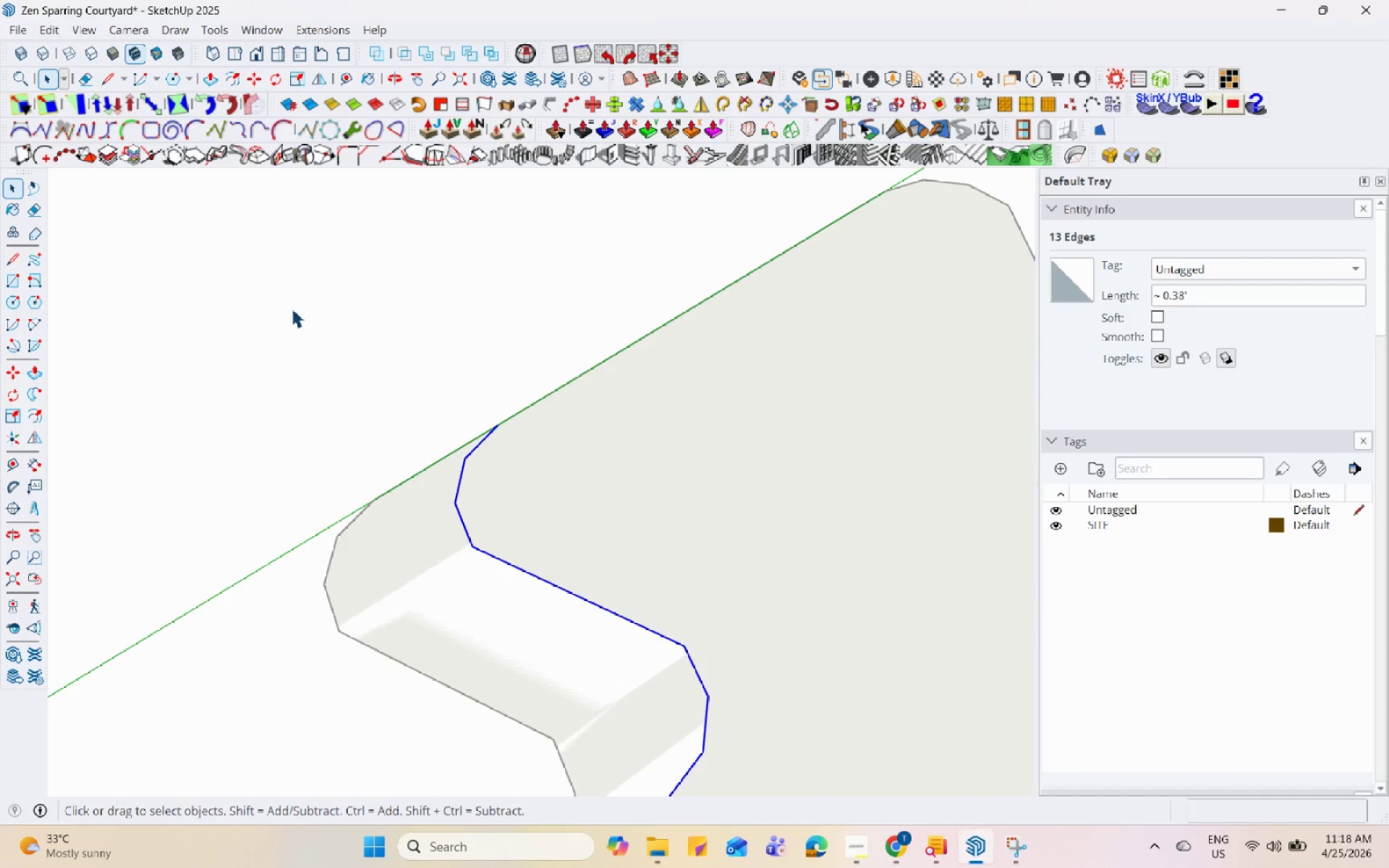 
left_click_drag(start_coordinate=[292, 307], to_coordinate=[309, 314])
 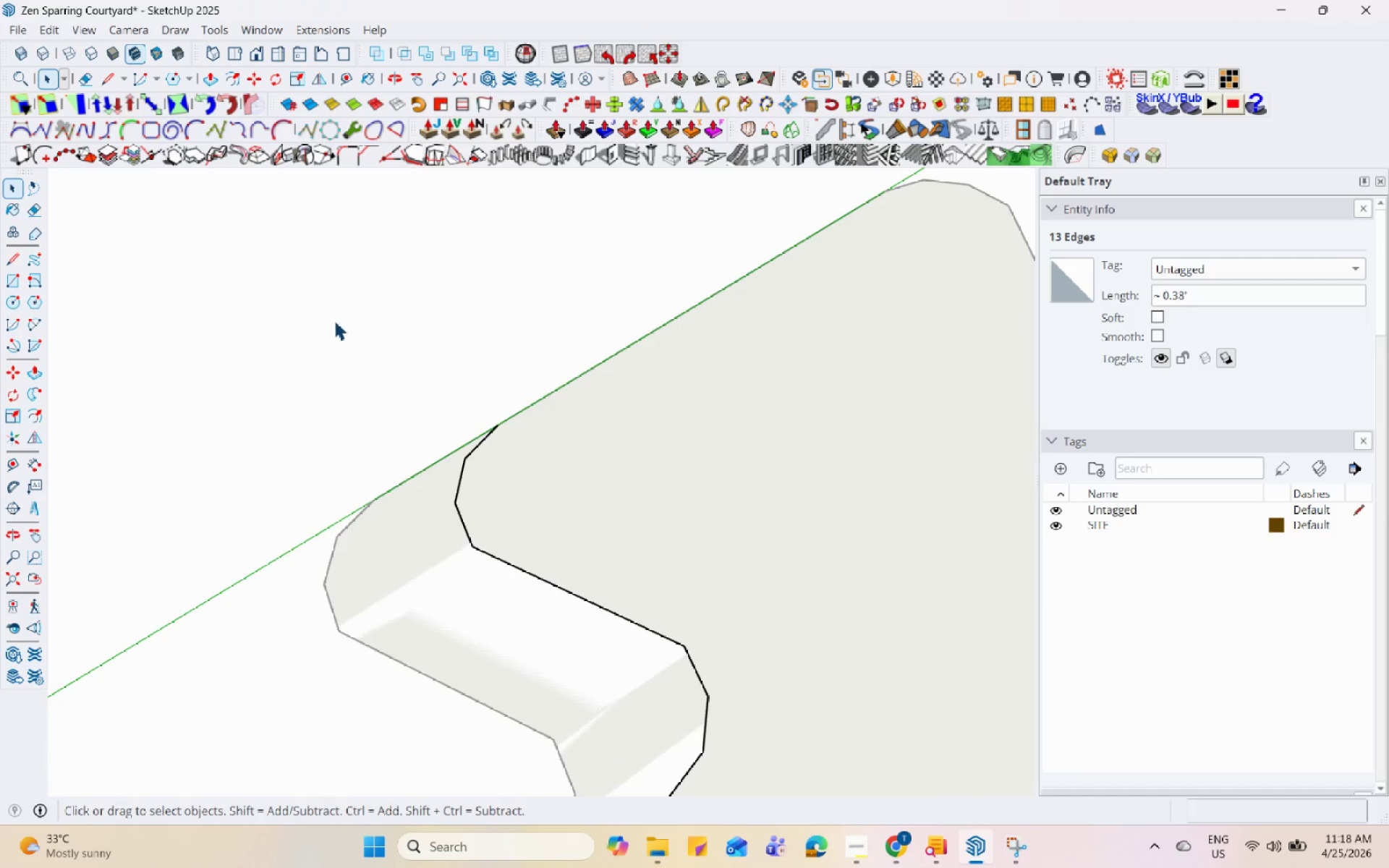 
left_click_drag(start_coordinate=[334, 336], to_coordinate=[650, 625])
 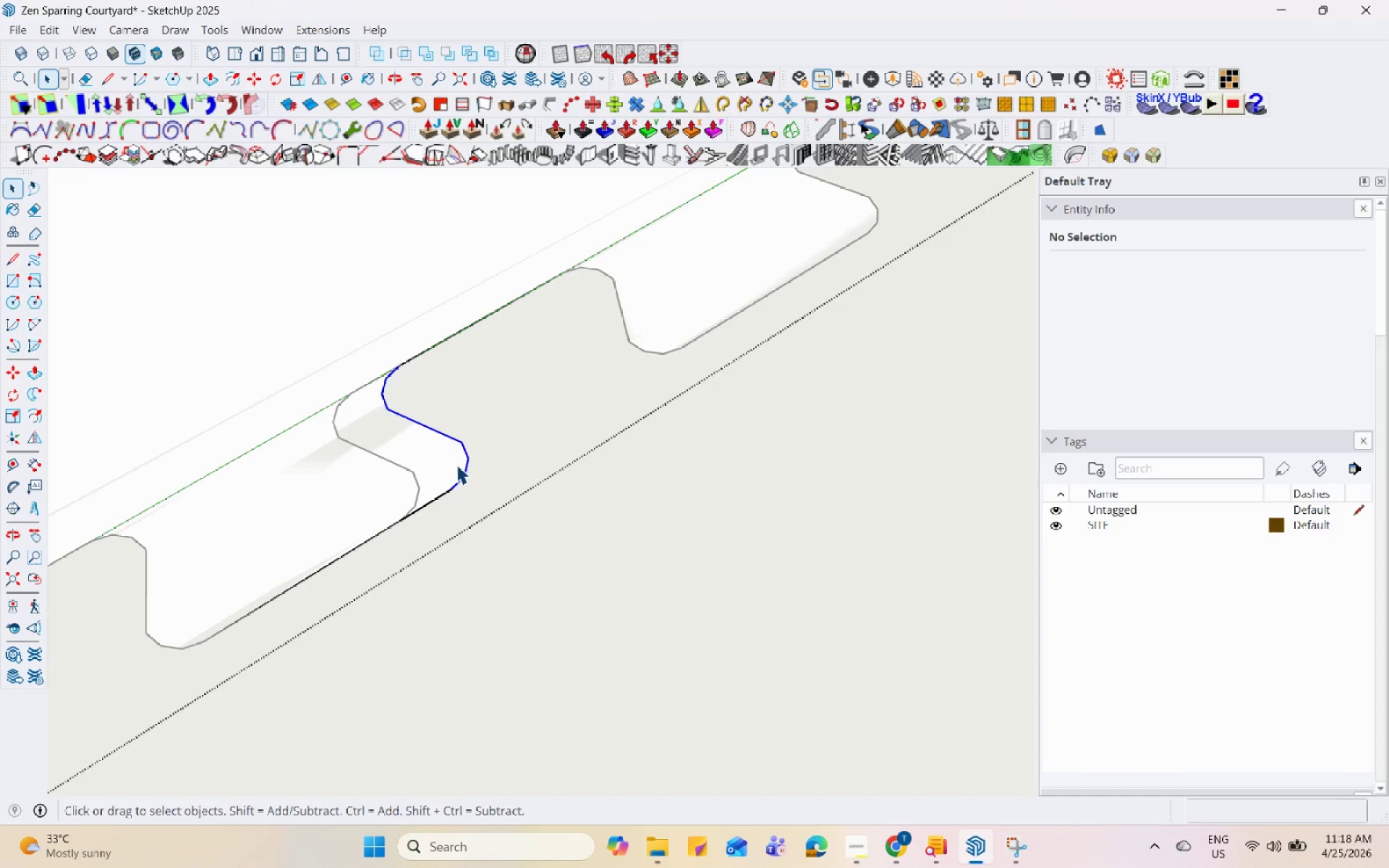 
scroll: coordinate [341, 333], scroll_direction: down, amount: 10.0
 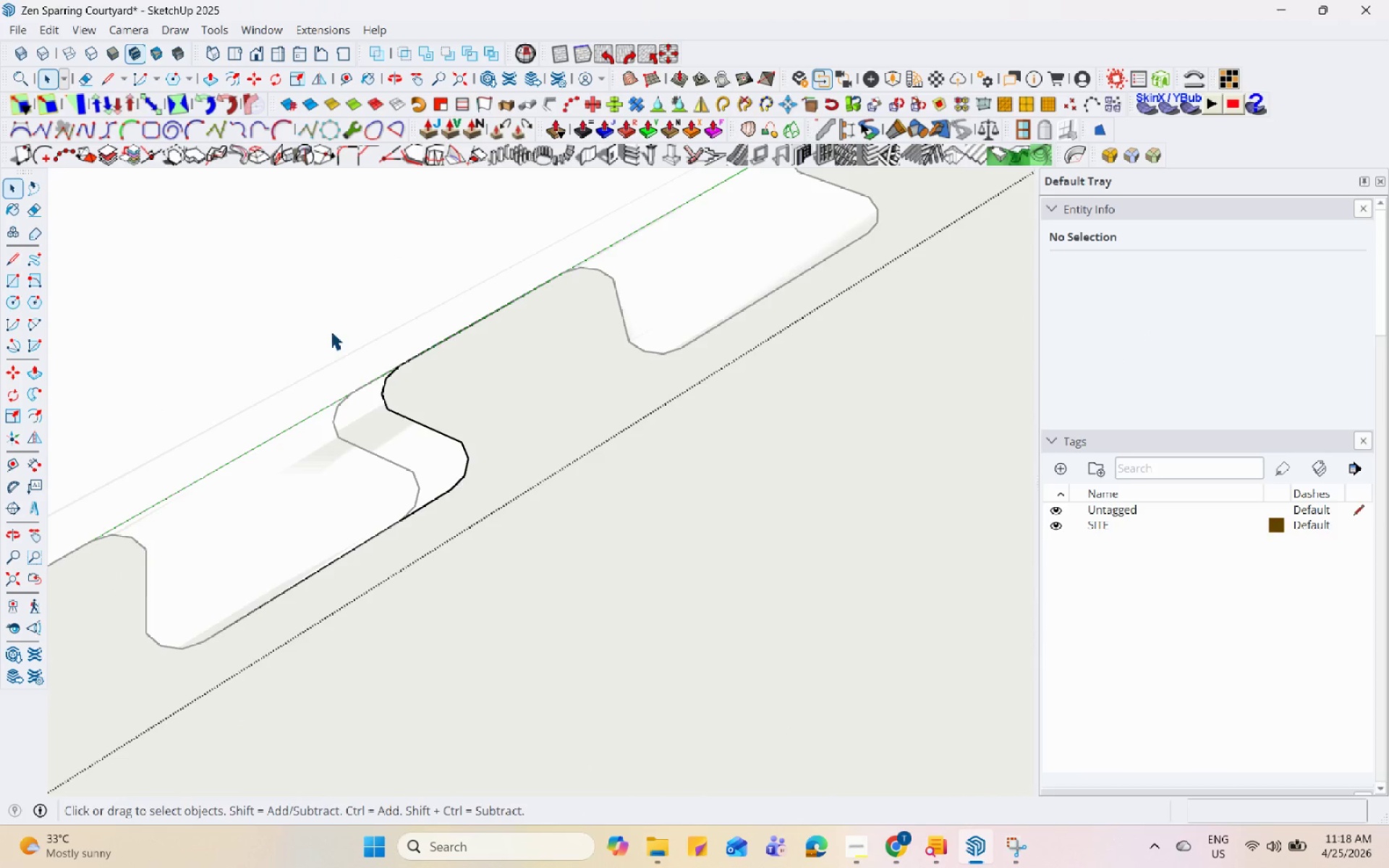 
scroll: coordinate [391, 420], scroll_direction: up, amount: 9.0
 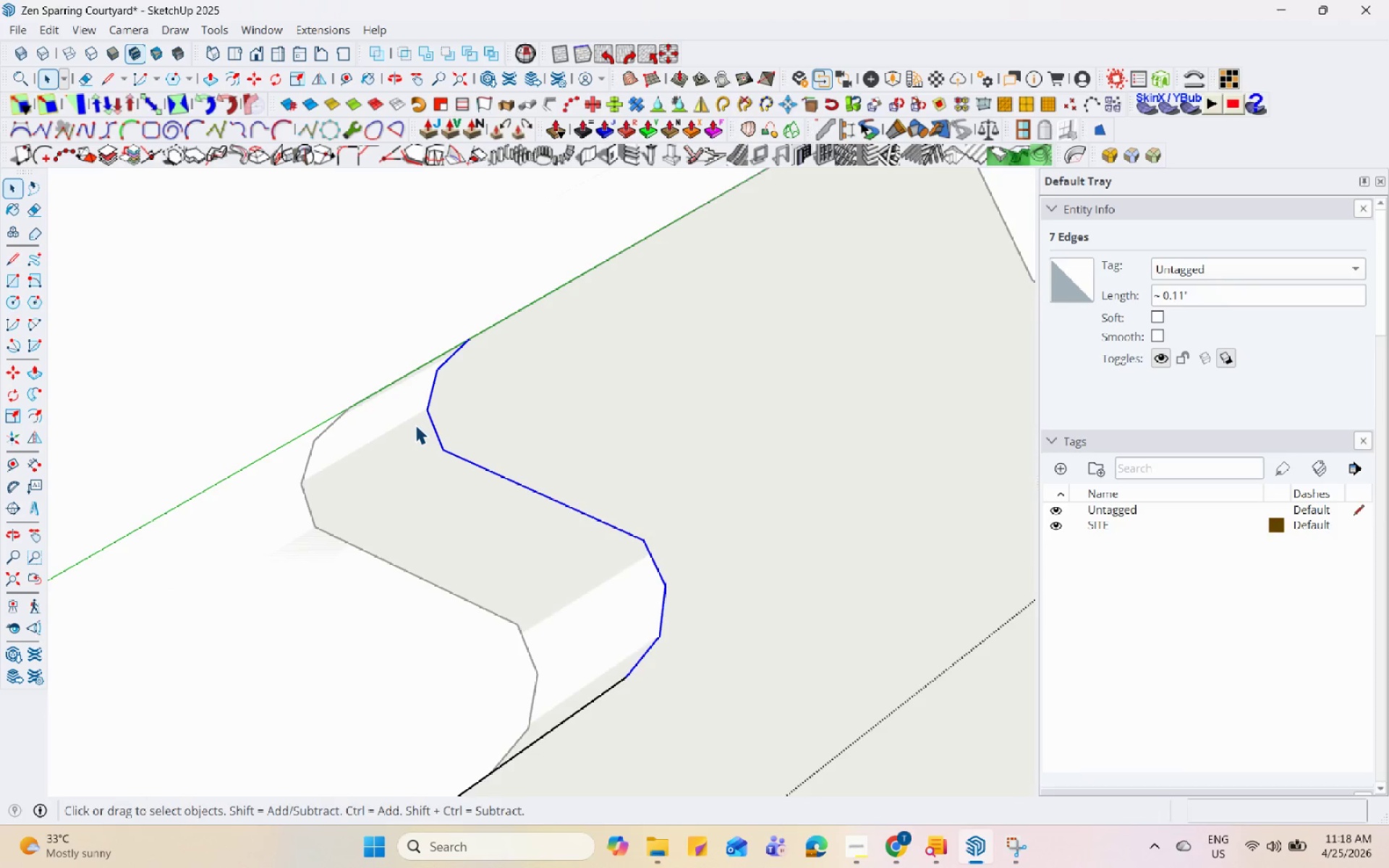 
key(M)
 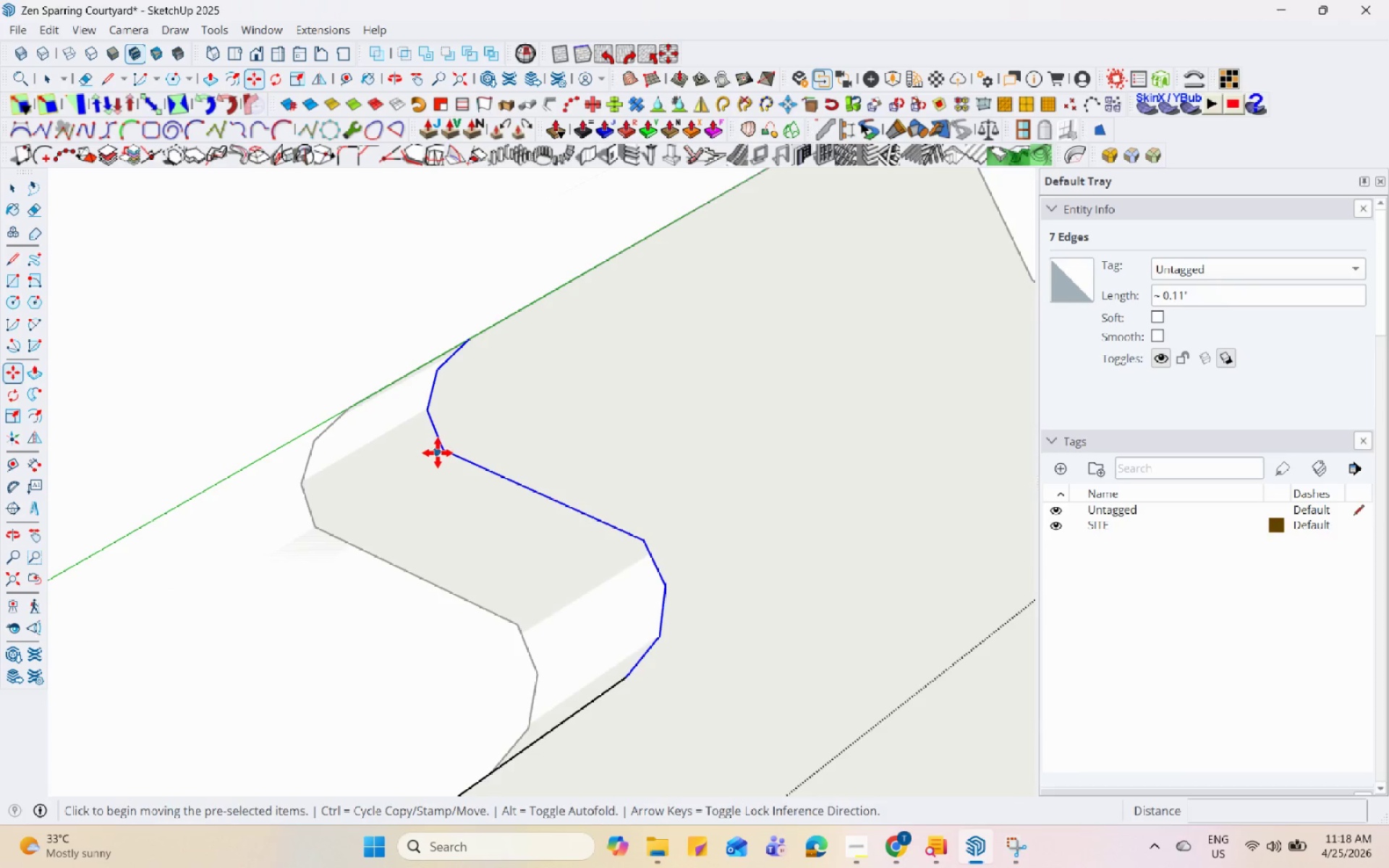 
left_click([444, 447])
 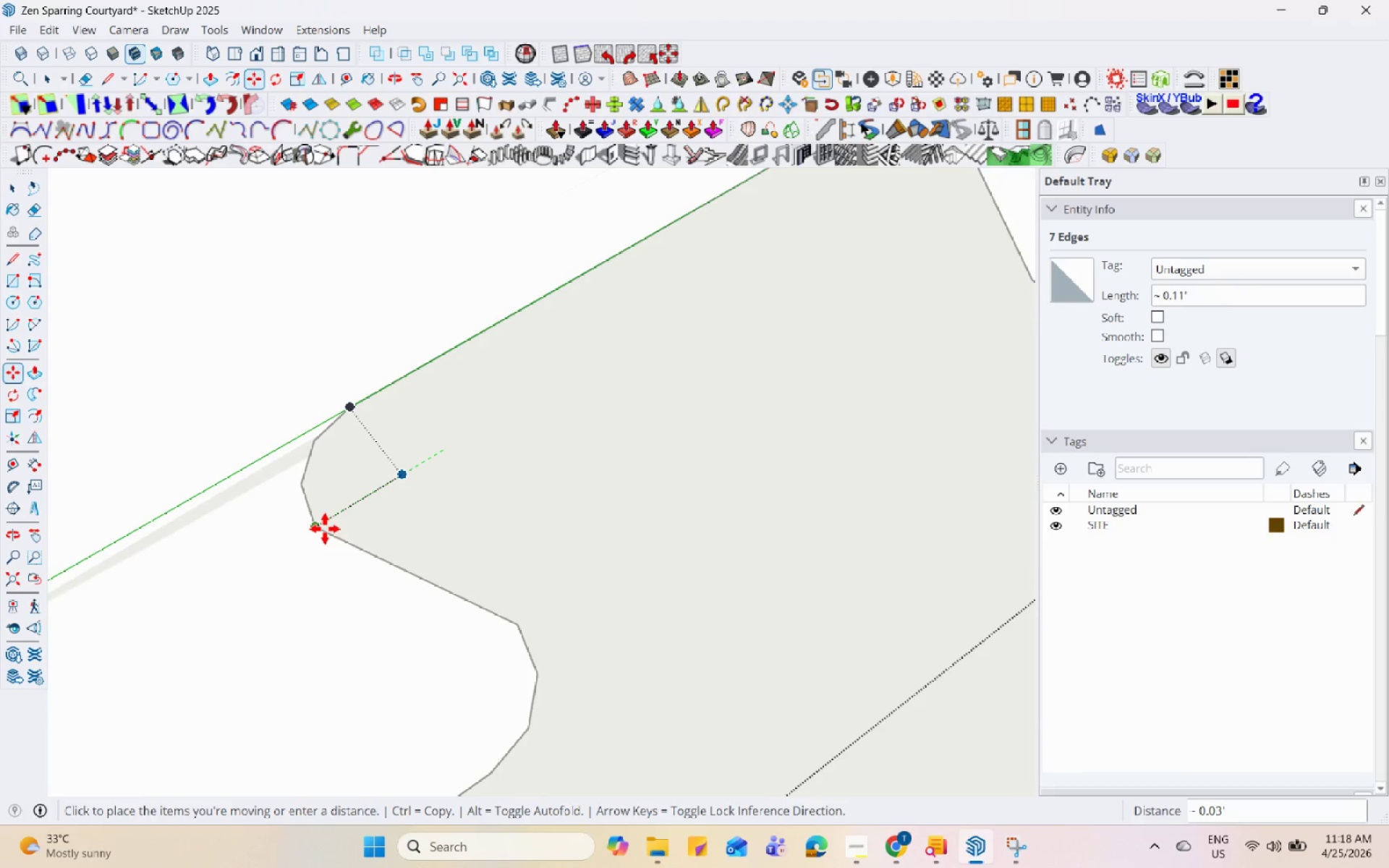 
left_click([320, 532])
 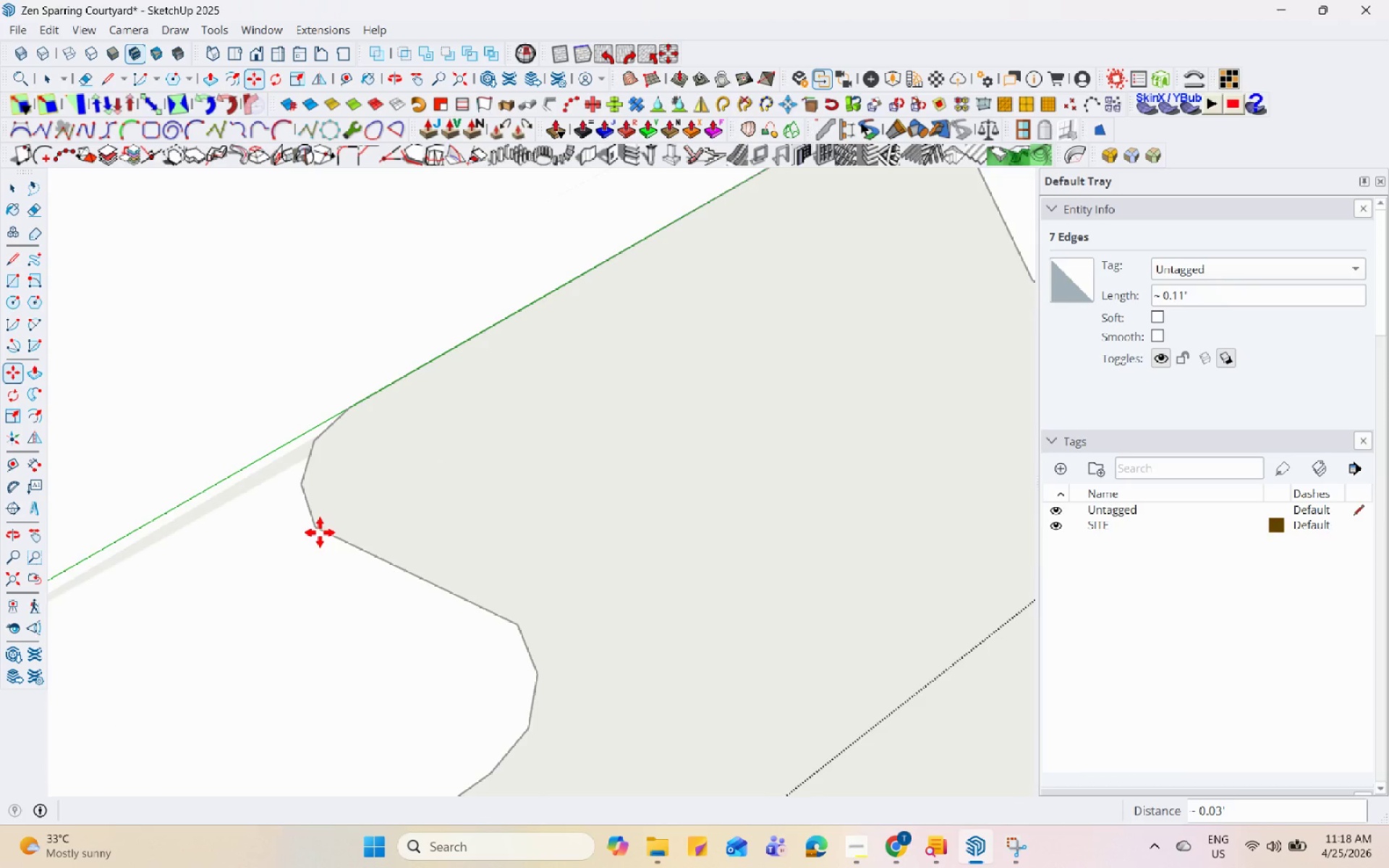 
key(Space)
 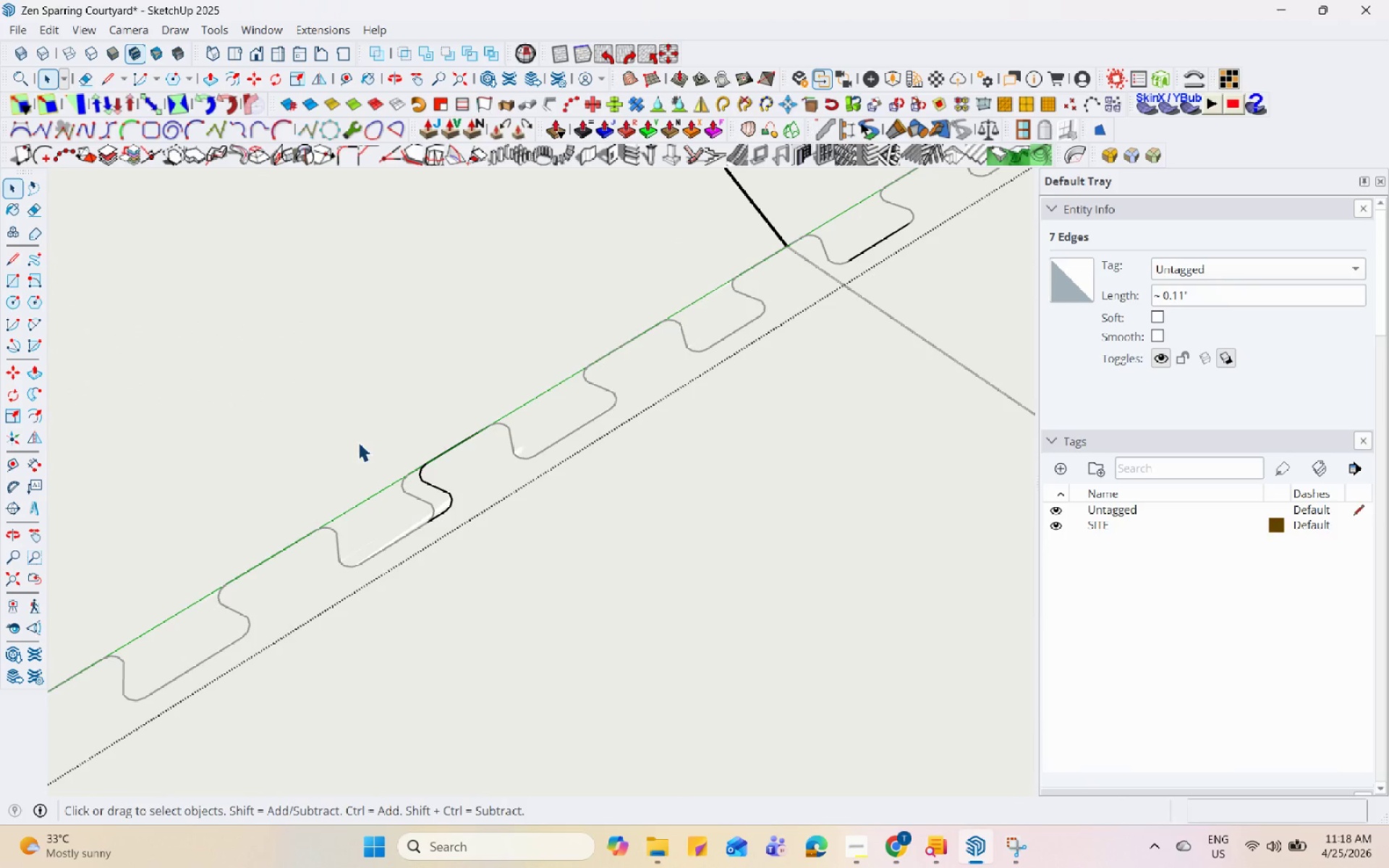 
left_click_drag(start_coordinate=[338, 432], to_coordinate=[553, 586])
 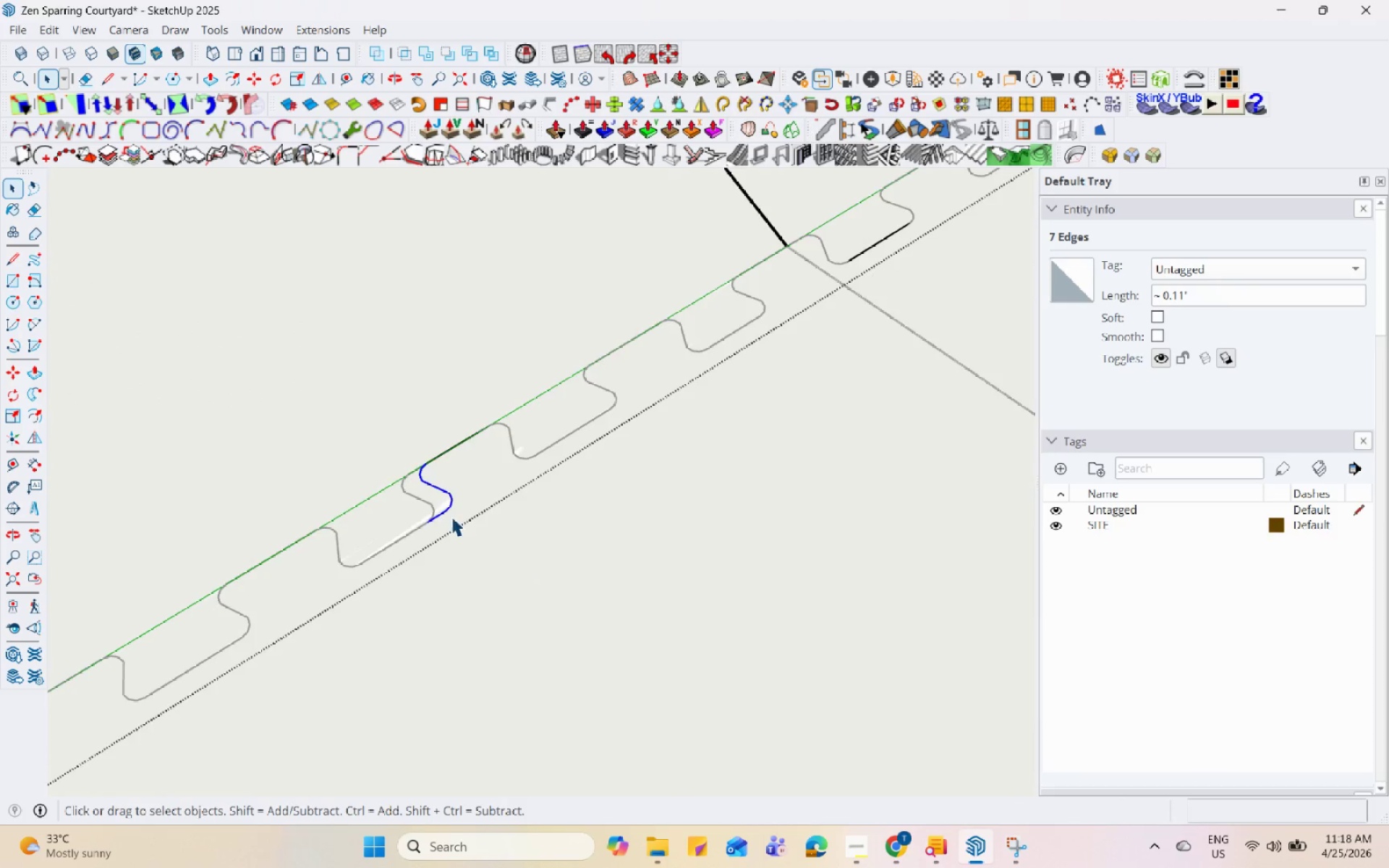 
scroll: coordinate [415, 454], scroll_direction: down, amount: 23.0
 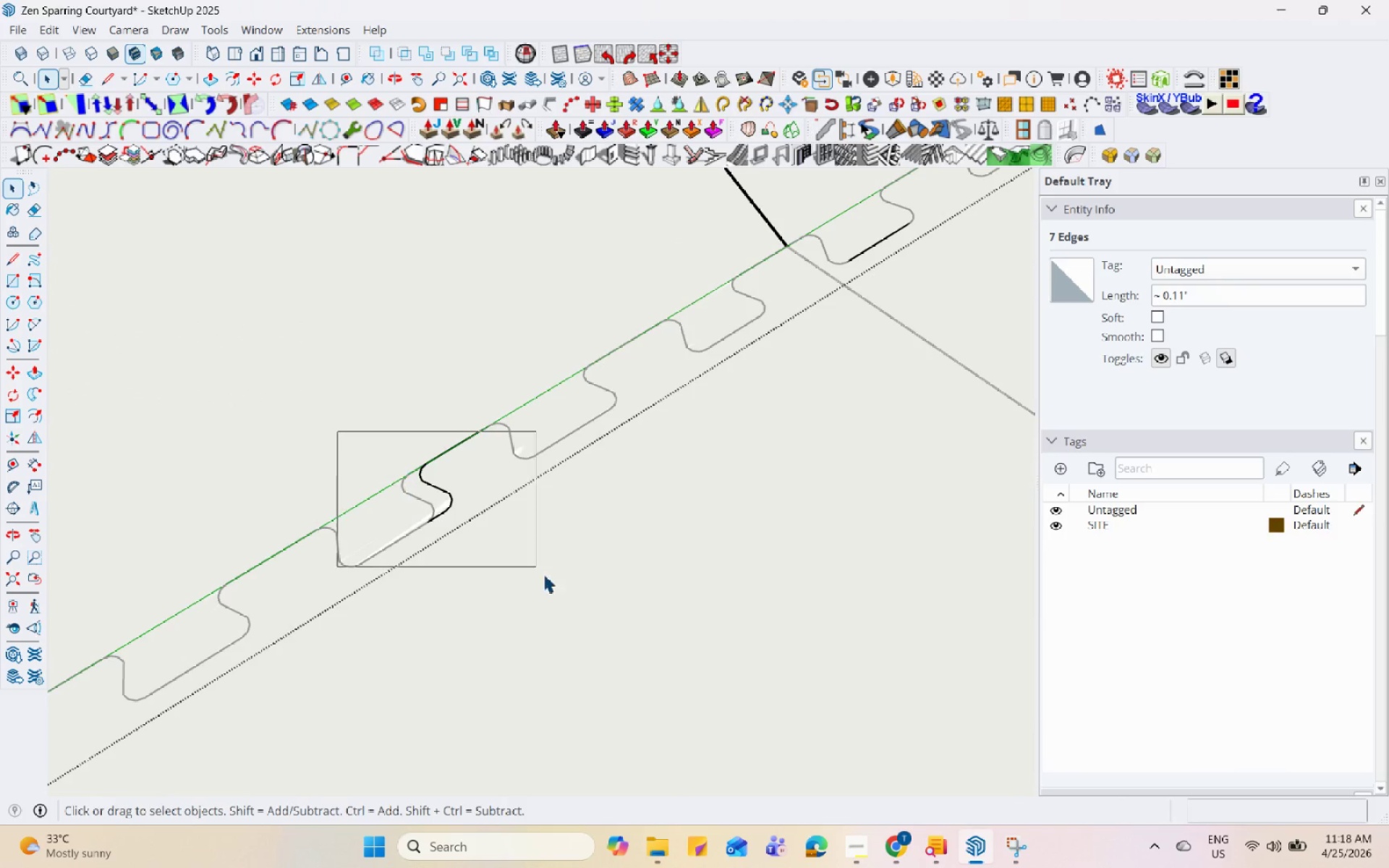 
scroll: coordinate [422, 472], scroll_direction: up, amount: 10.0
 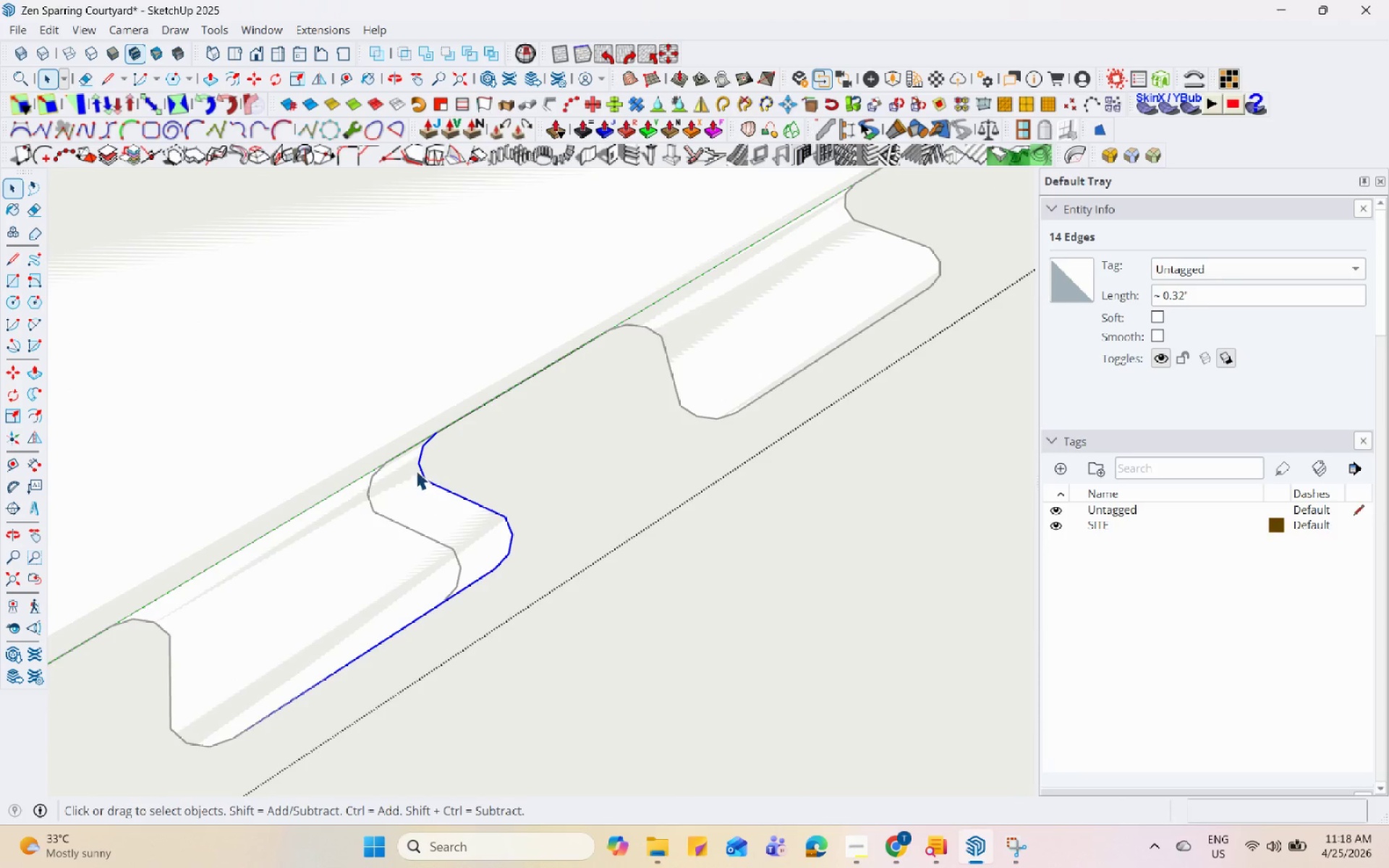 
left_click_drag(start_coordinate=[203, 250], to_coordinate=[611, 715])
 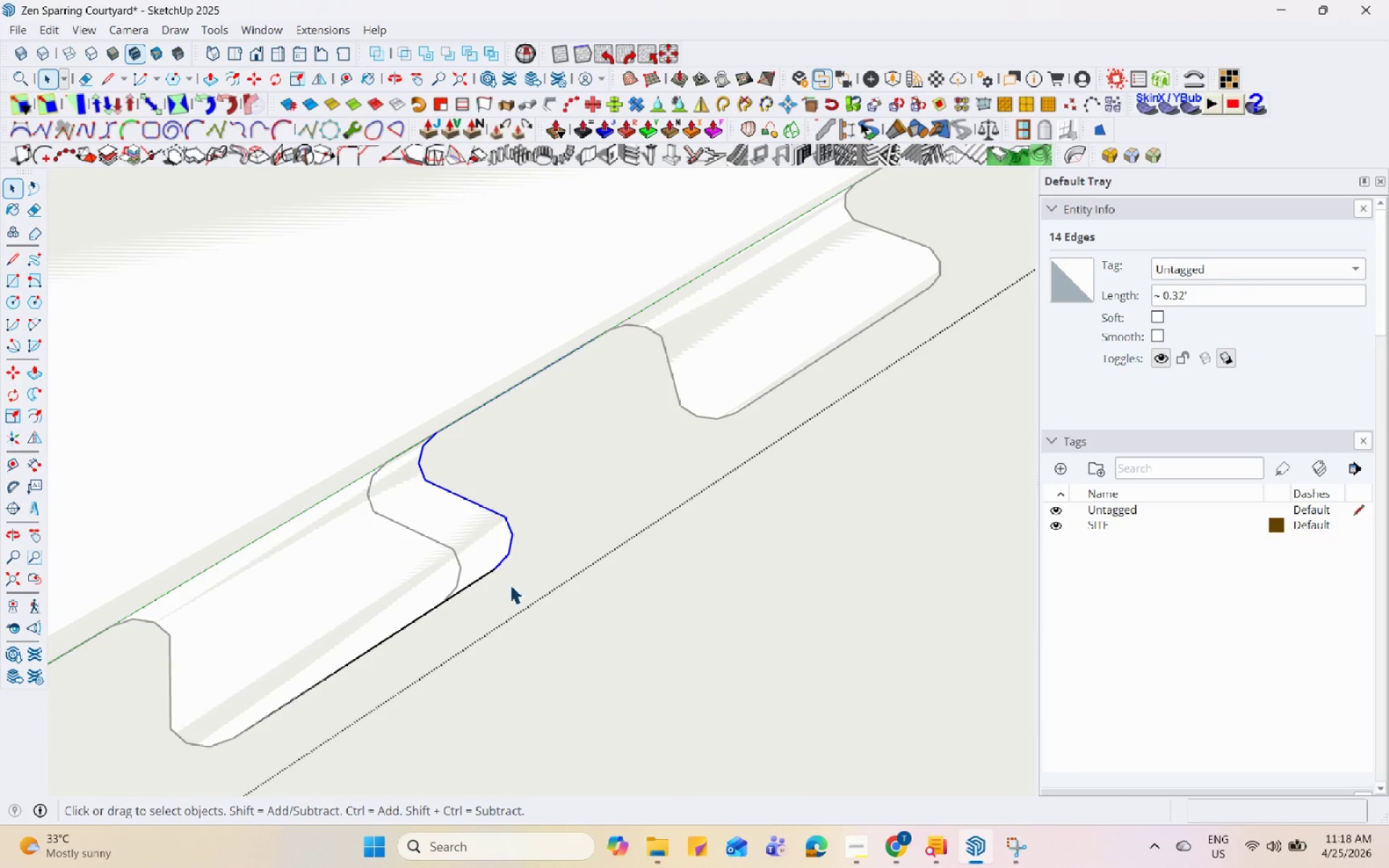 
key(M)
 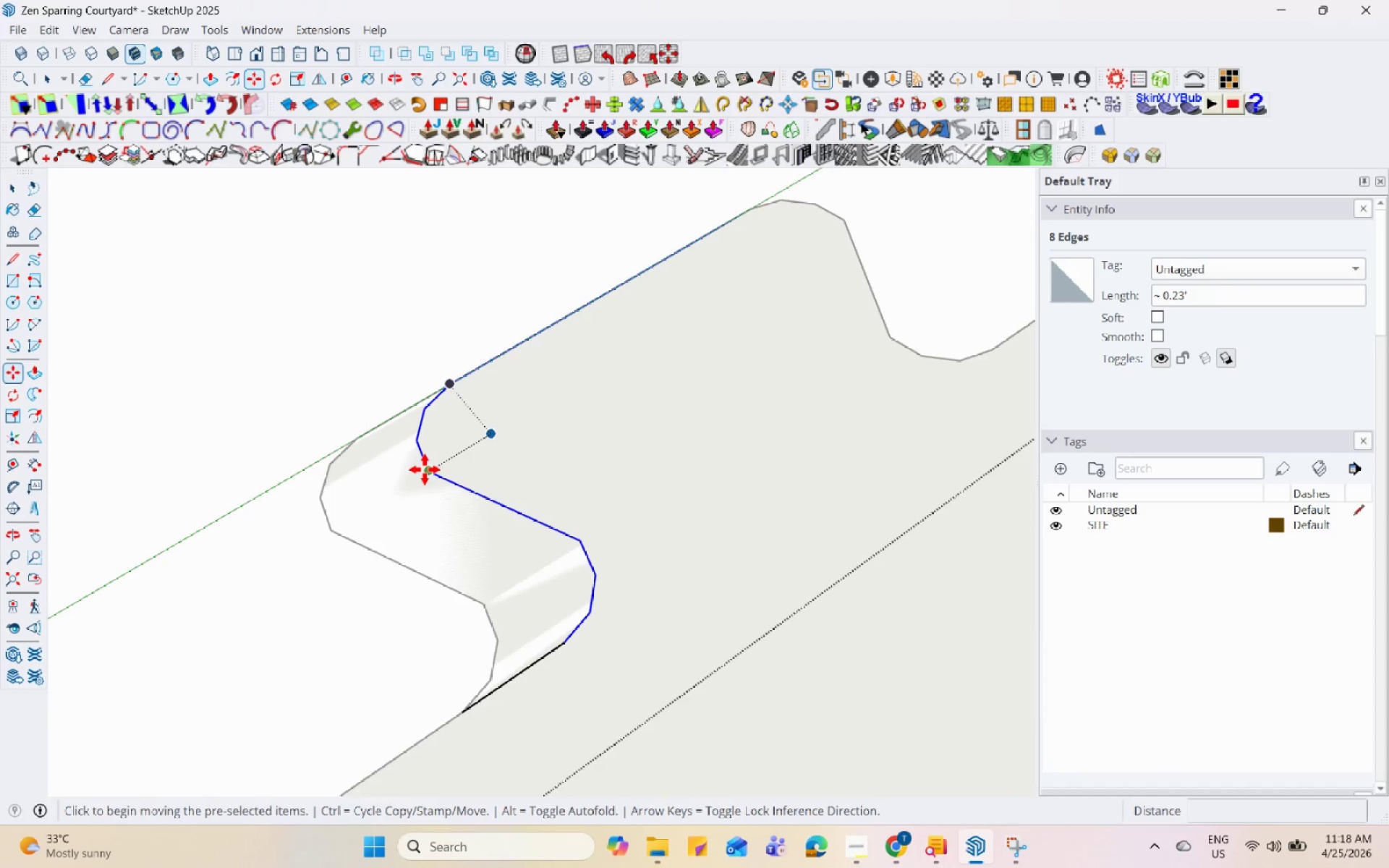 
scroll: coordinate [418, 475], scroll_direction: up, amount: 6.0
 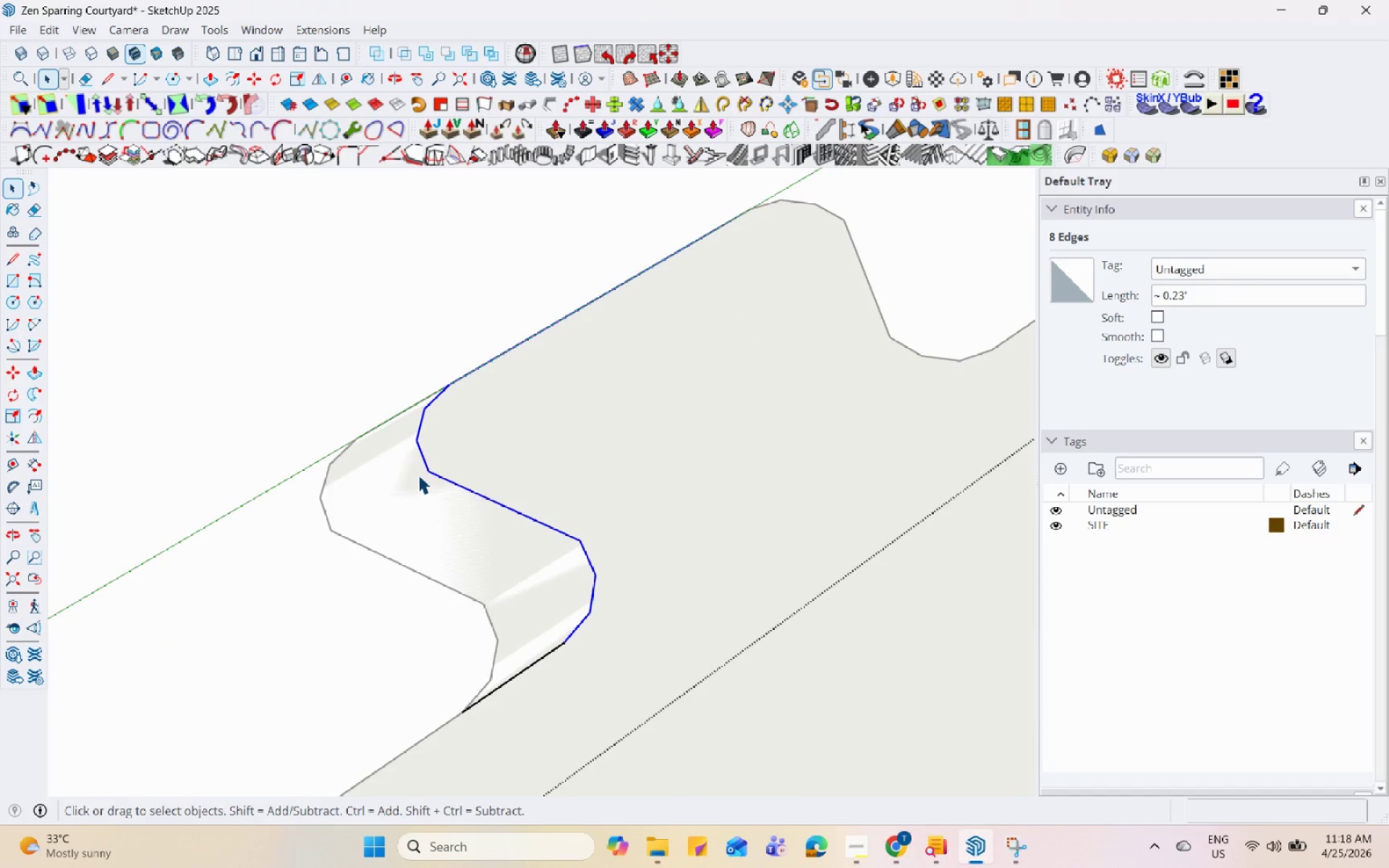 
left_click([425, 469])
 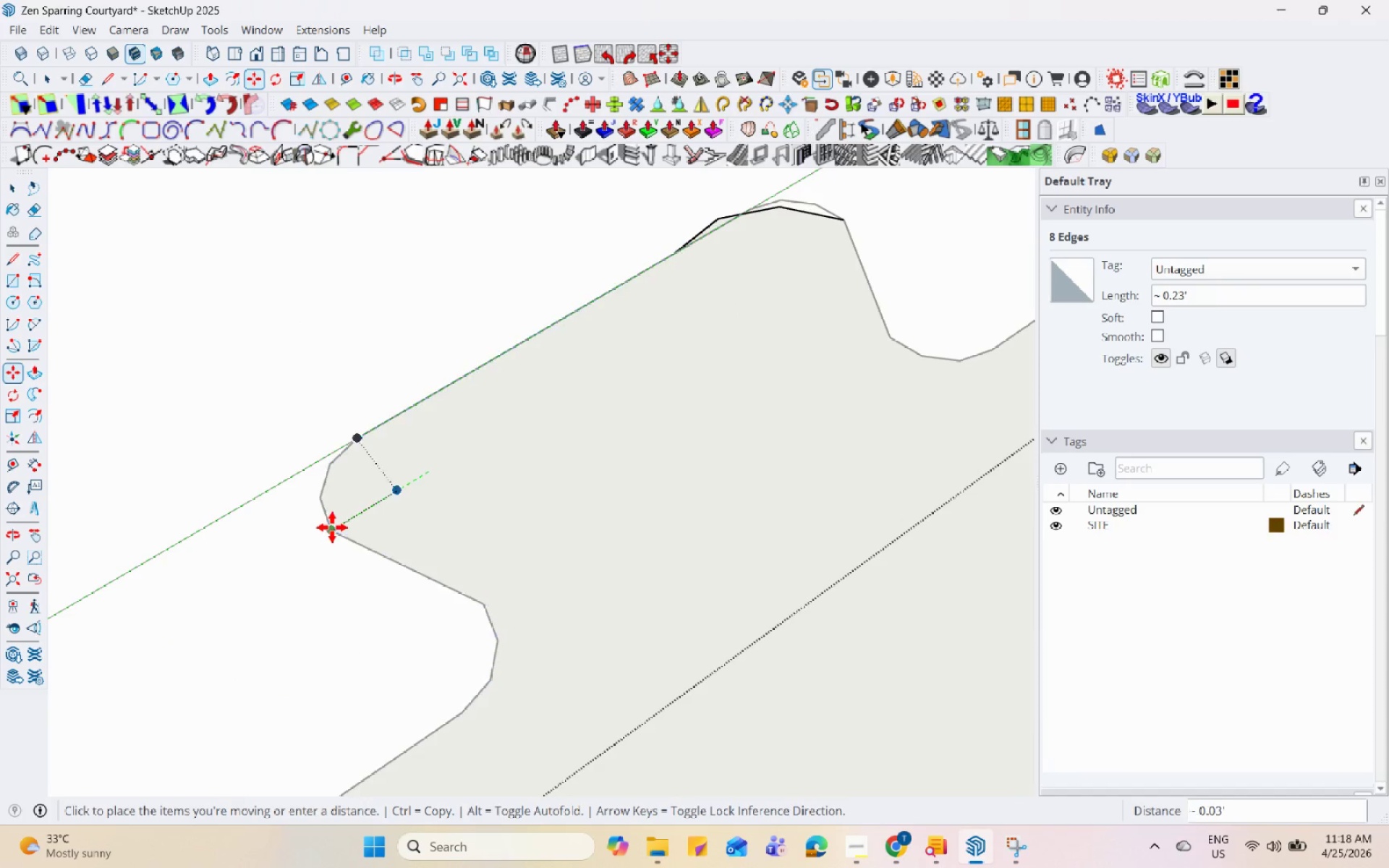 
left_click([332, 527])
 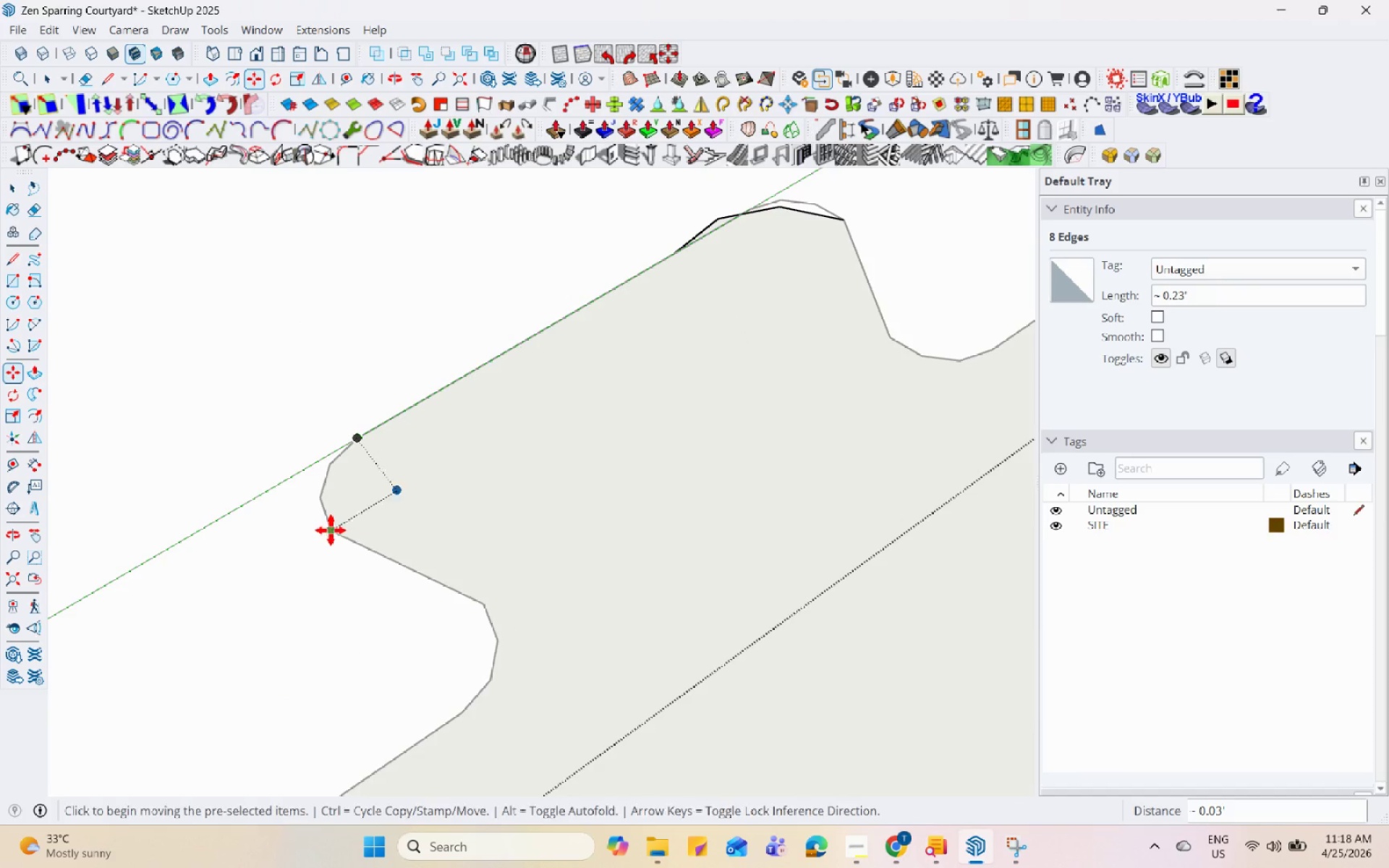 
scroll: coordinate [334, 557], scroll_direction: down, amount: 6.0
 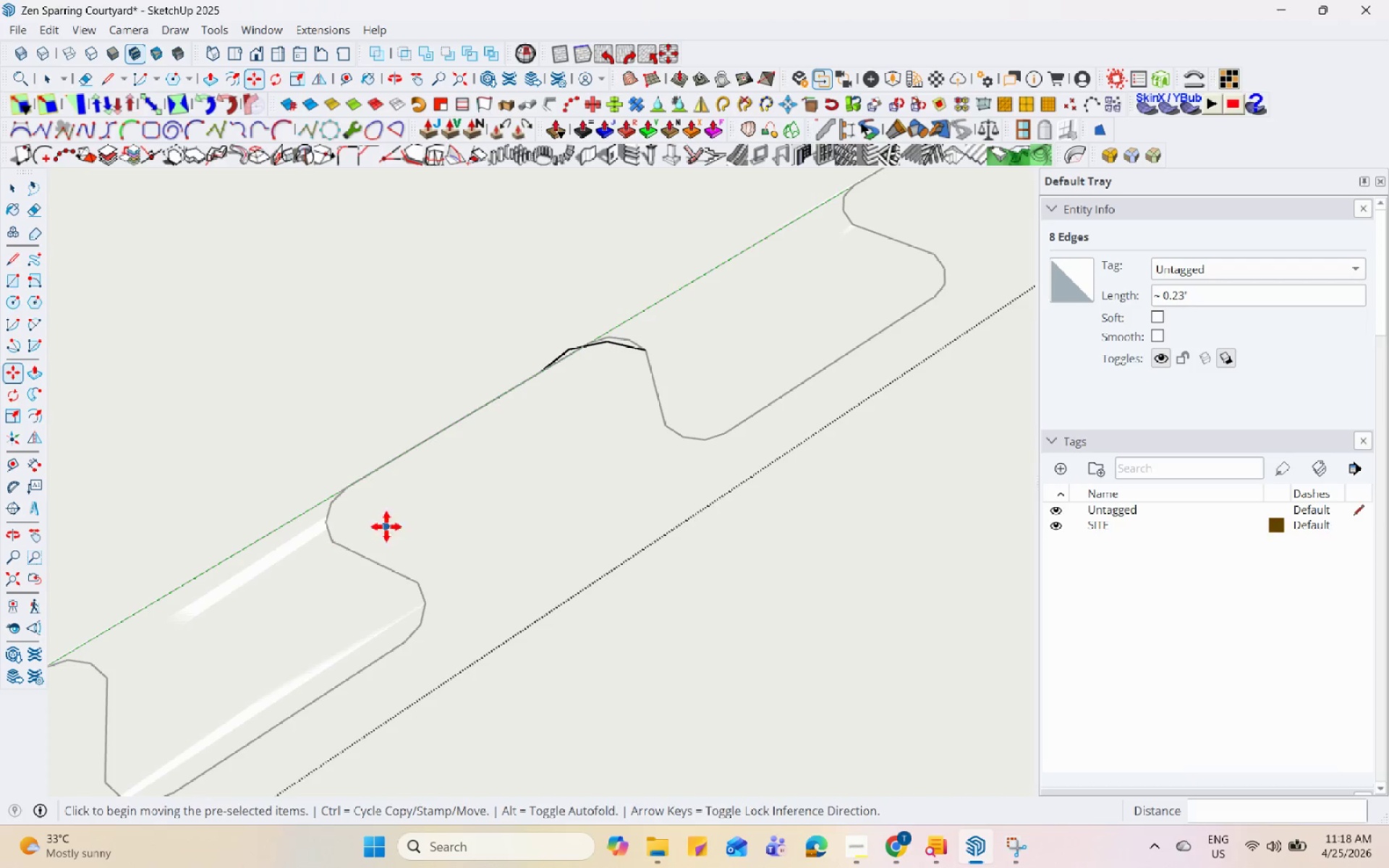 
key(Control+Z)
 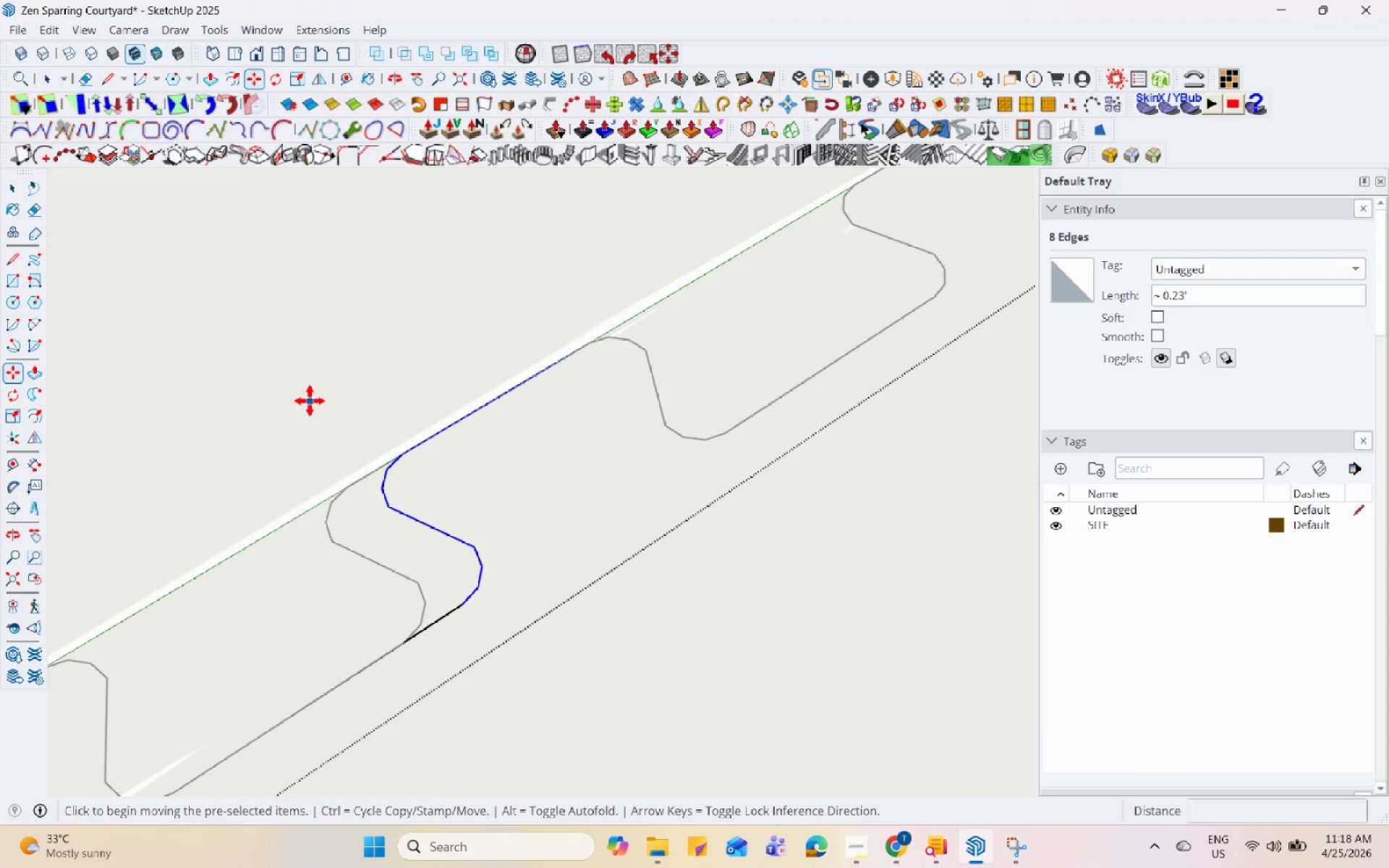 
left_click([310, 383])
 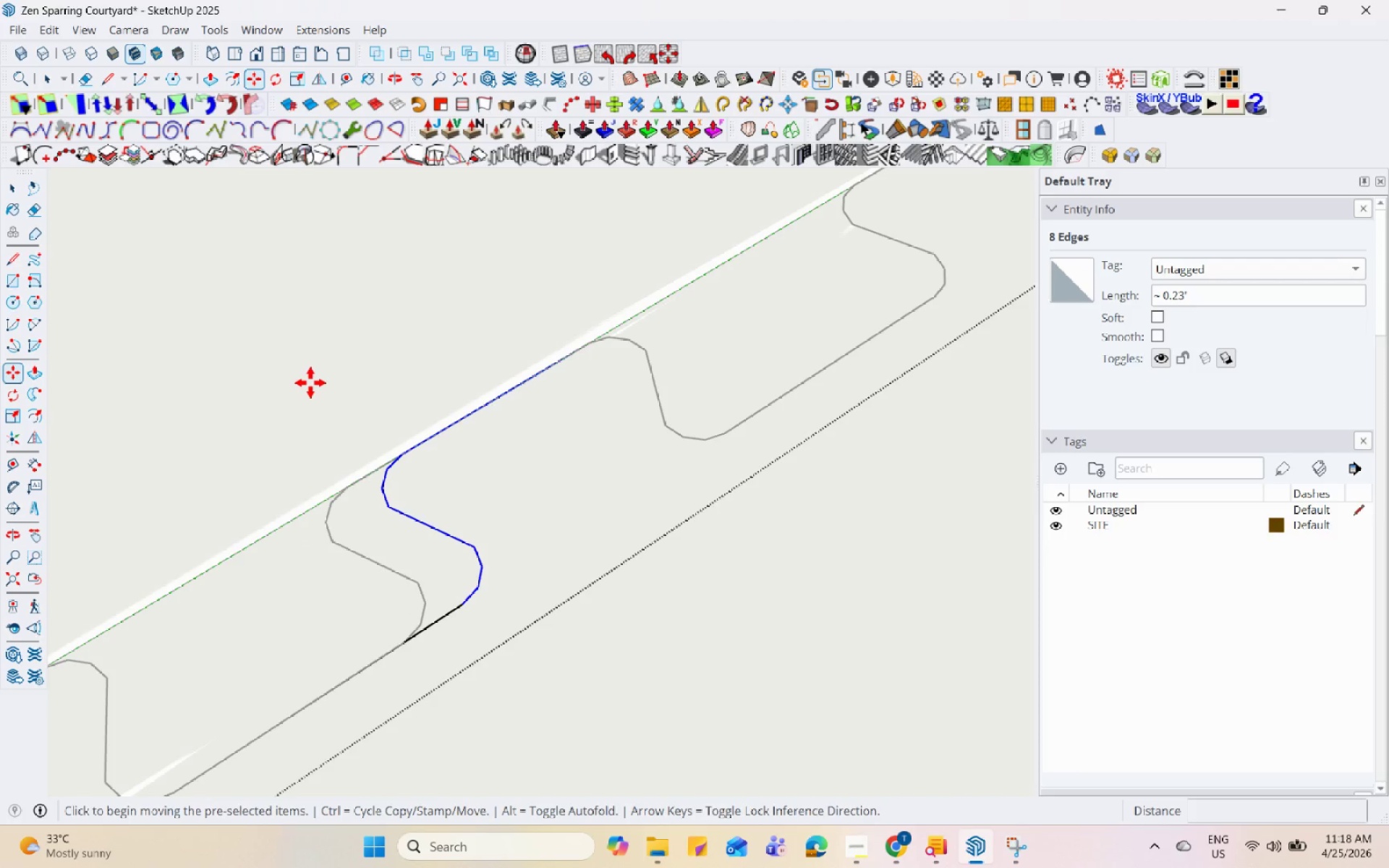 
key(Space)
 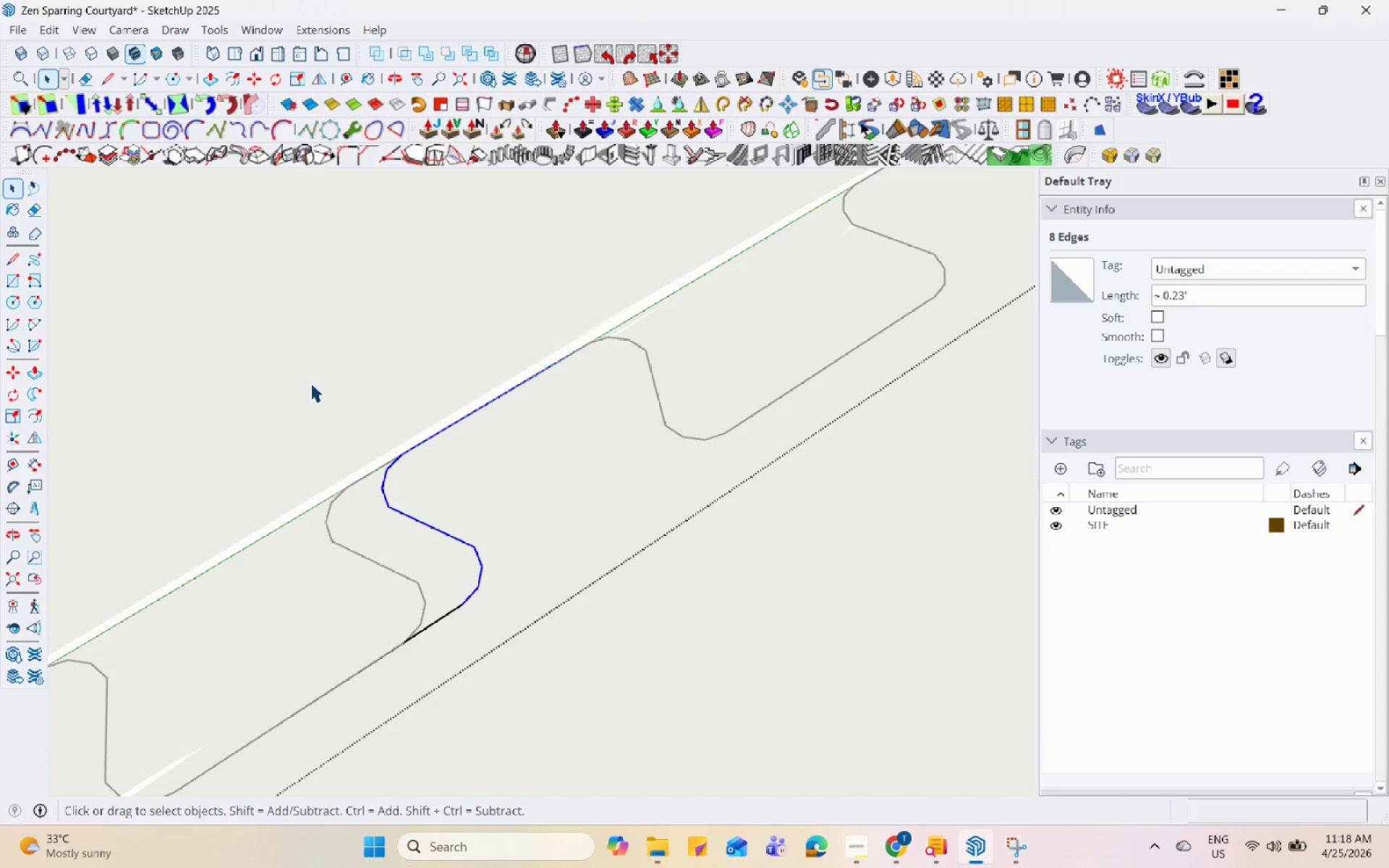 
left_click_drag(start_coordinate=[310, 383], to_coordinate=[572, 678])
 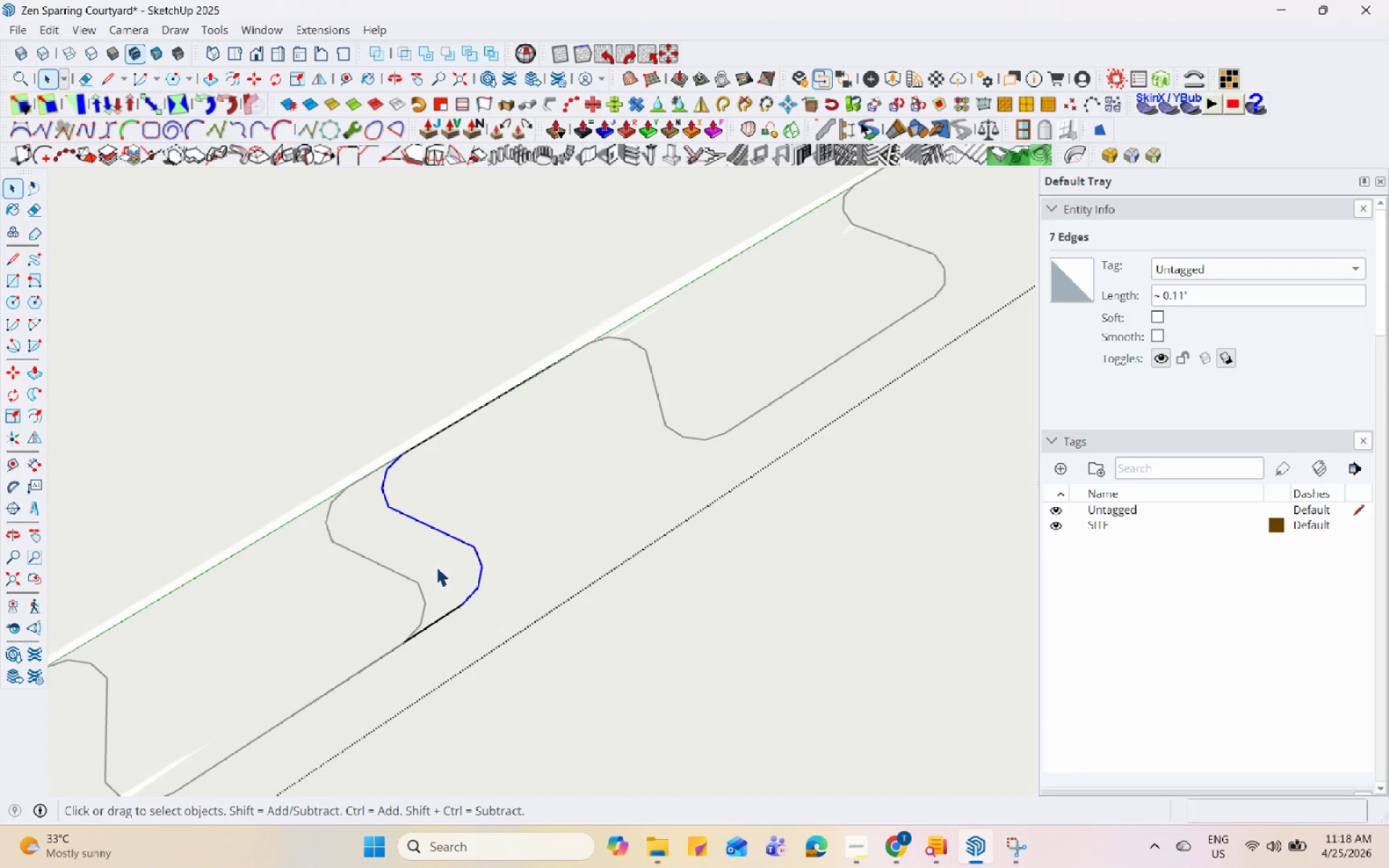 
scroll: coordinate [297, 445], scroll_direction: up, amount: 5.0
 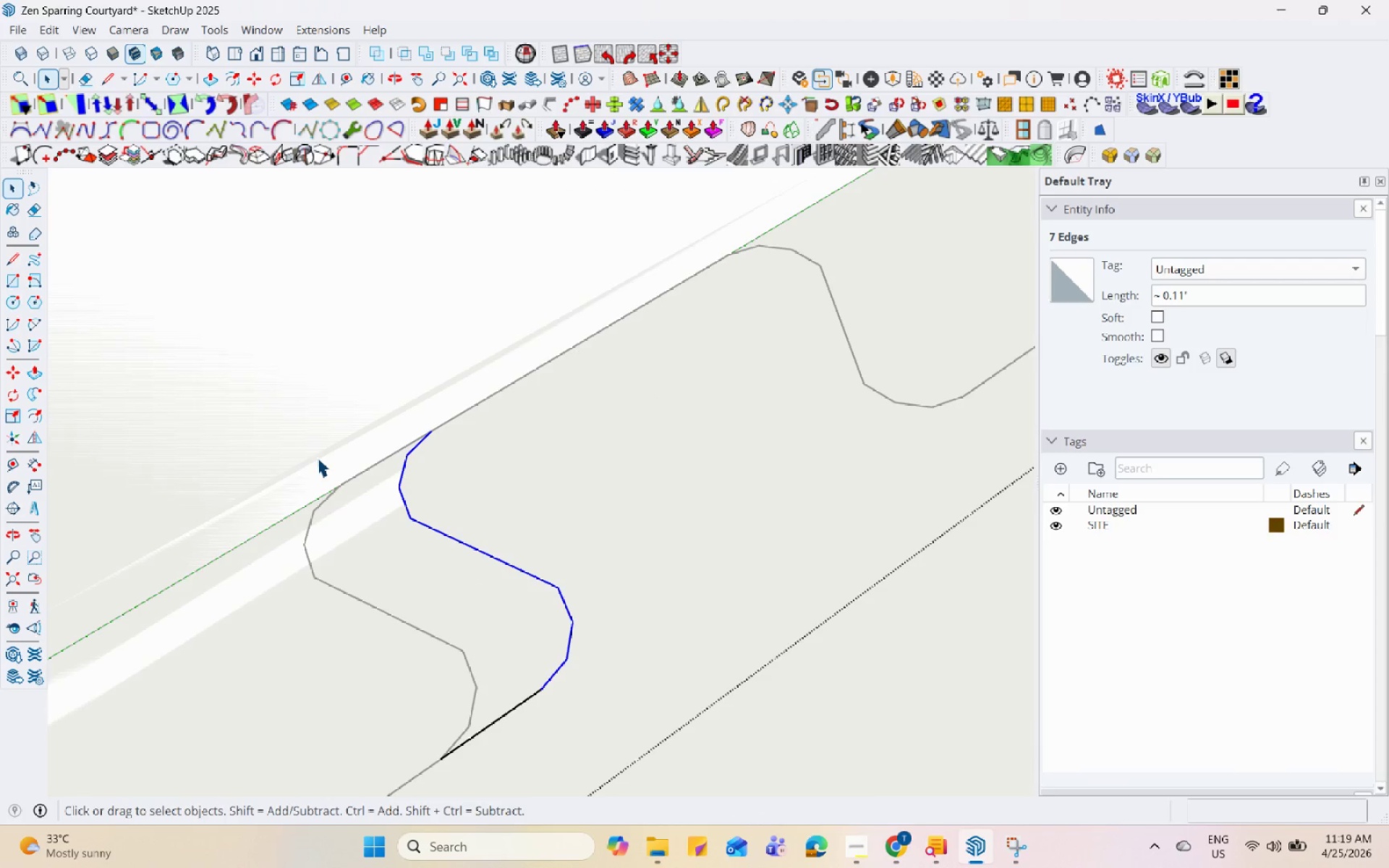 
key(M)
 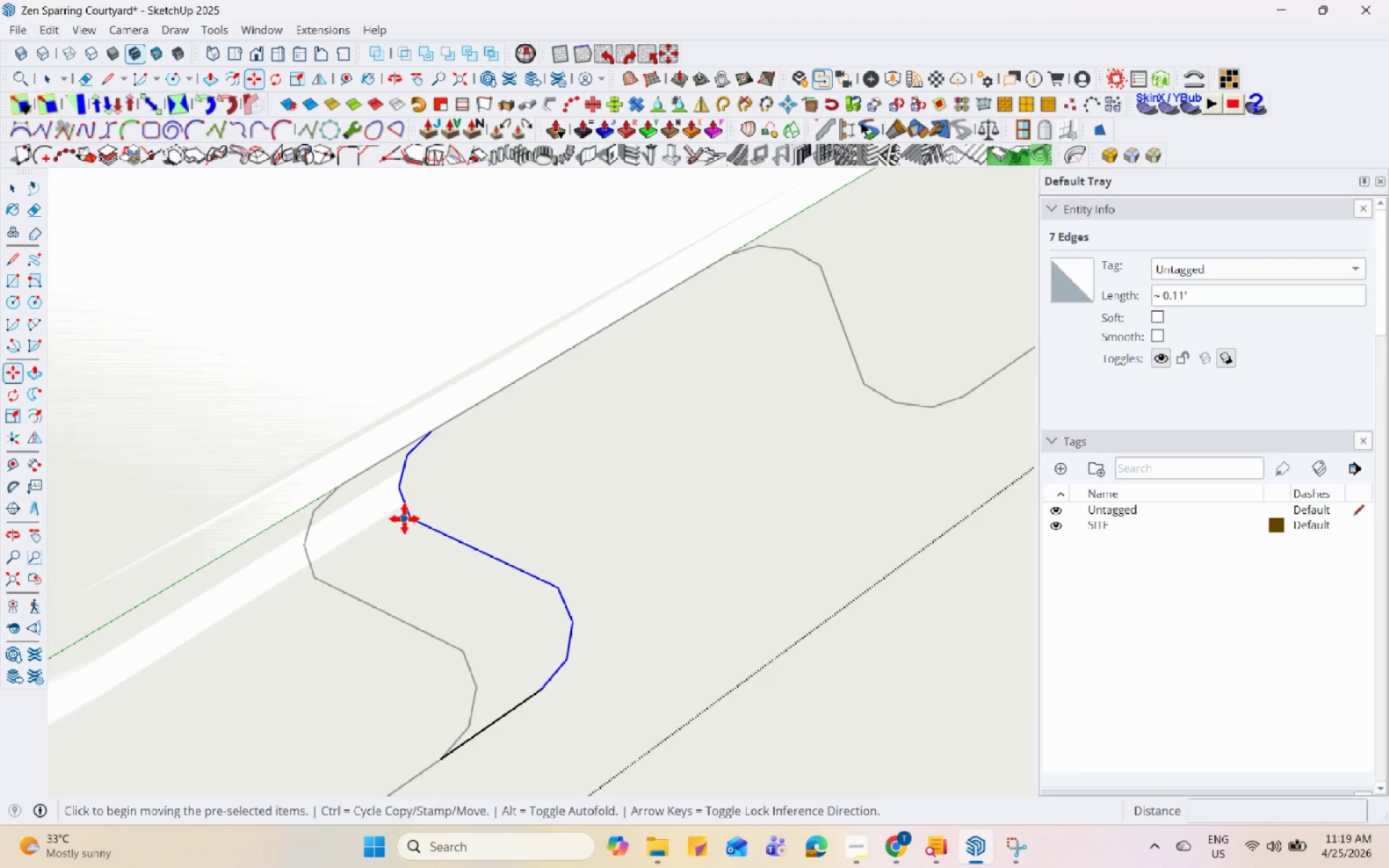 
left_click([409, 516])
 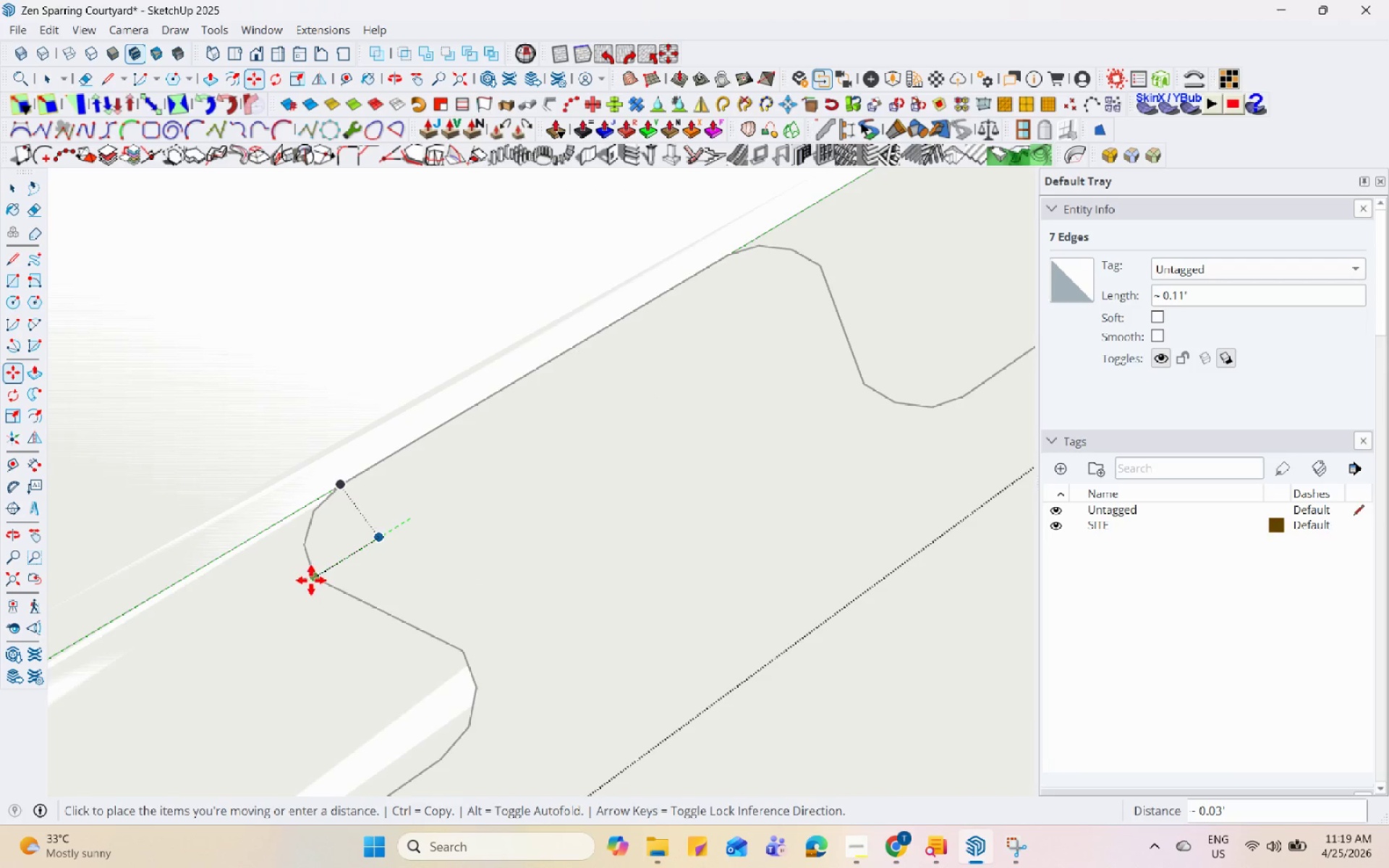 
left_click([311, 580])
 